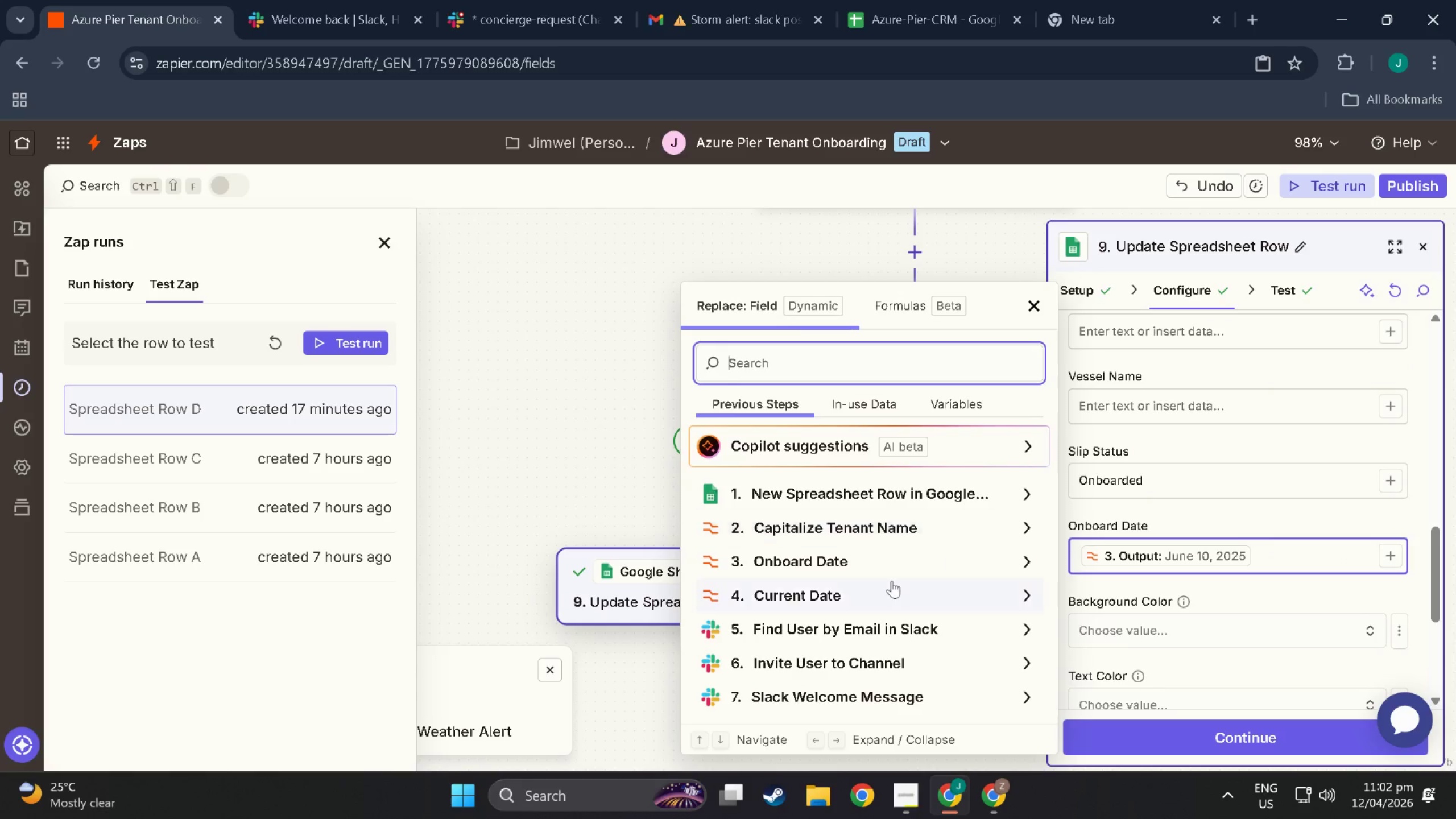 
scroll: coordinate [894, 639], scroll_direction: down, amount: 2.0
 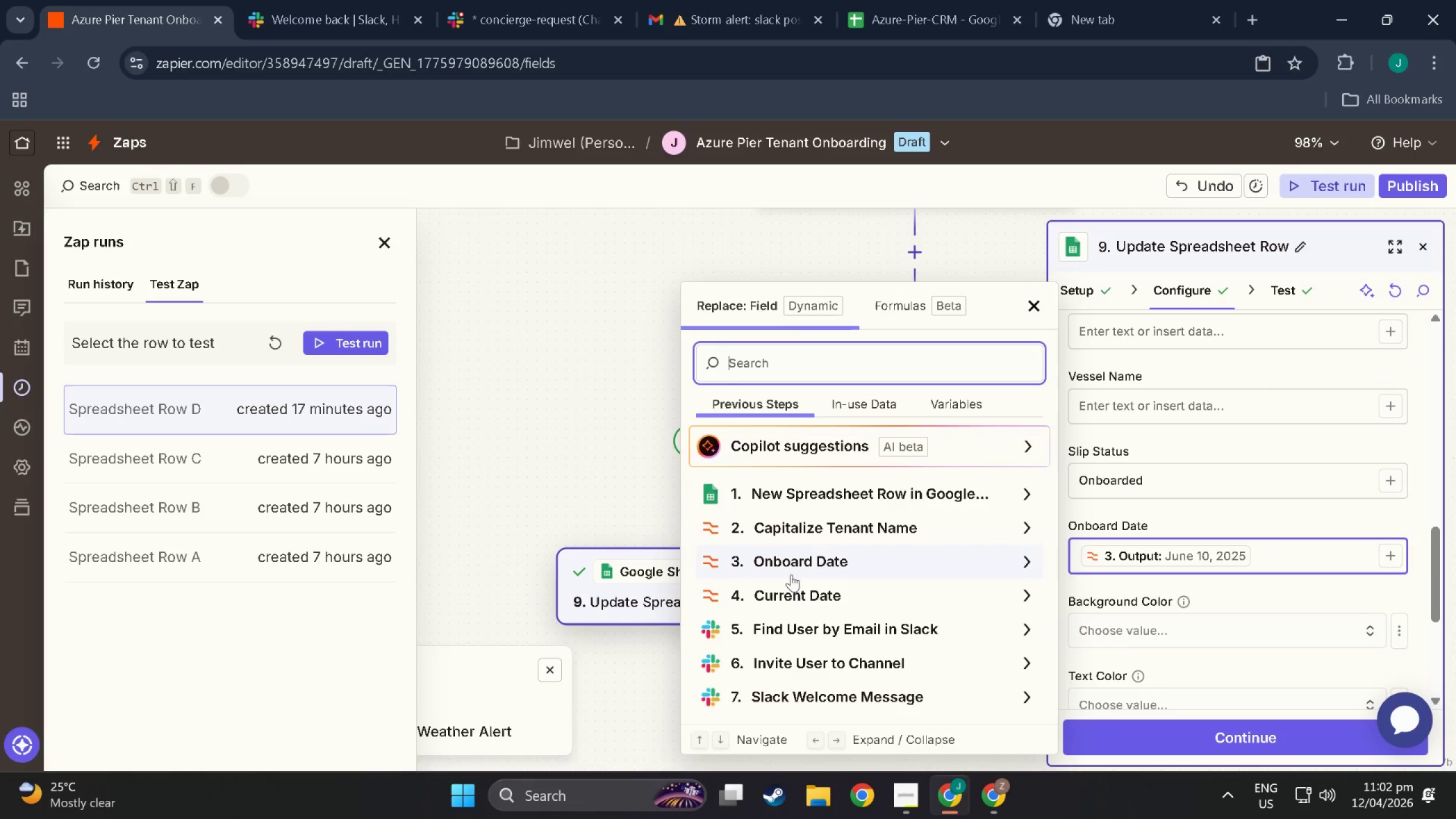 
left_click([799, 593])
 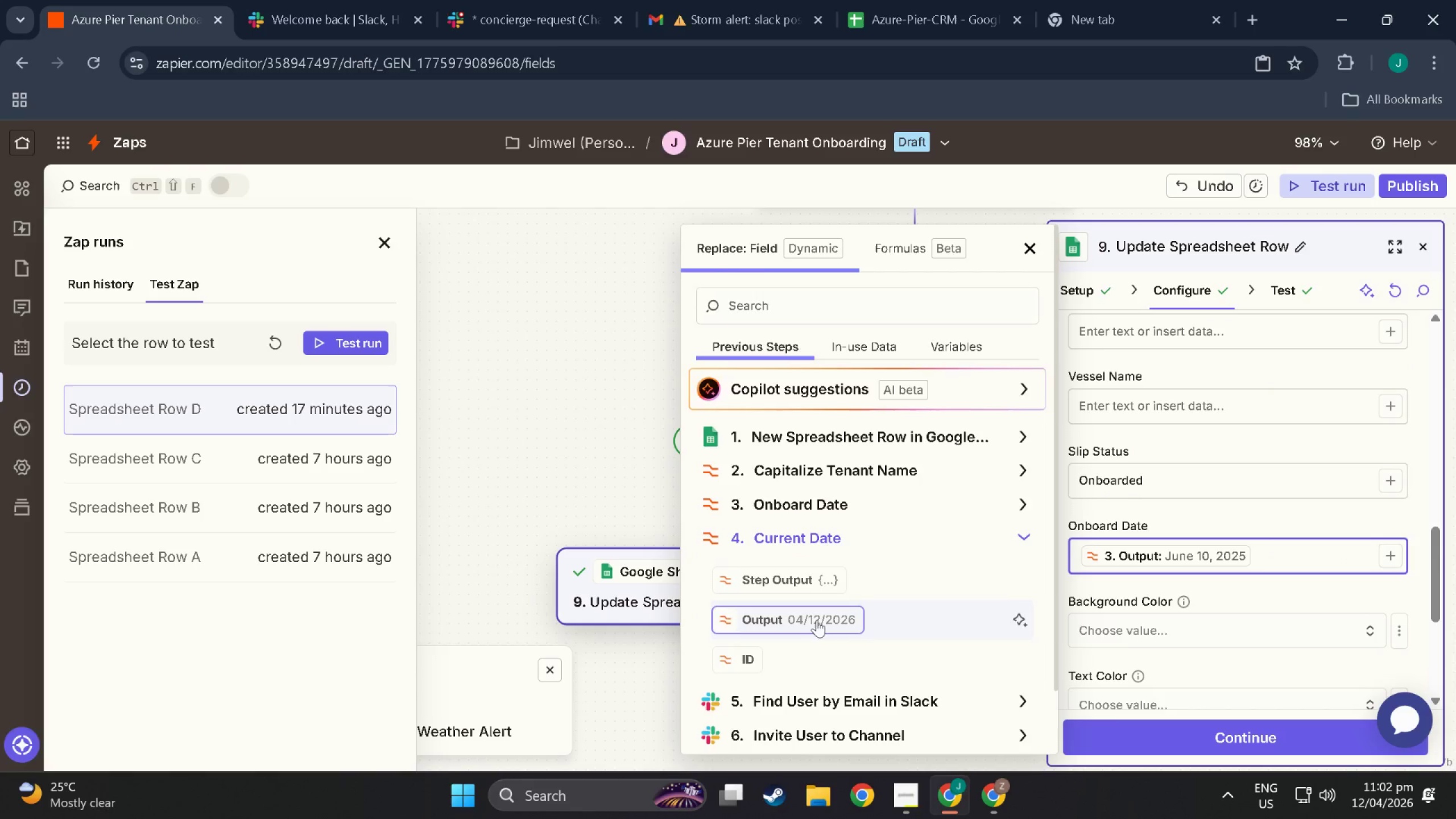 
scroll: coordinate [817, 618], scroll_direction: down, amount: 1.0
 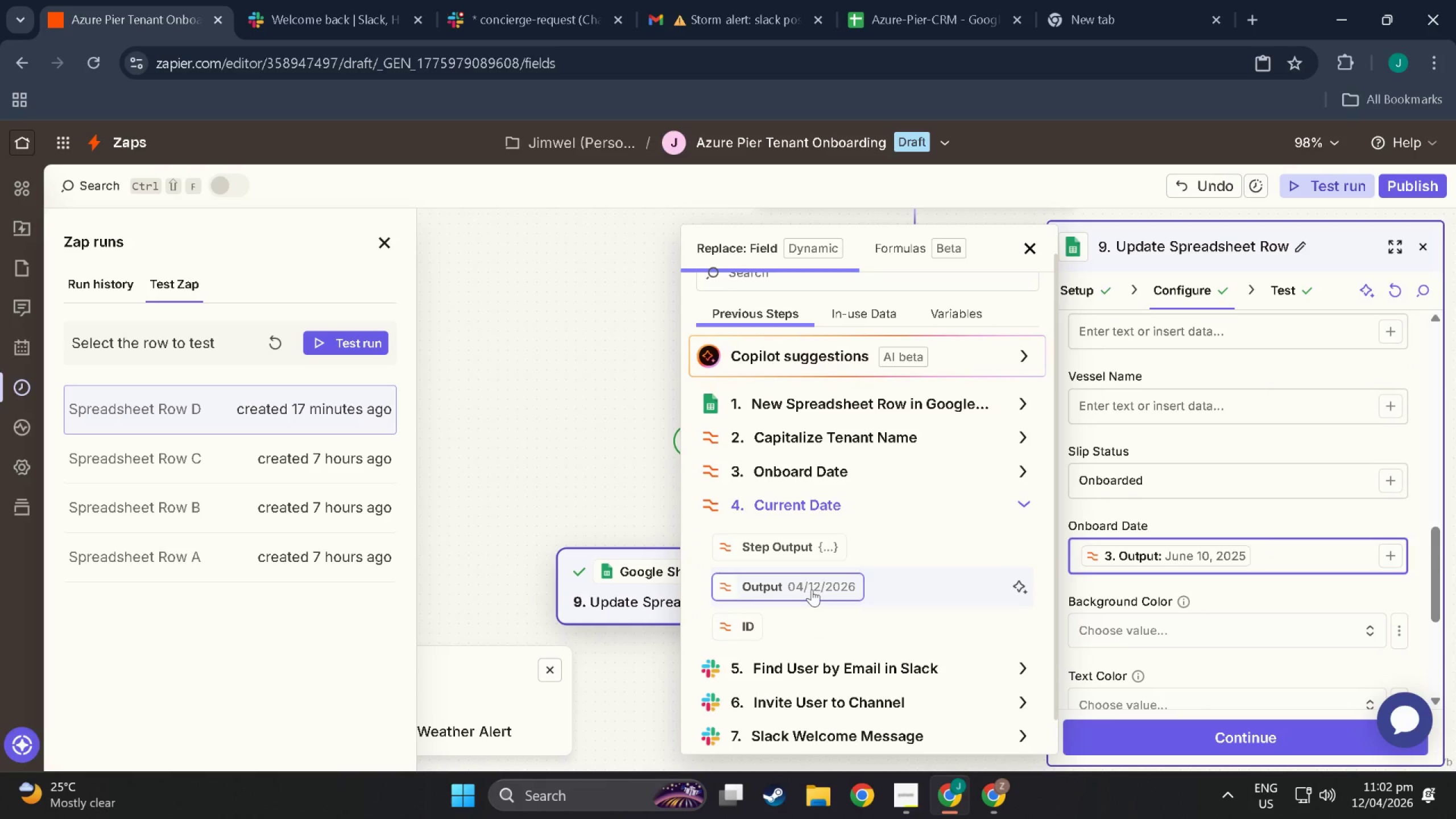 
left_click([812, 589])
 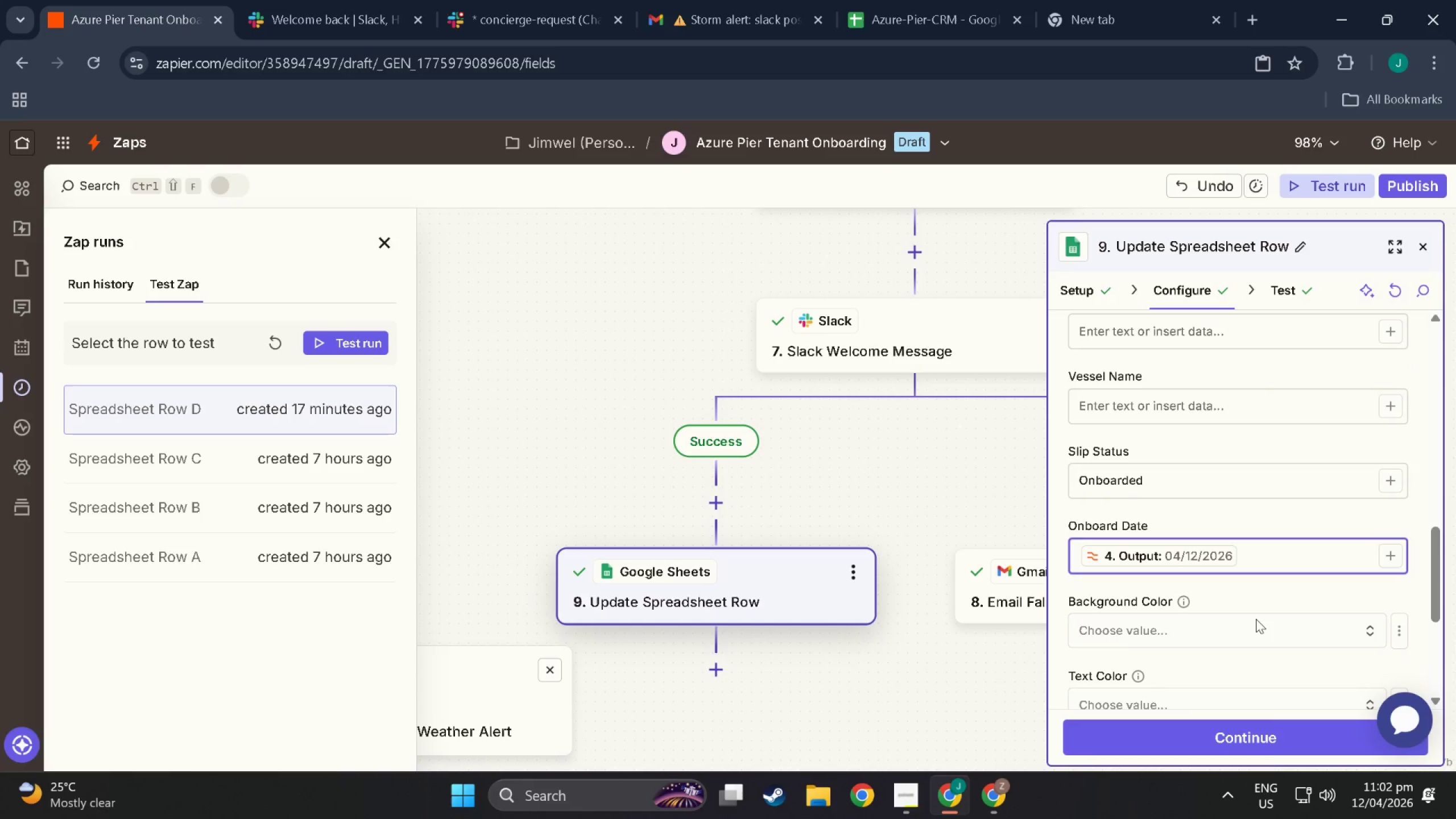 
left_click([1268, 746])
 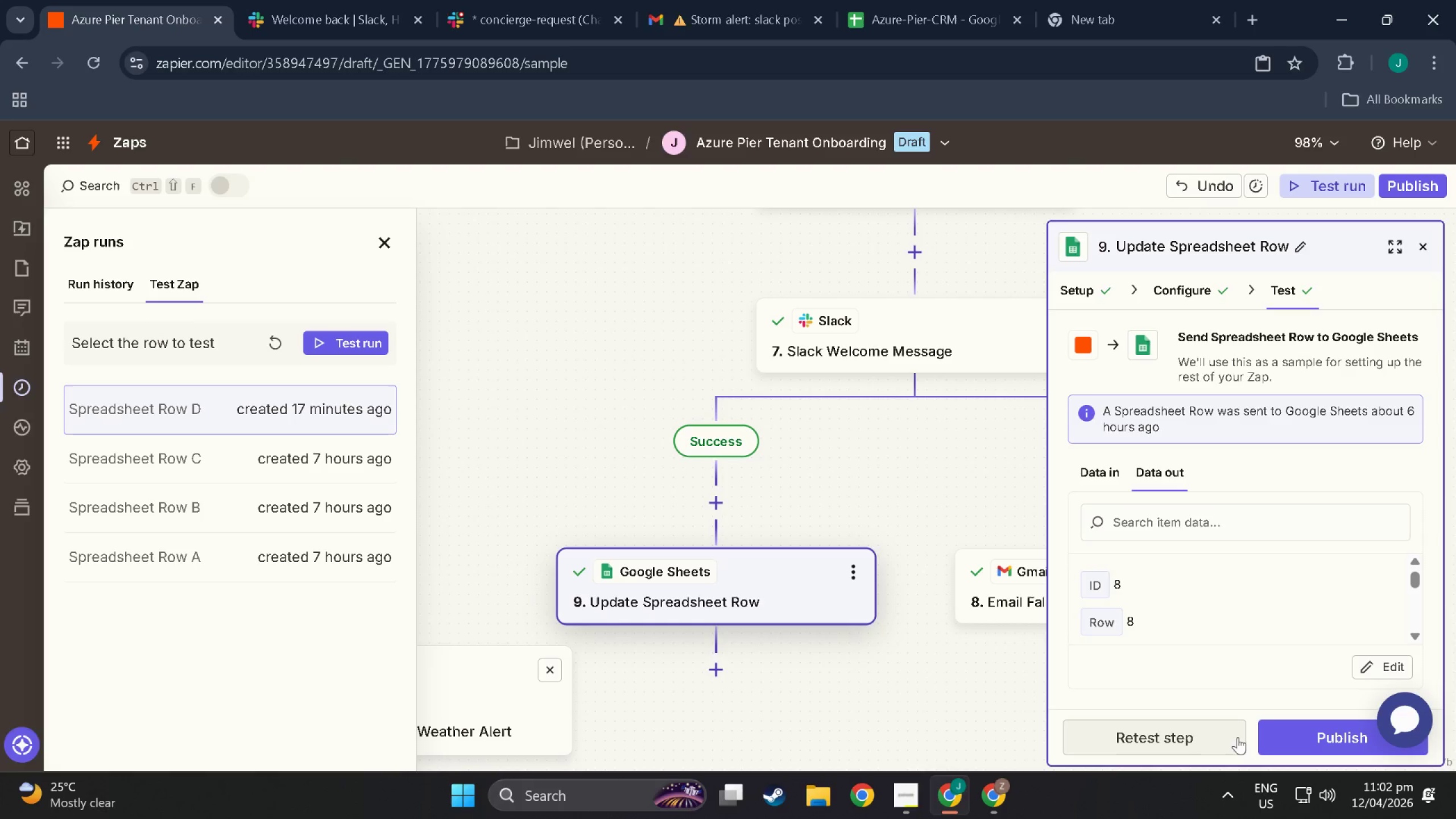 
scroll: coordinate [862, 570], scroll_direction: up, amount: 4.0
 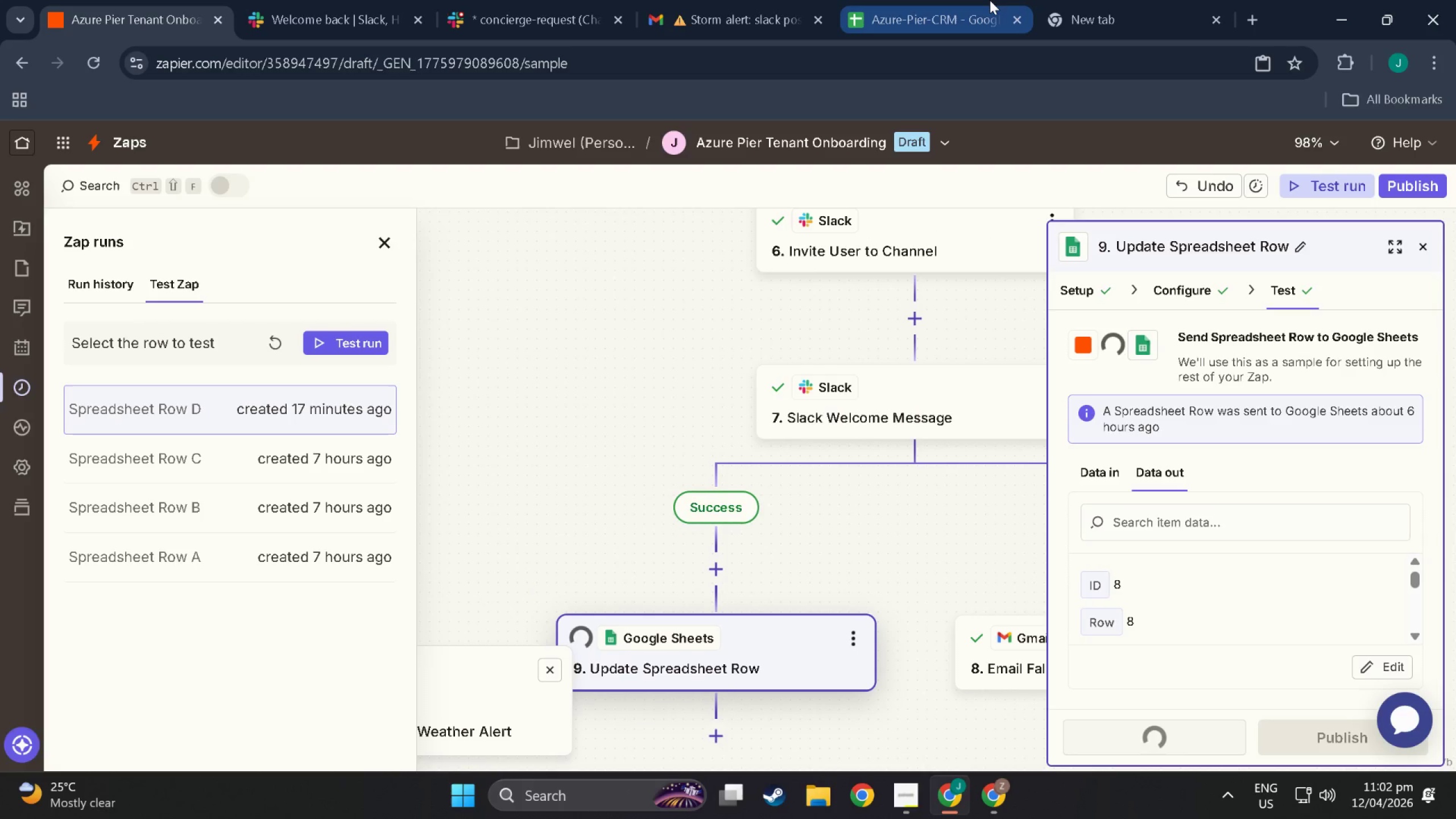 
left_click([960, 0])
 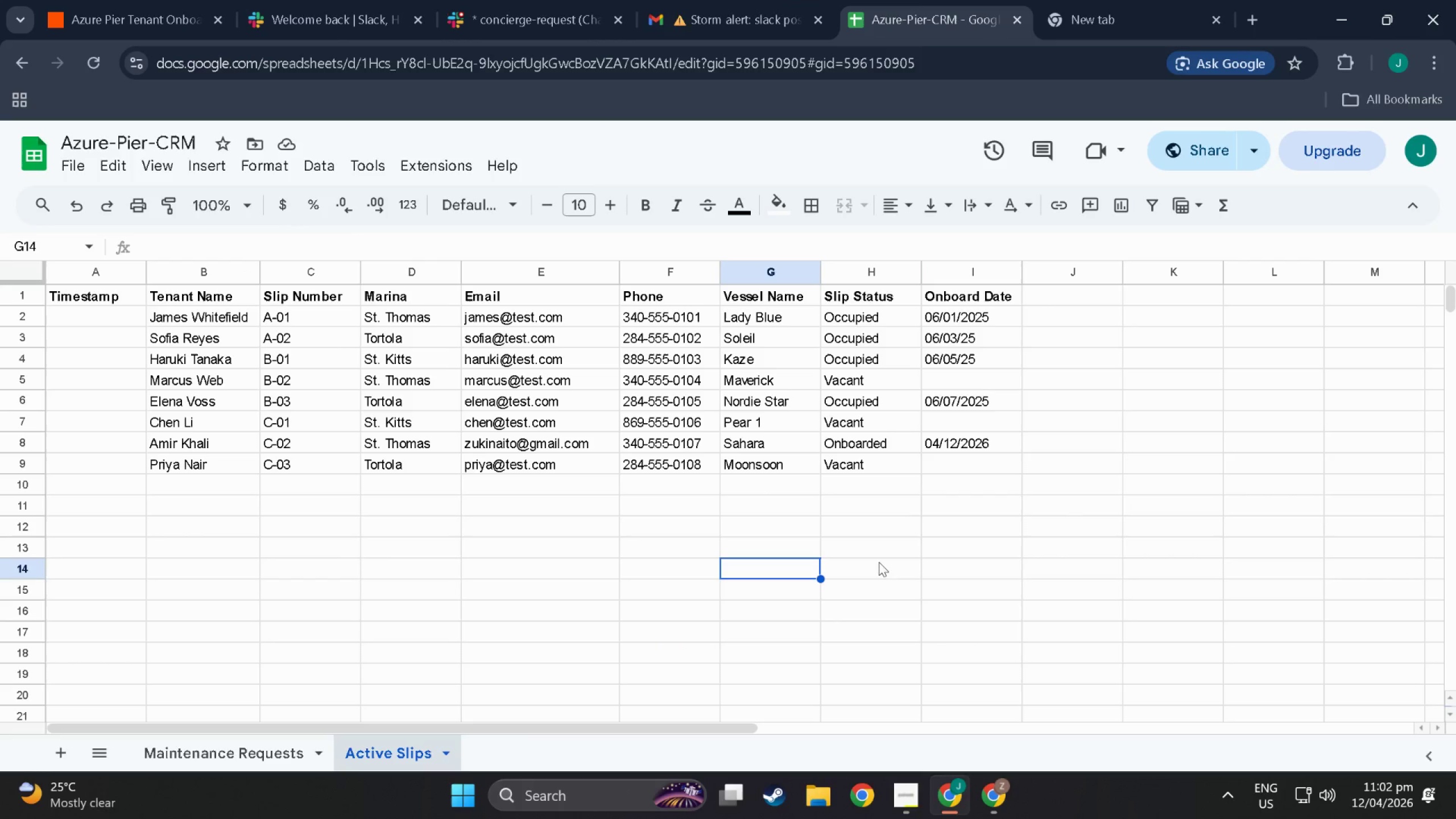 
left_click([861, 661])
 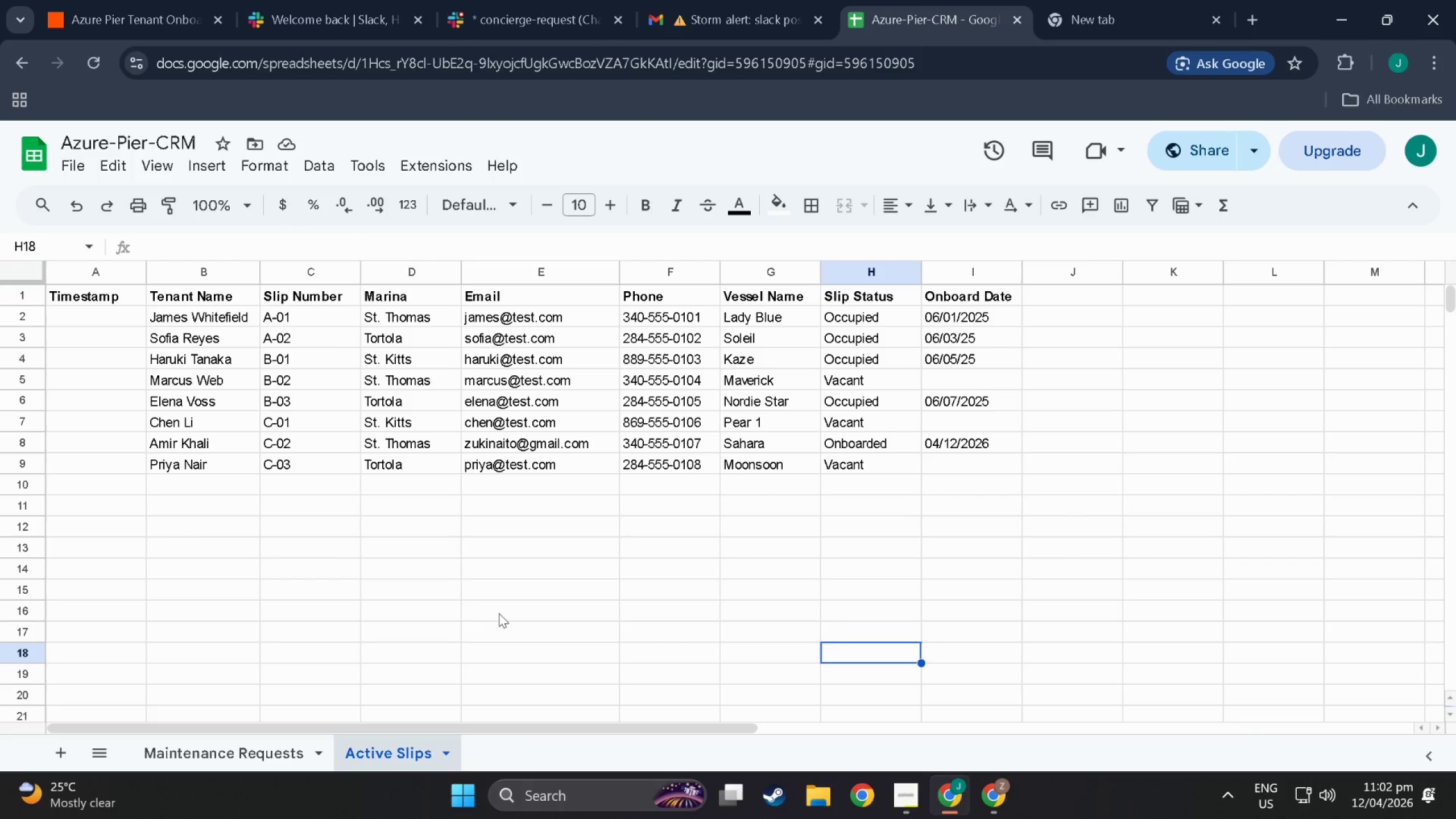 
left_click_drag(start_coordinate=[495, 613], to_coordinate=[633, 621])
 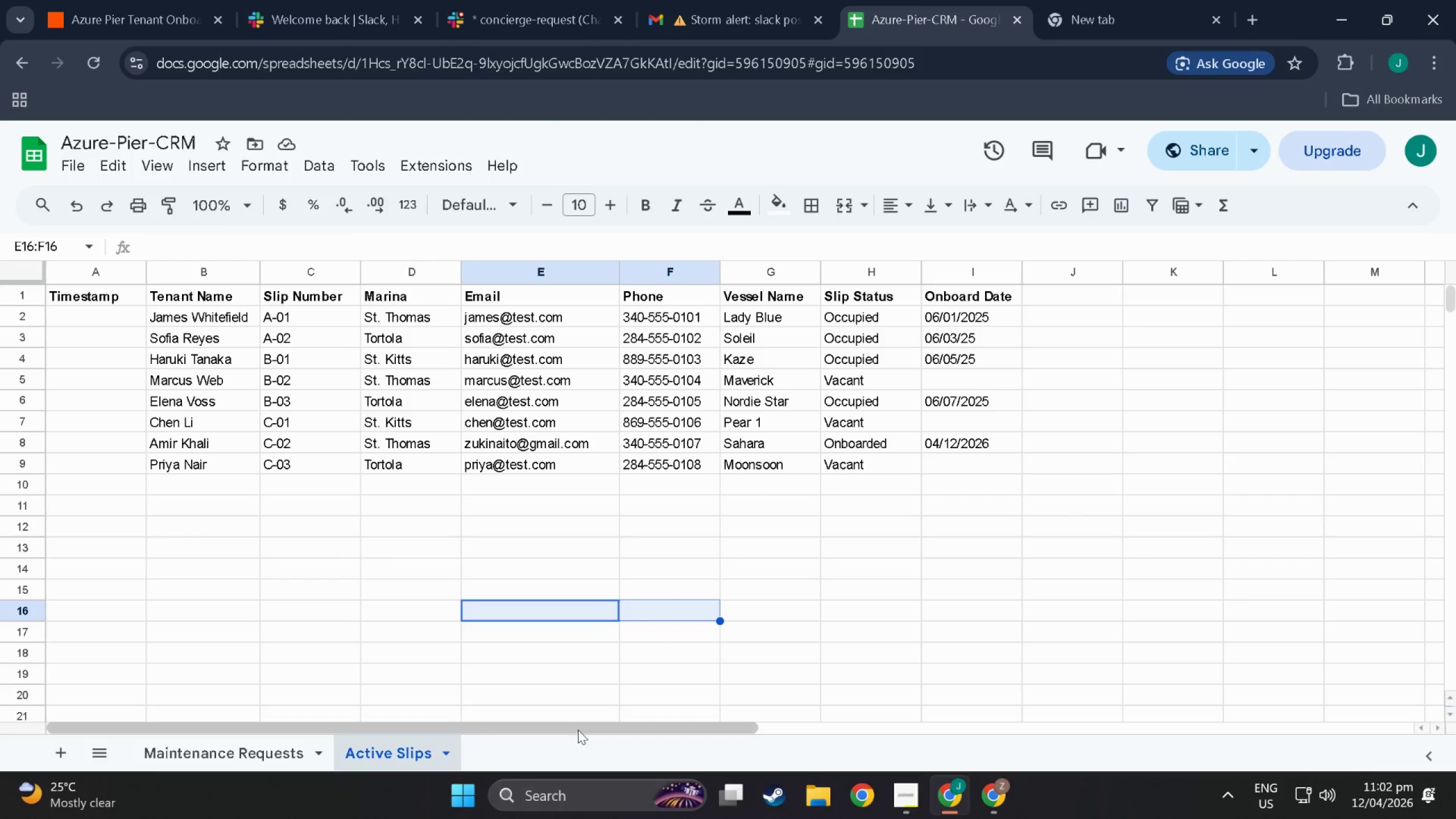 
left_click_drag(start_coordinate=[578, 729], to_coordinate=[93, 675])
 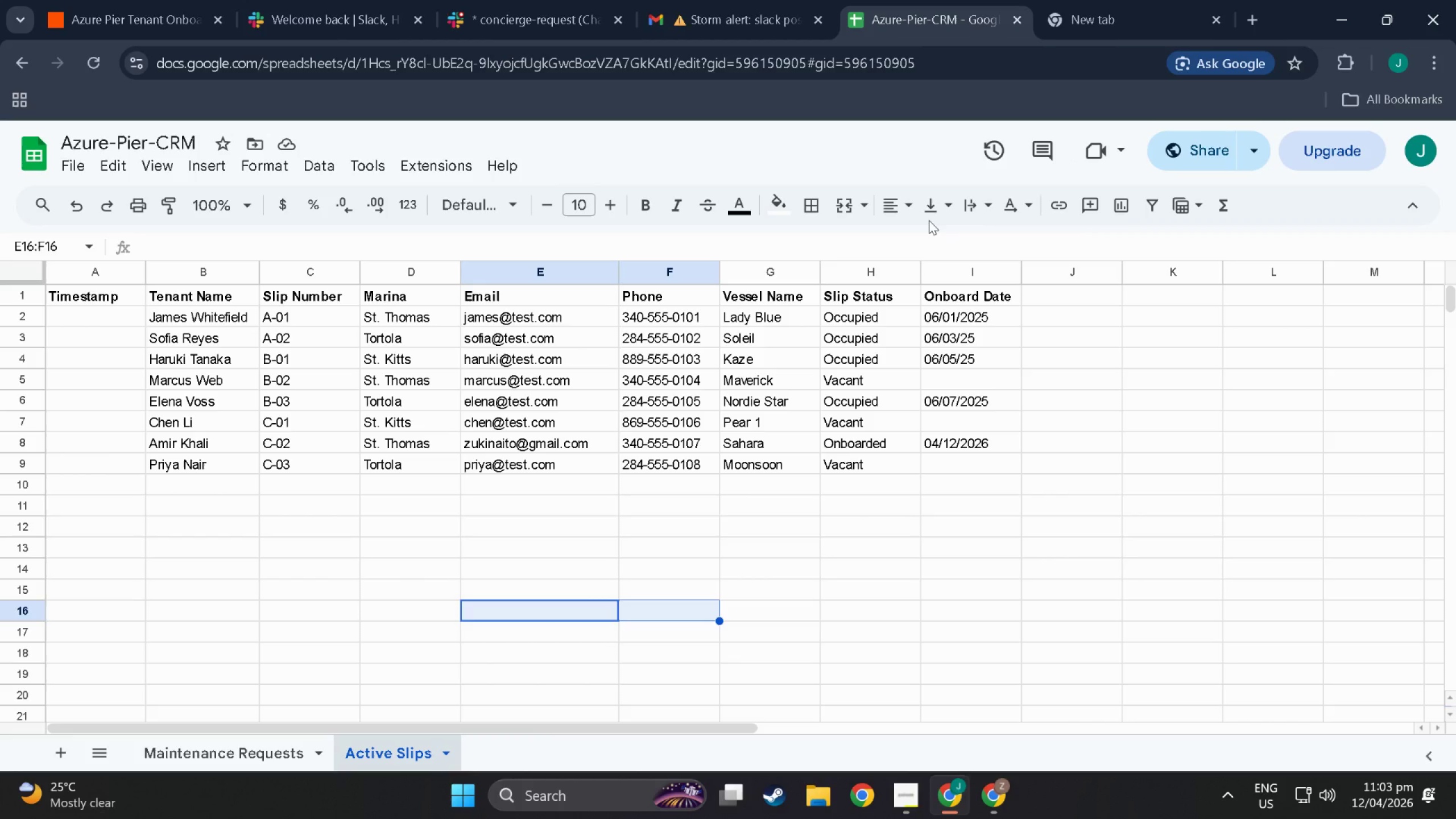 
wait(76.67)
 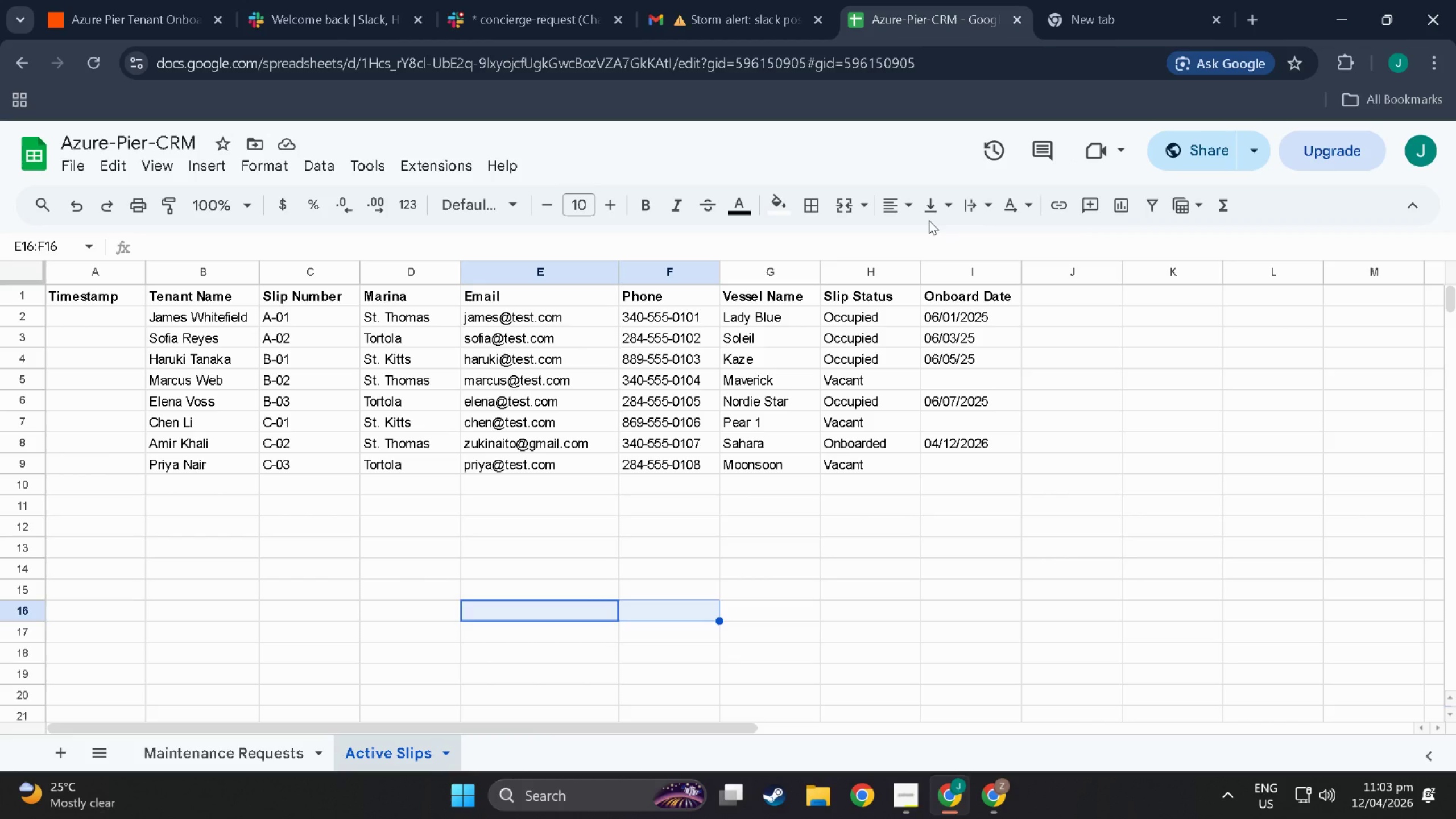 
mouse_move([826, 198])
 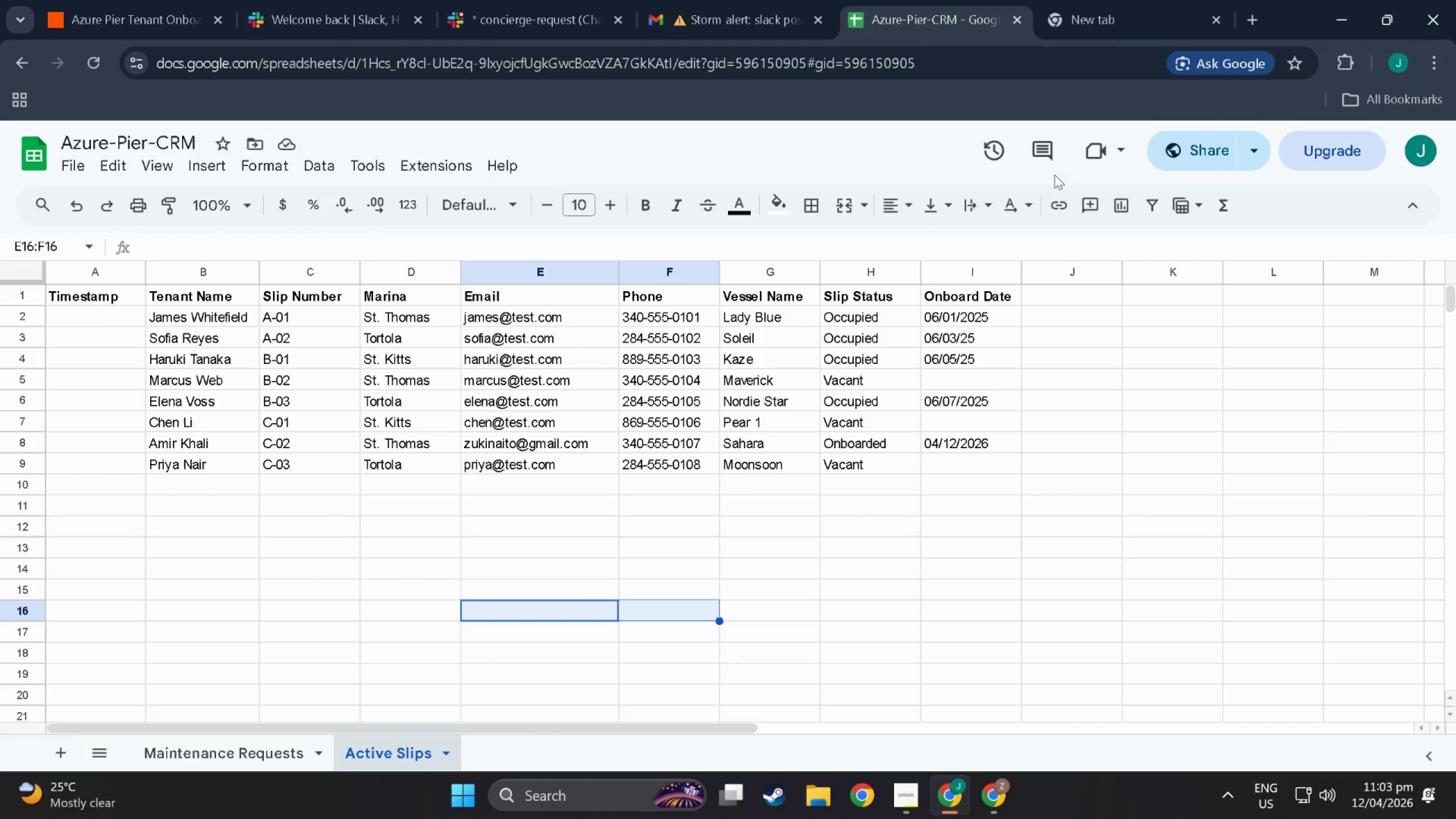 
wait(11.7)
 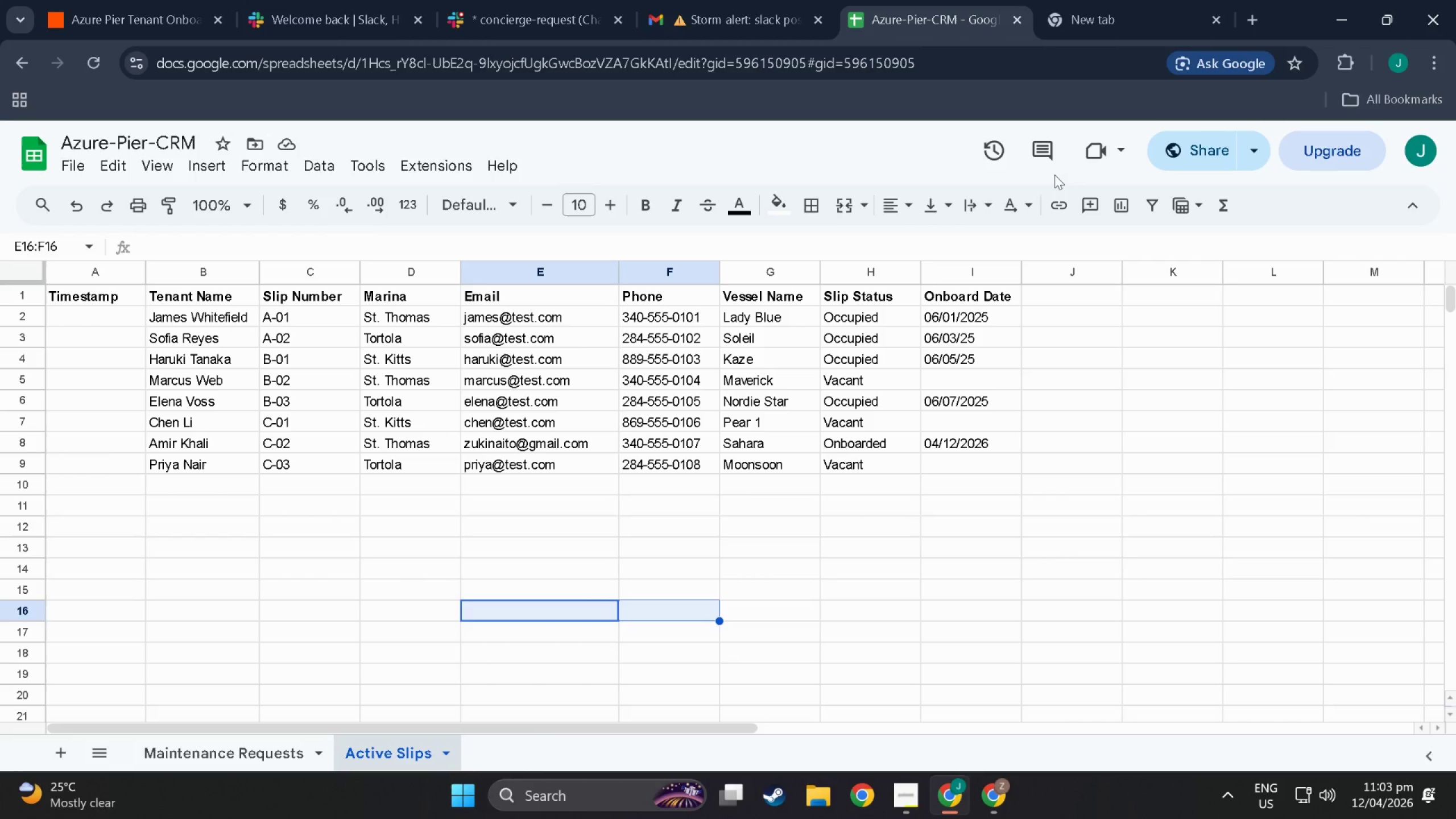 
scroll: coordinate [928, 384], scroll_direction: up, amount: 7.0
 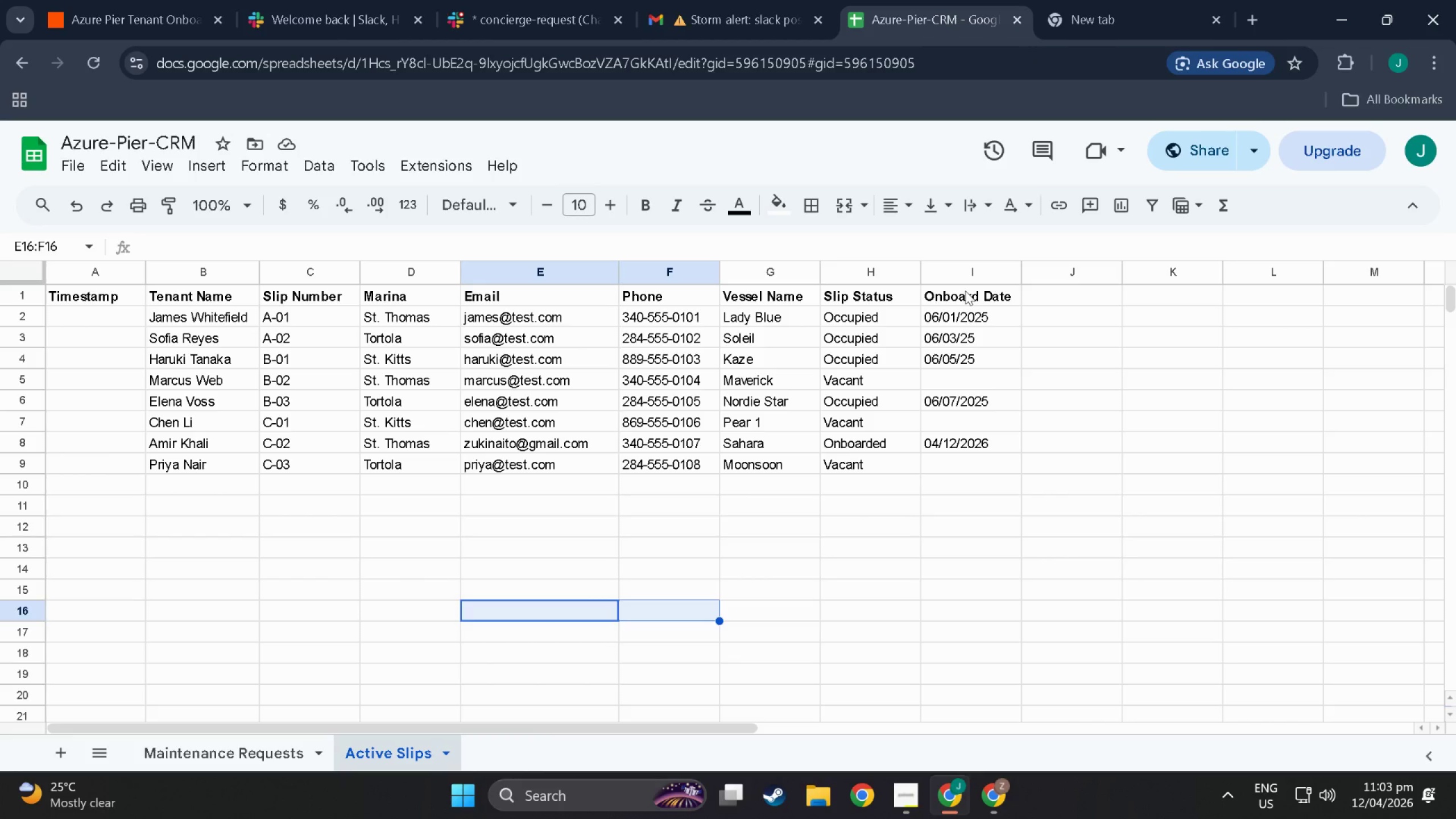 
left_click_drag(start_coordinate=[965, 291], to_coordinate=[971, 464])
 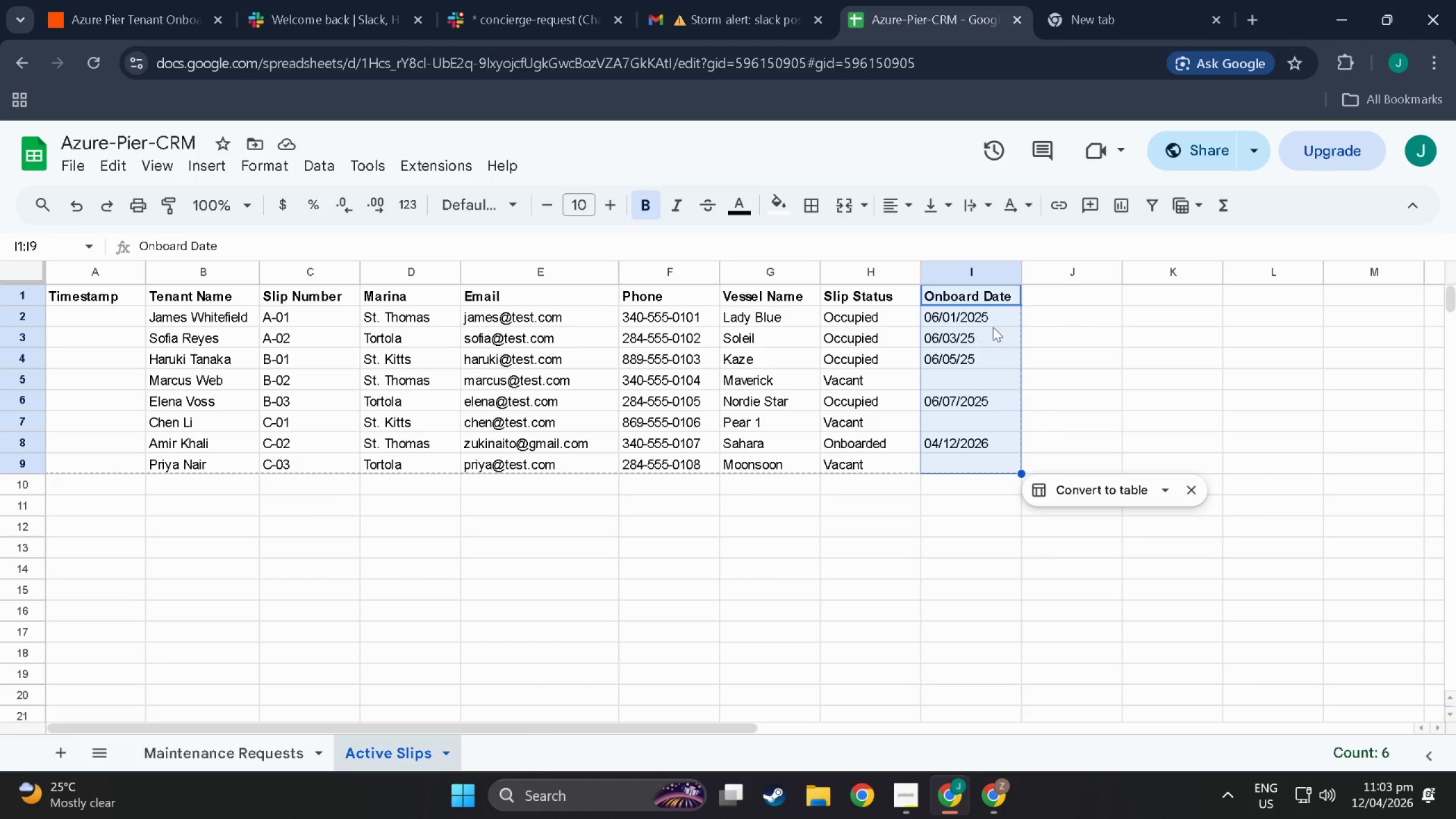 
key(Control+X)
 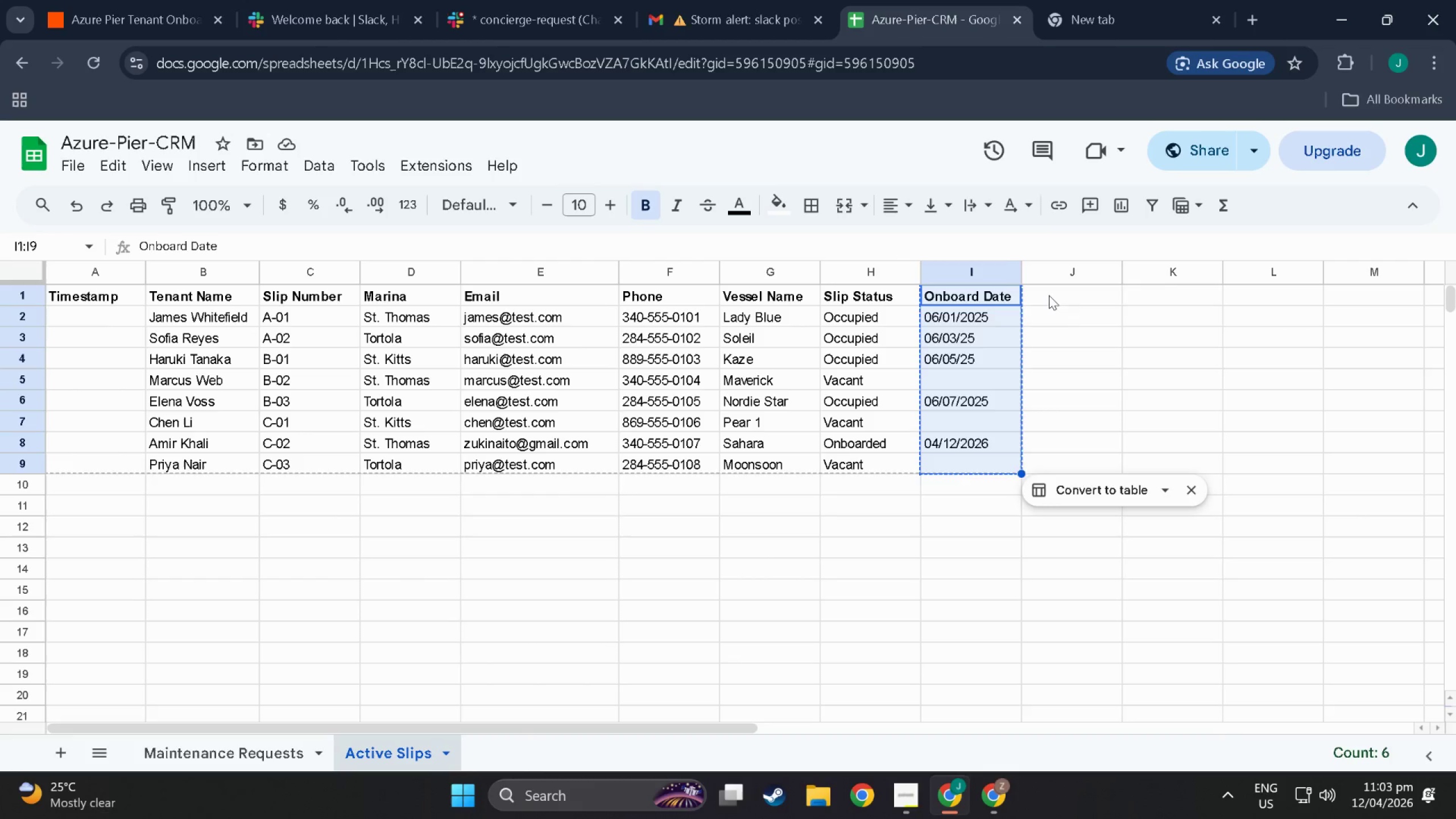 
left_click([1050, 293])
 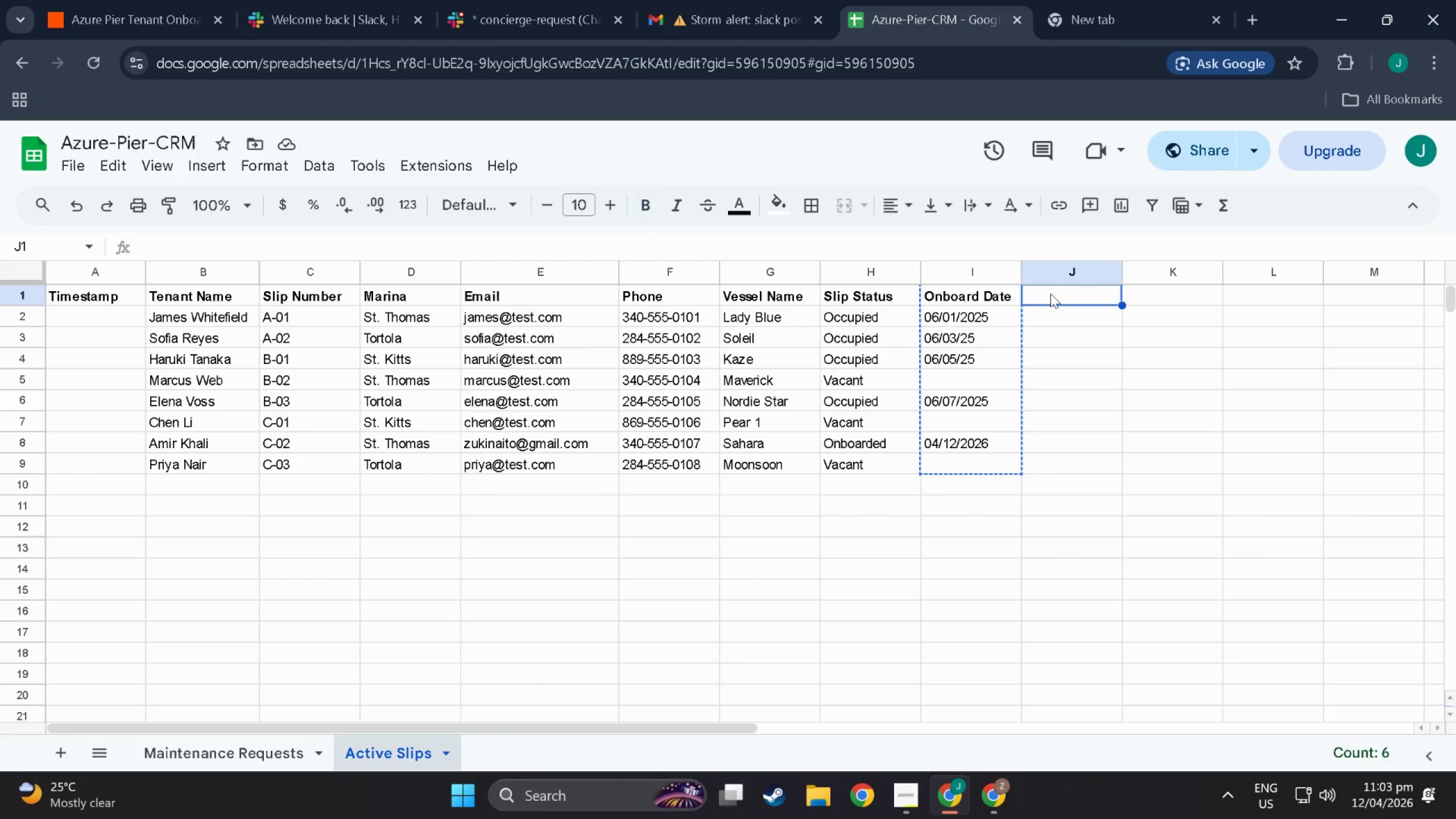 
key(Control+V)
 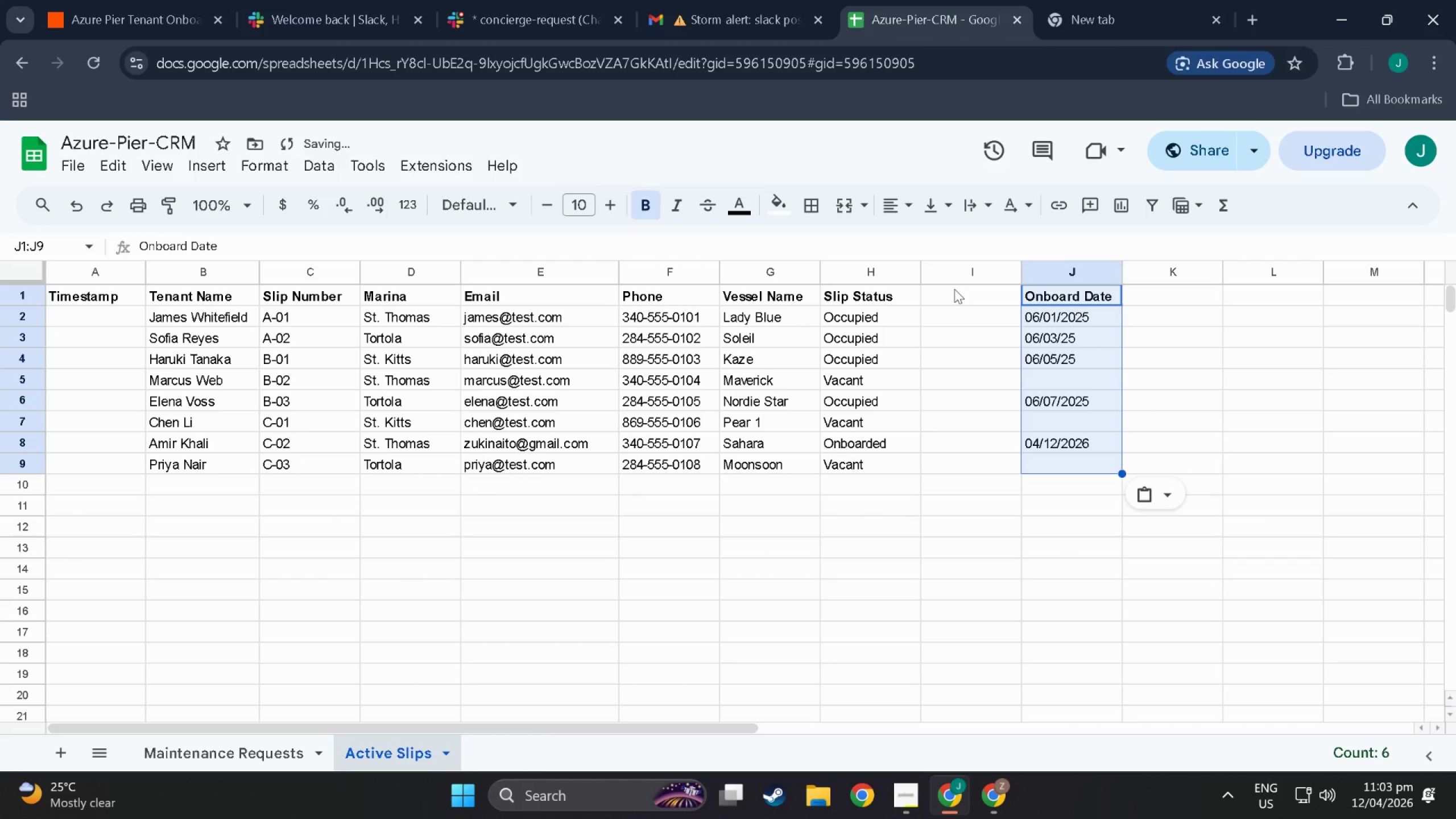 
double_click([954, 289])
 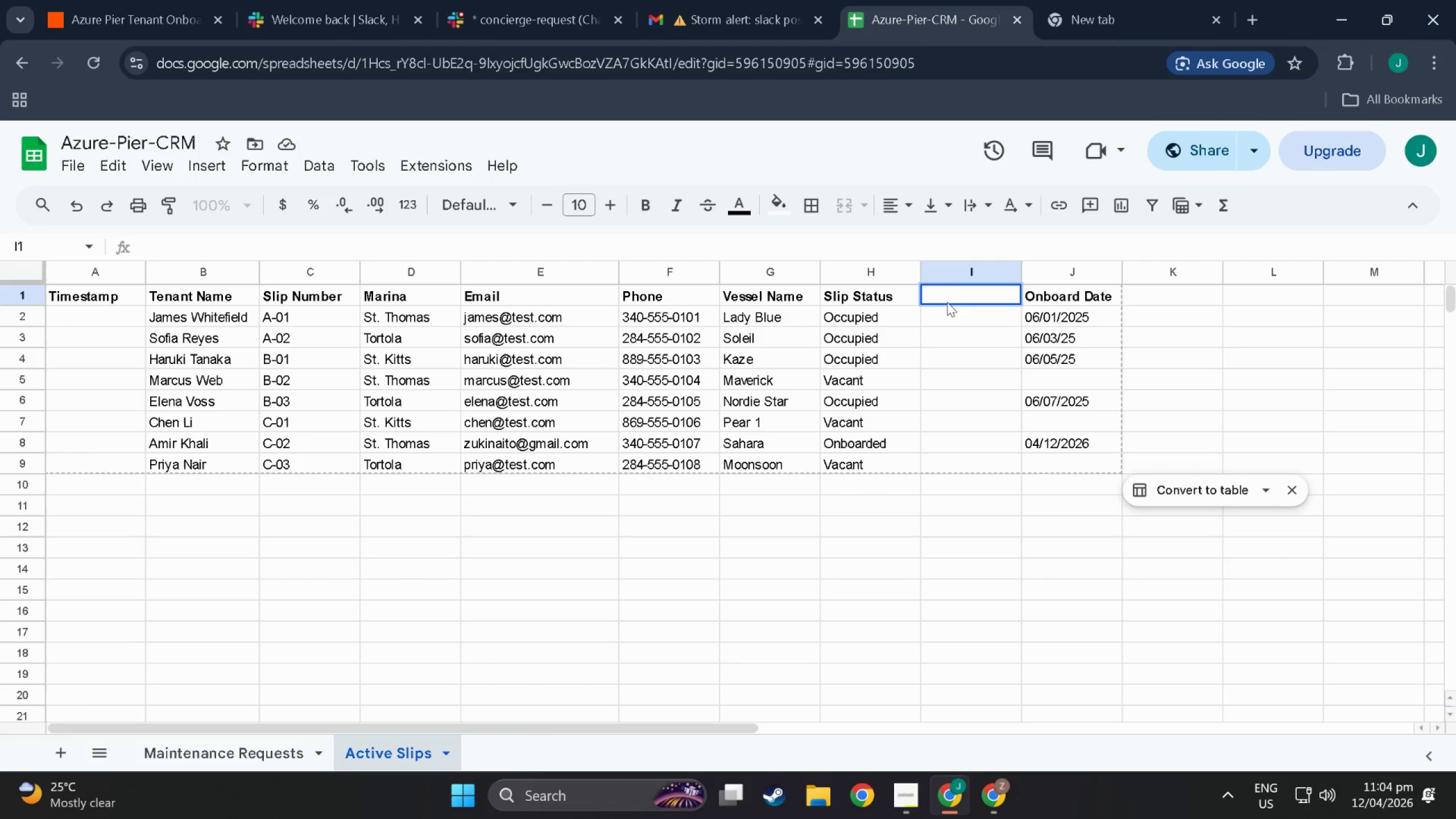 
wait(10.94)
 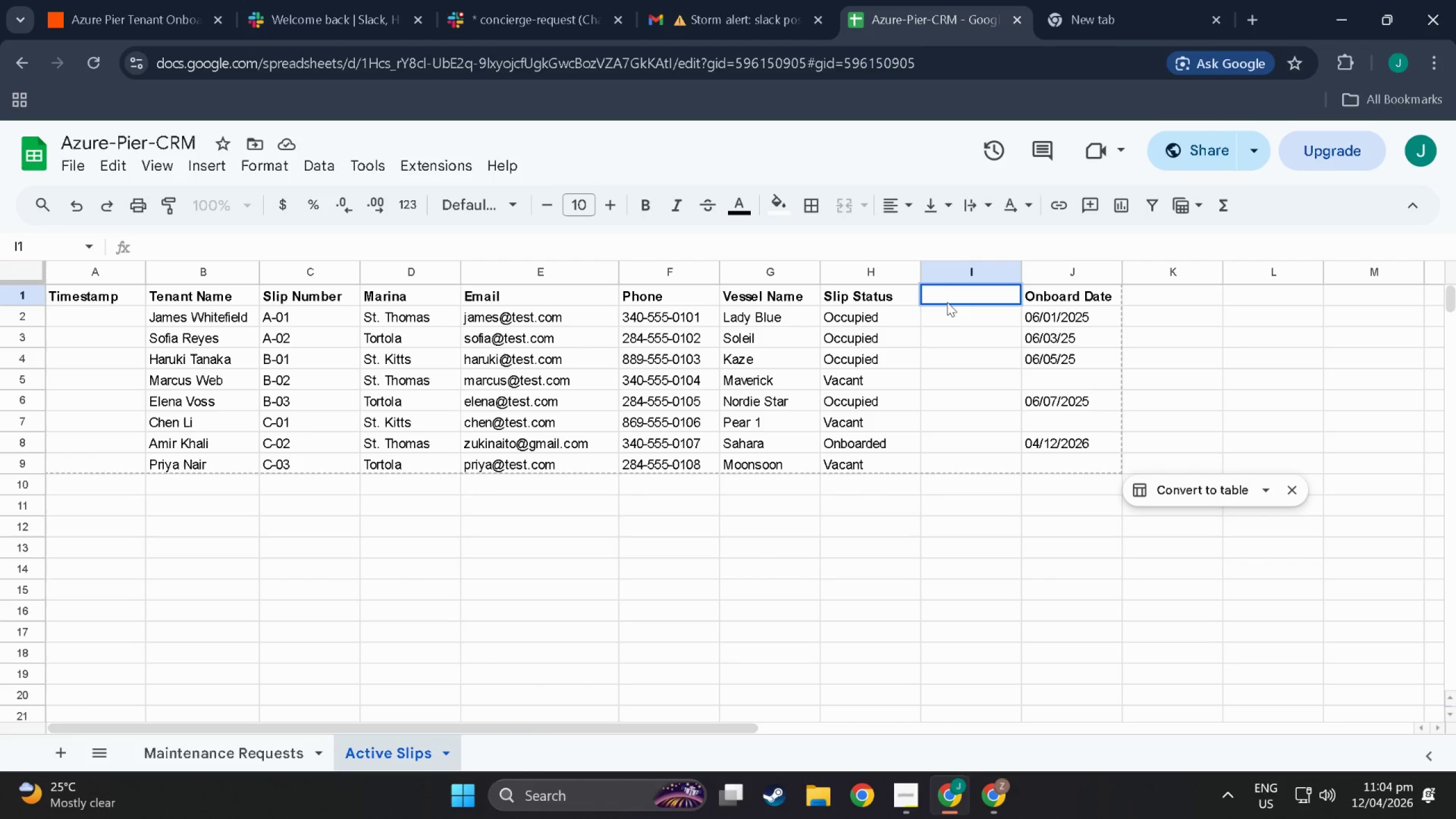 
left_click([1141, 288])
 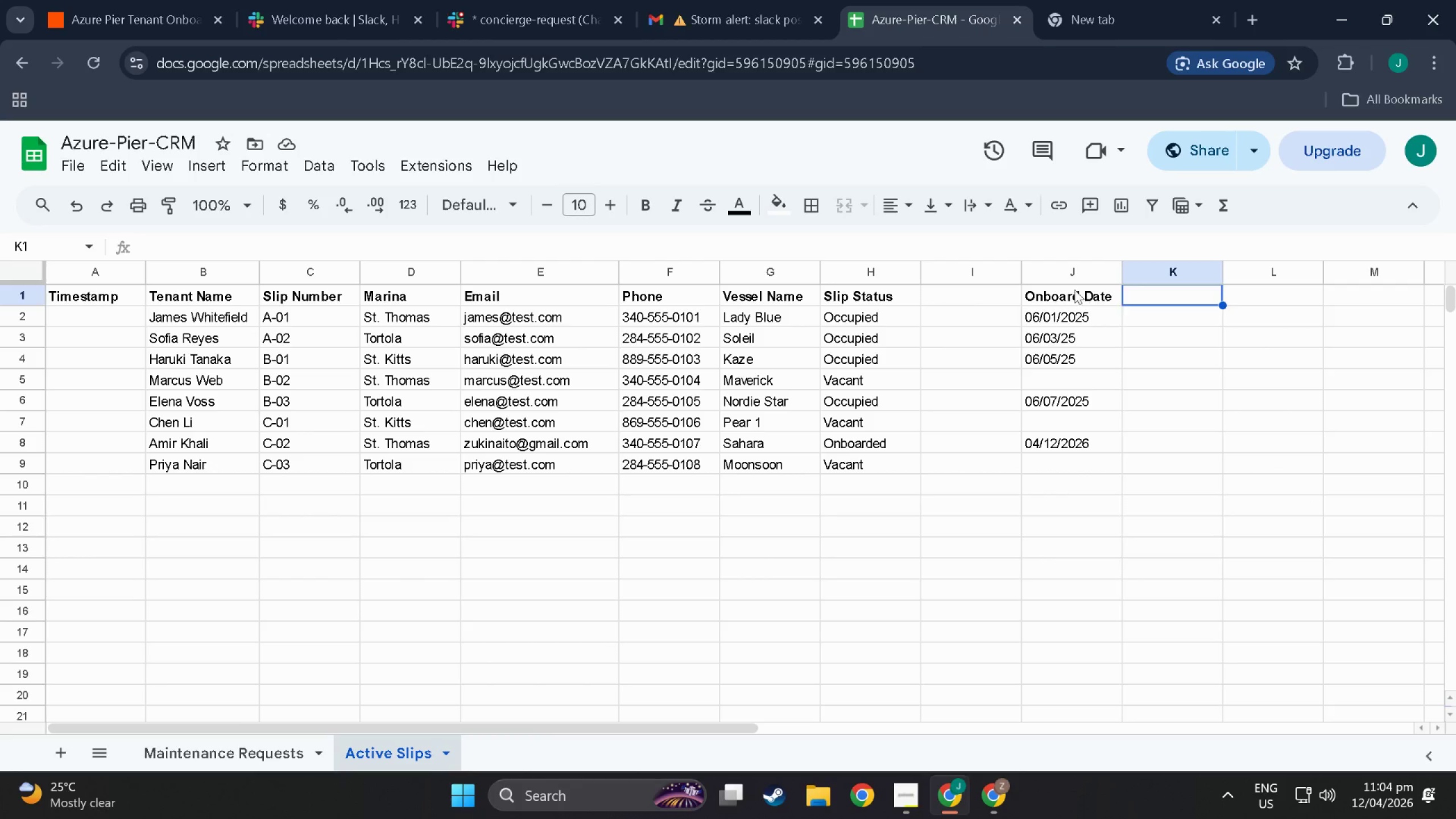 
left_click_drag(start_coordinate=[1074, 289], to_coordinate=[1077, 458])
 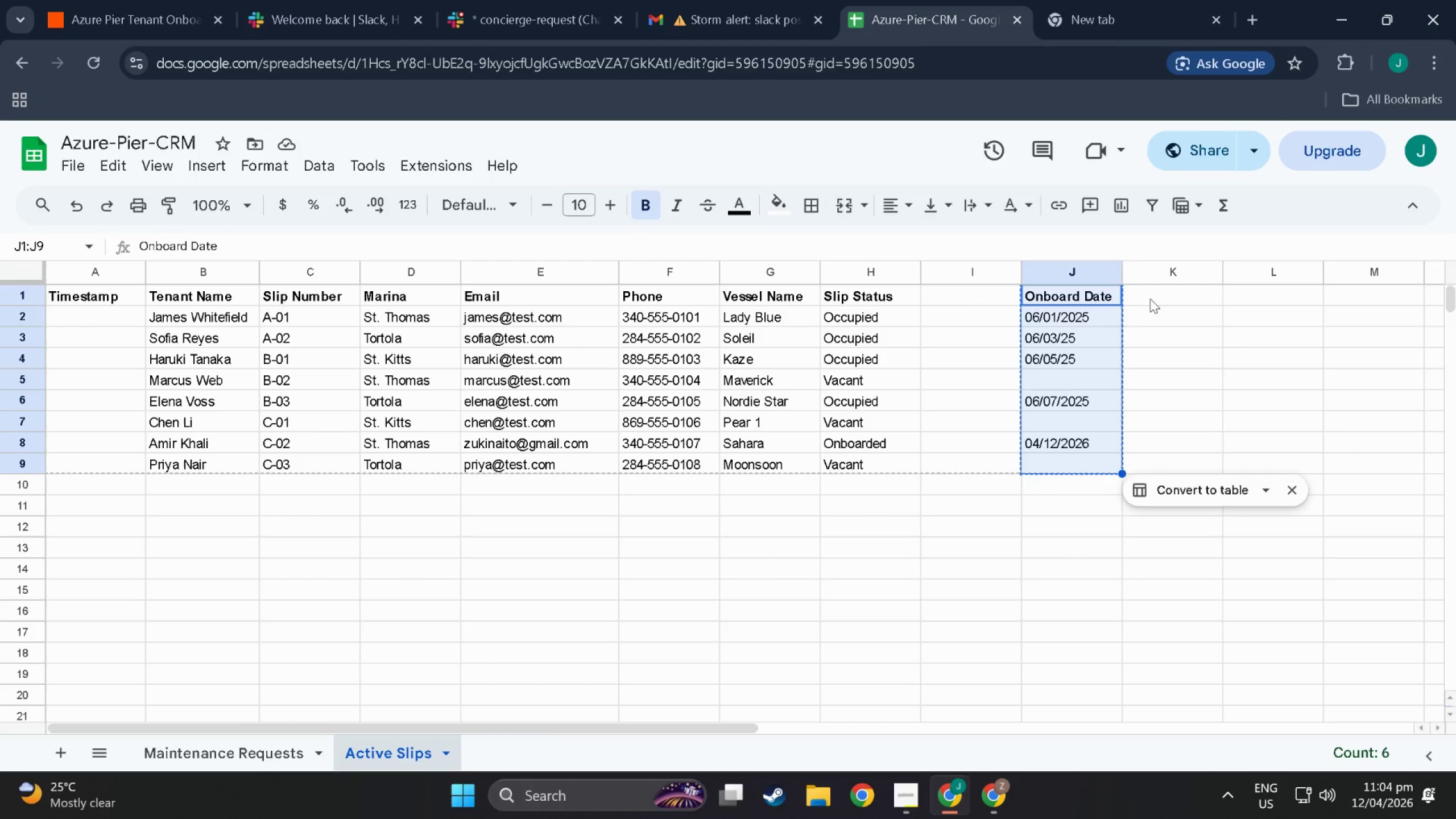 
key(Control+C)
 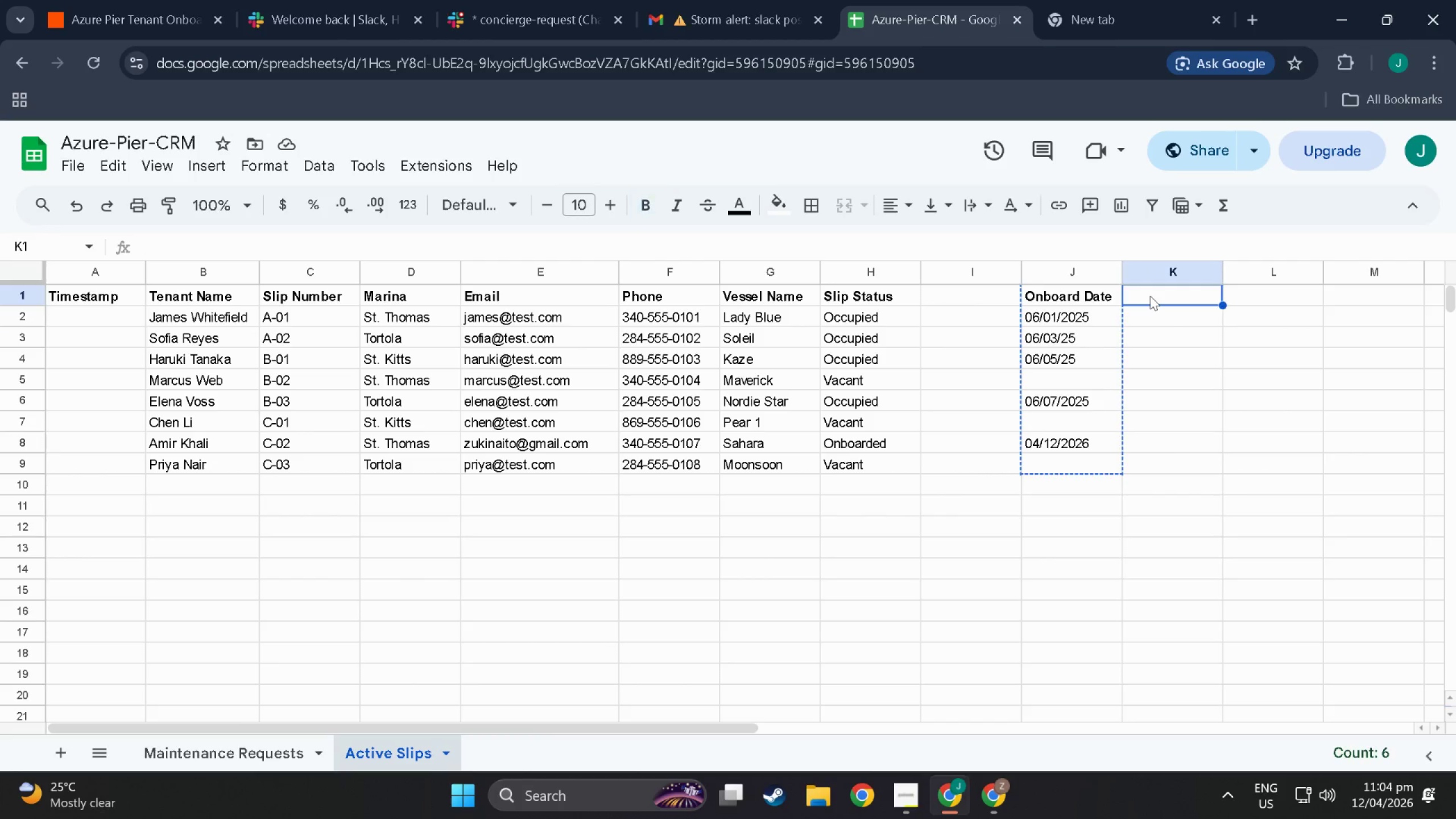 
key(Control+V)
 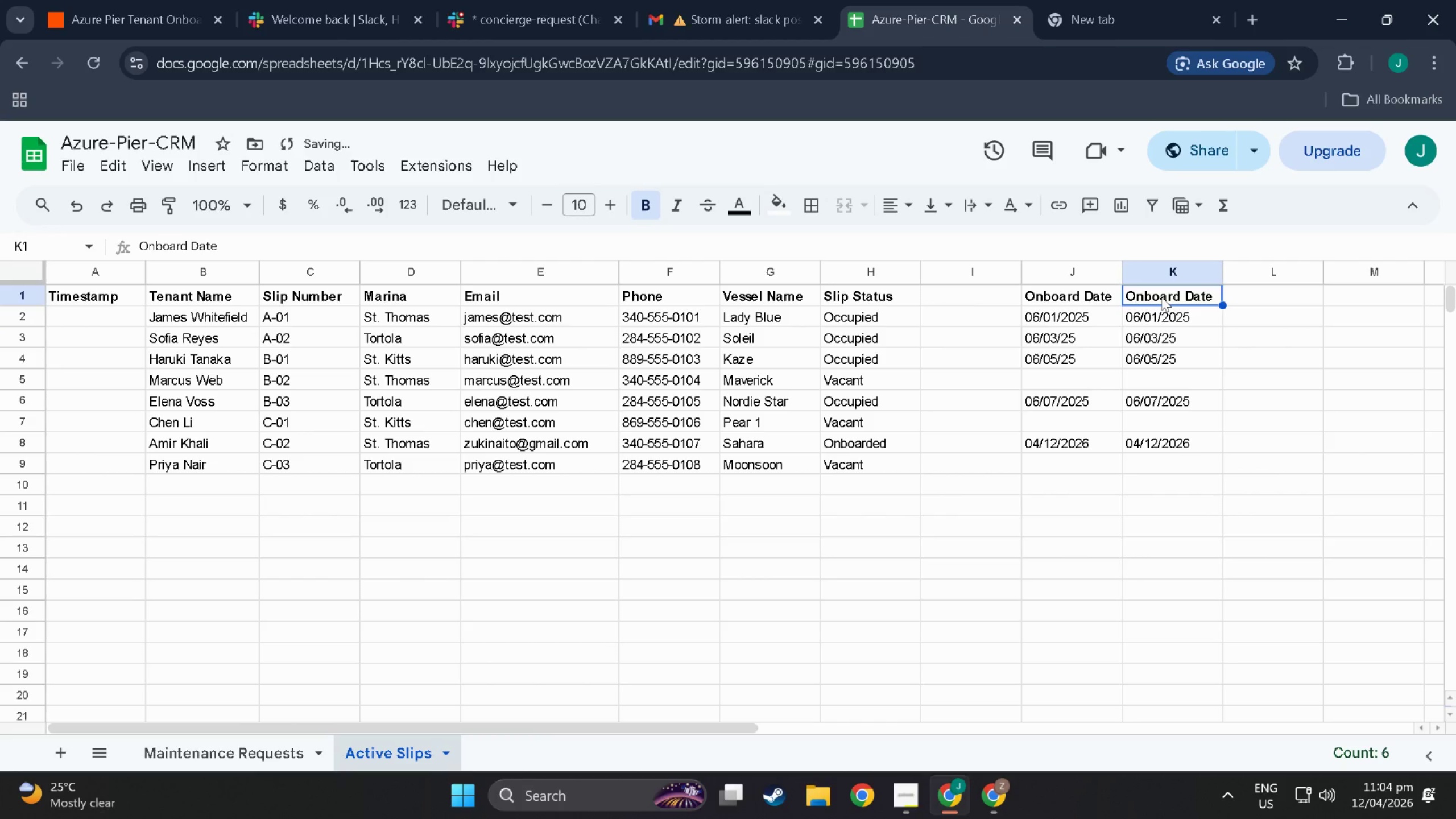 
double_click([1161, 297])
 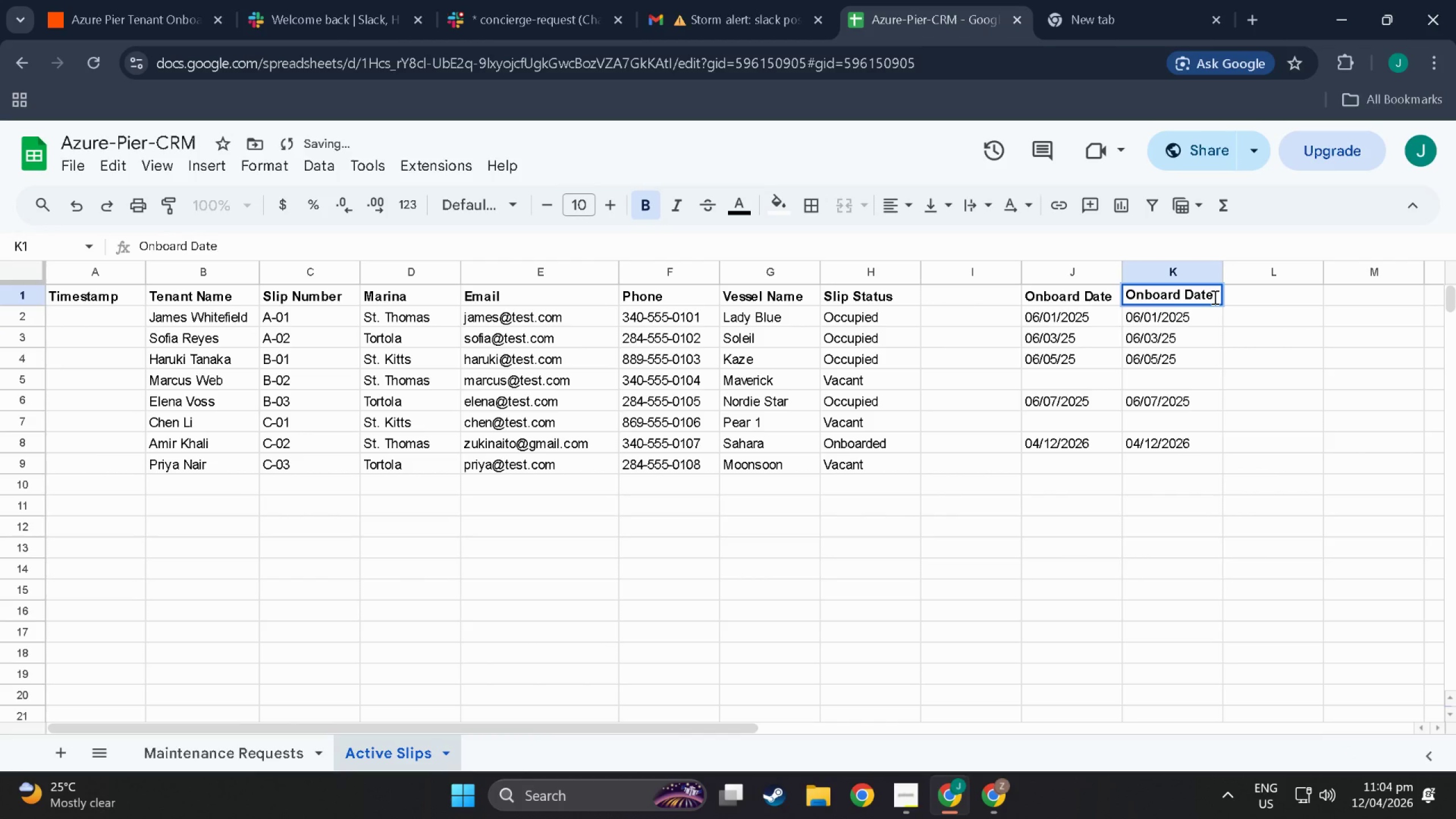 
left_click_drag(start_coordinate=[1215, 296], to_coordinate=[1085, 287])
 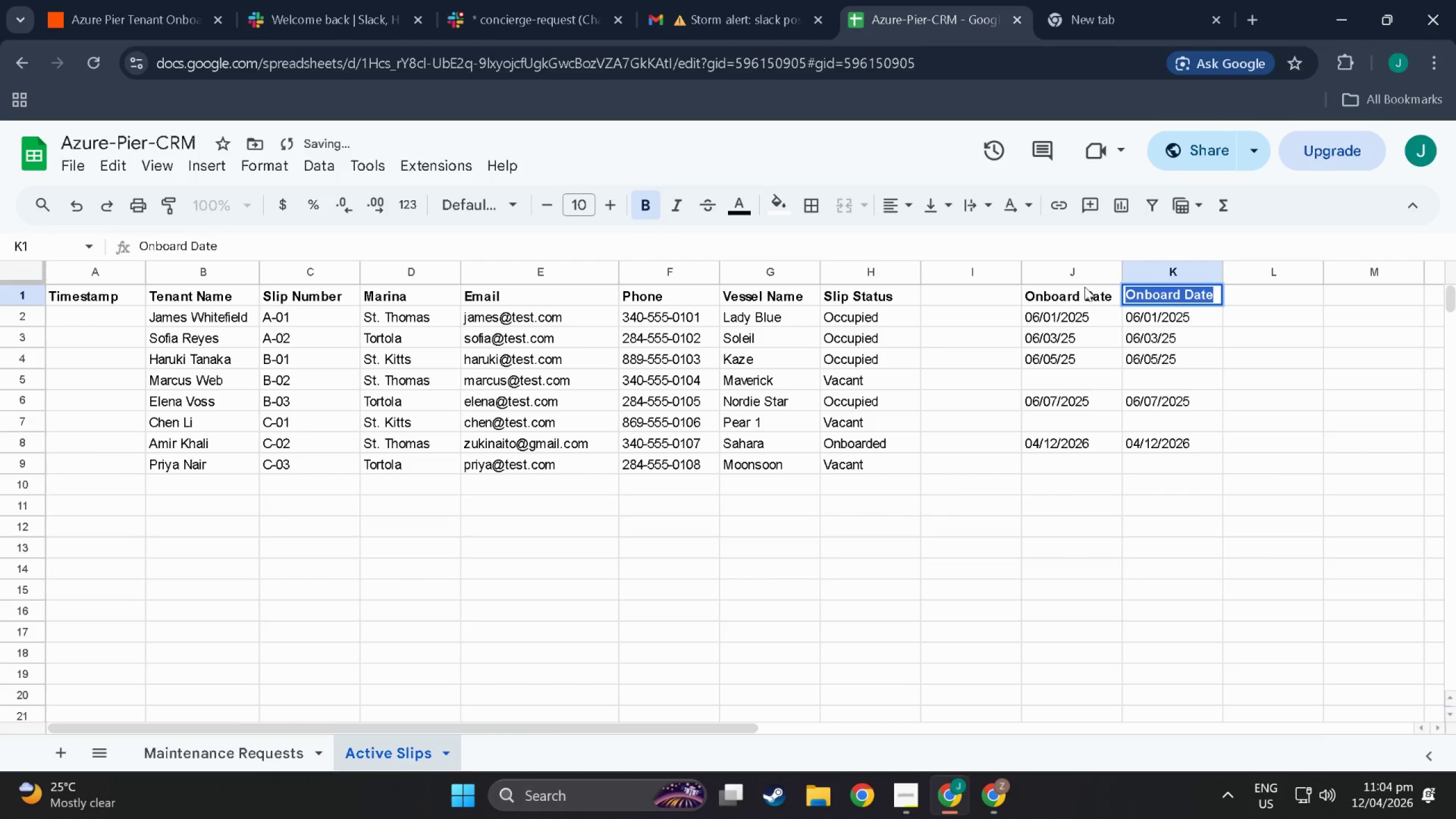 
type(Onboarding Date)
 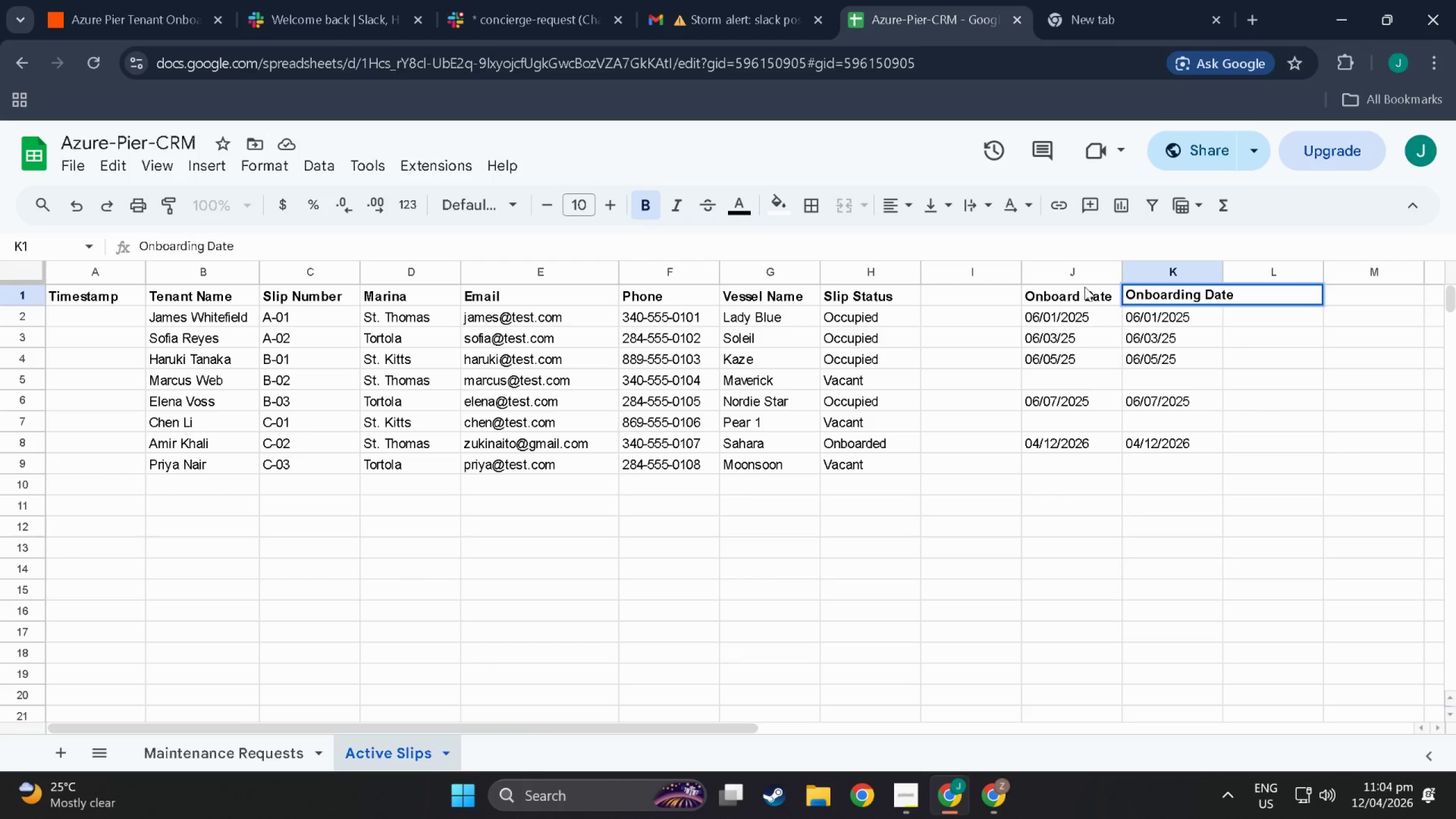 
left_click_drag(start_coordinate=[1223, 266], to_coordinate=[1247, 270])
 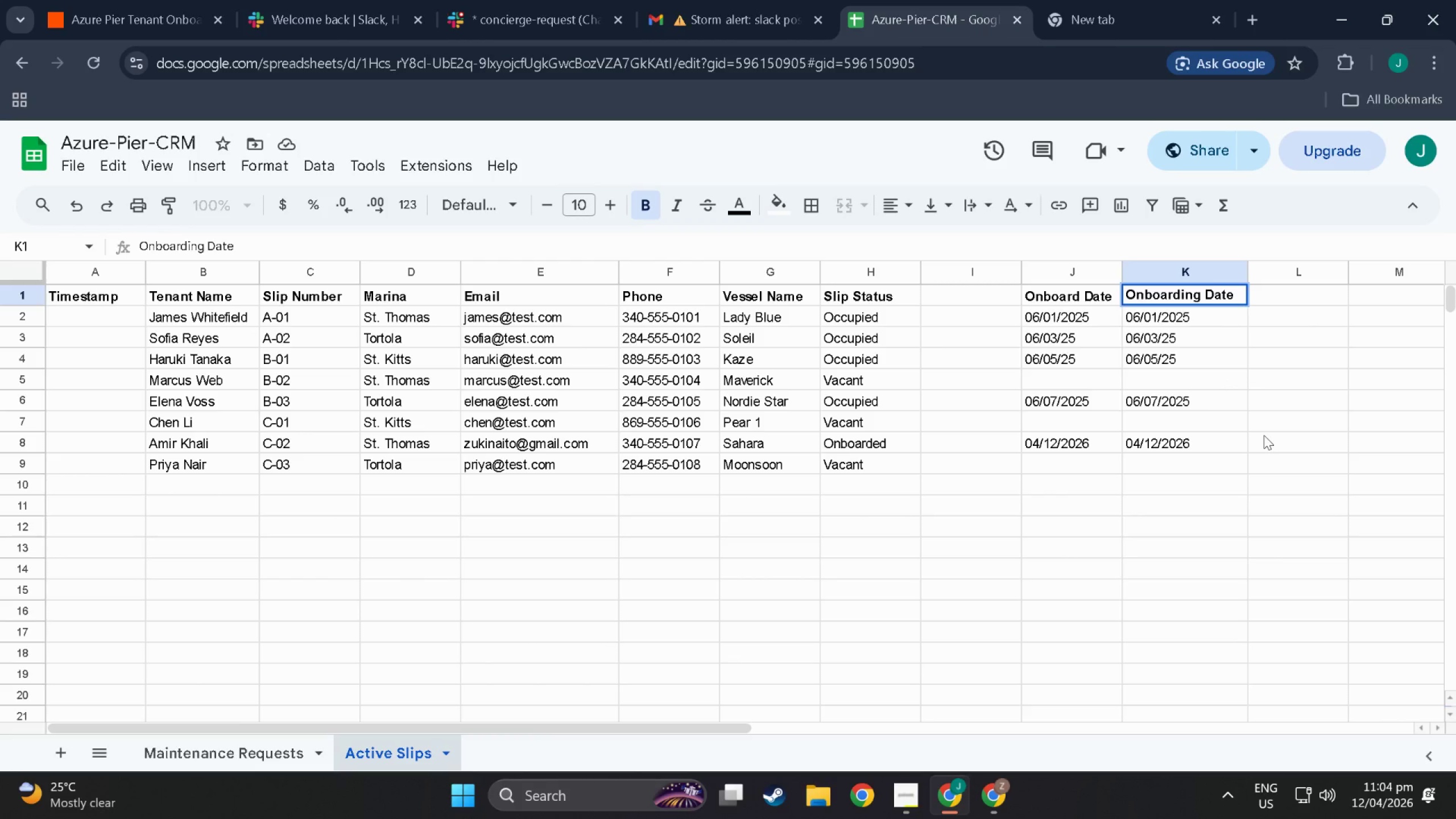 
wait(23.28)
 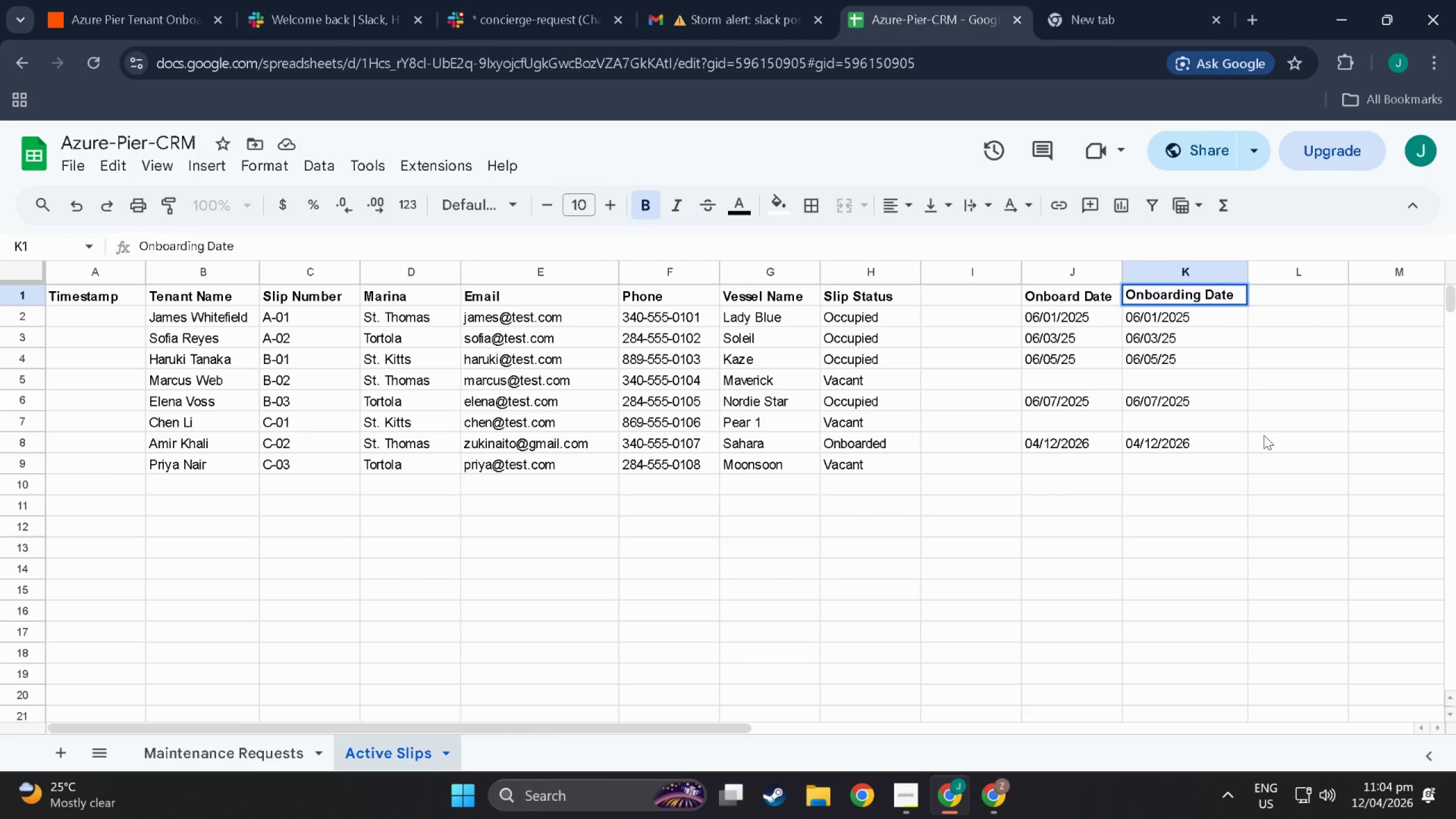 
scroll: coordinate [978, 585], scroll_direction: up, amount: 14.0
 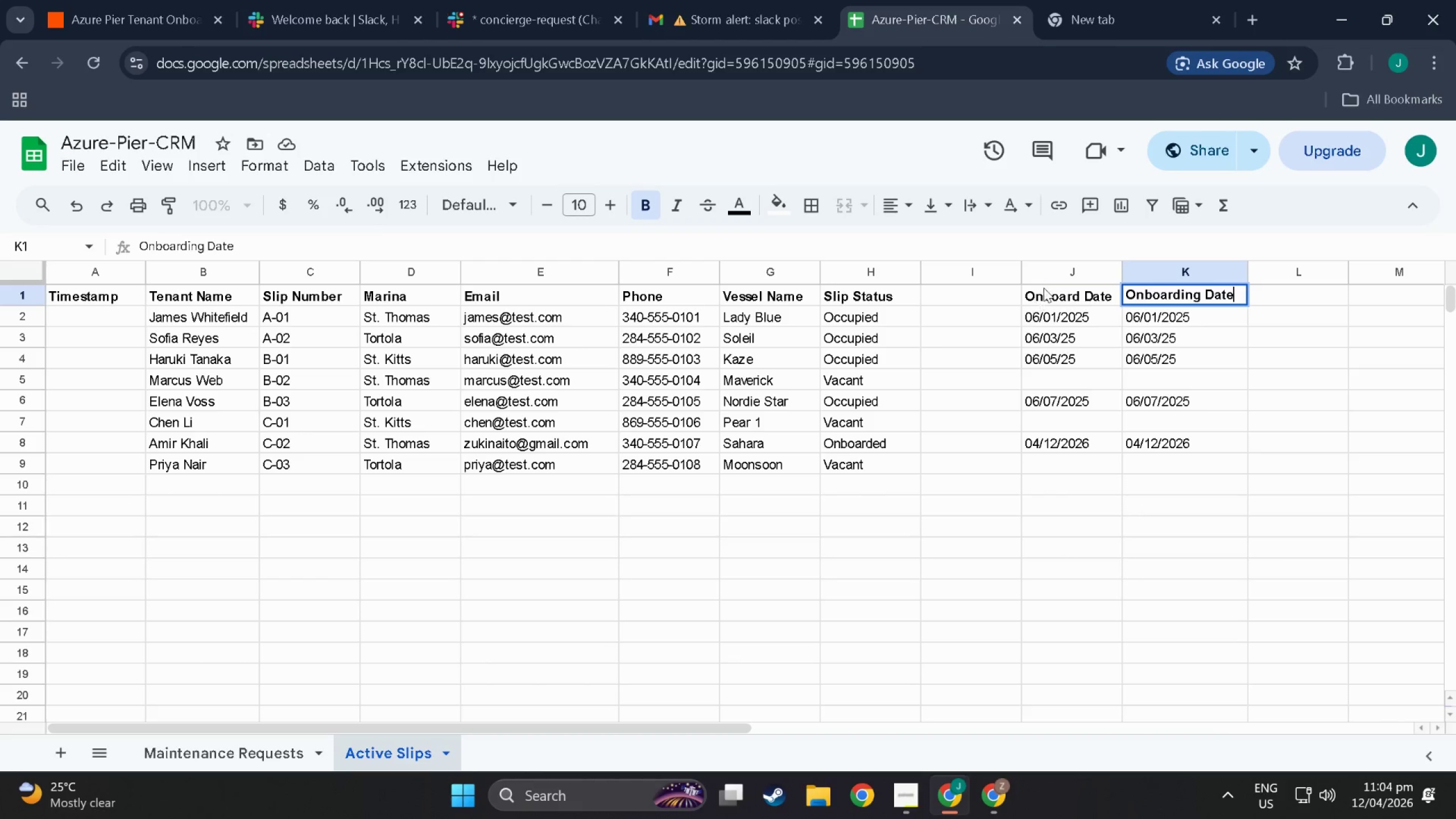 
left_click_drag(start_coordinate=[1048, 292], to_coordinate=[1056, 465])
 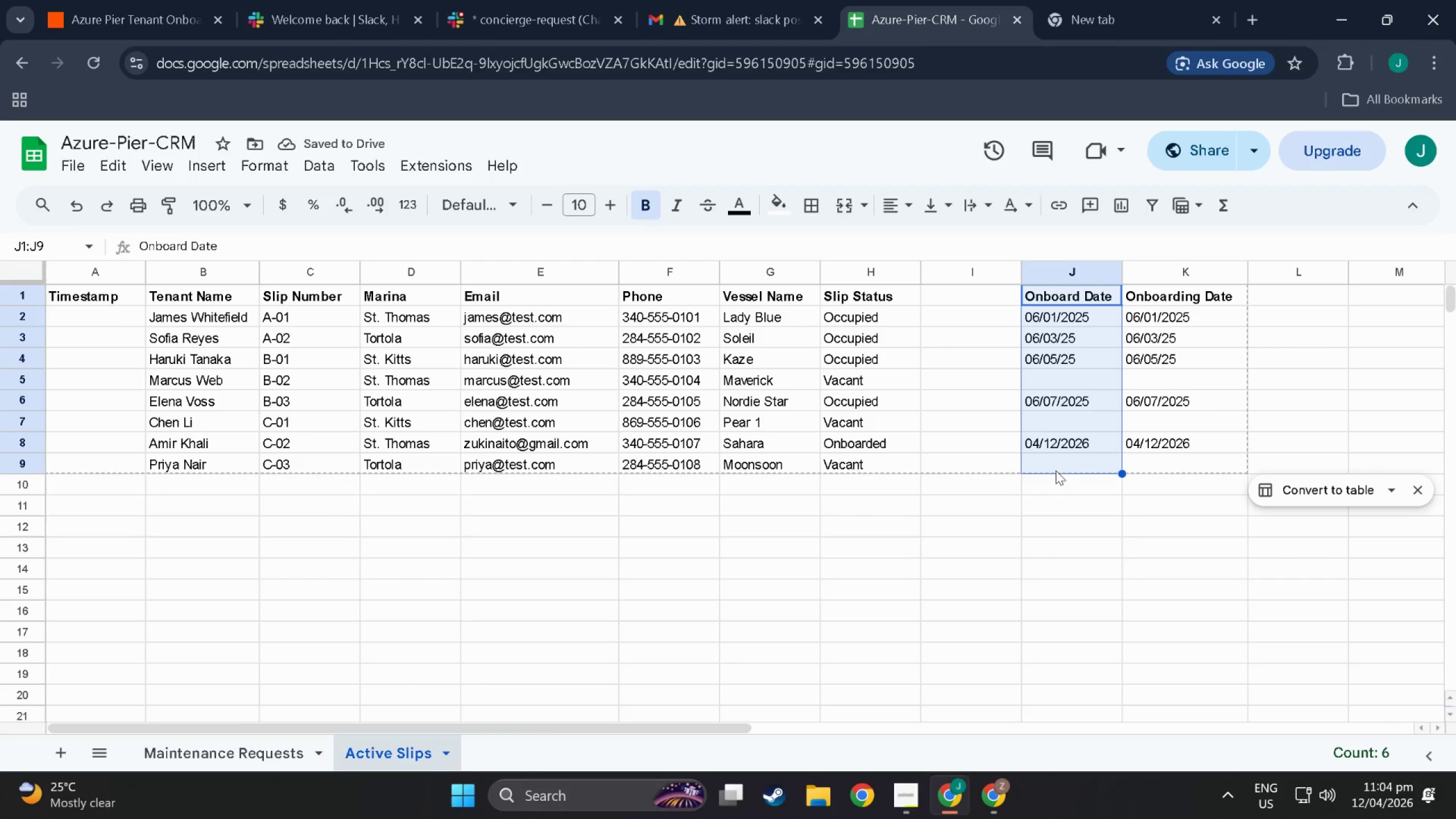 
hold_key(key=ControlLeft, duration=0.4)
 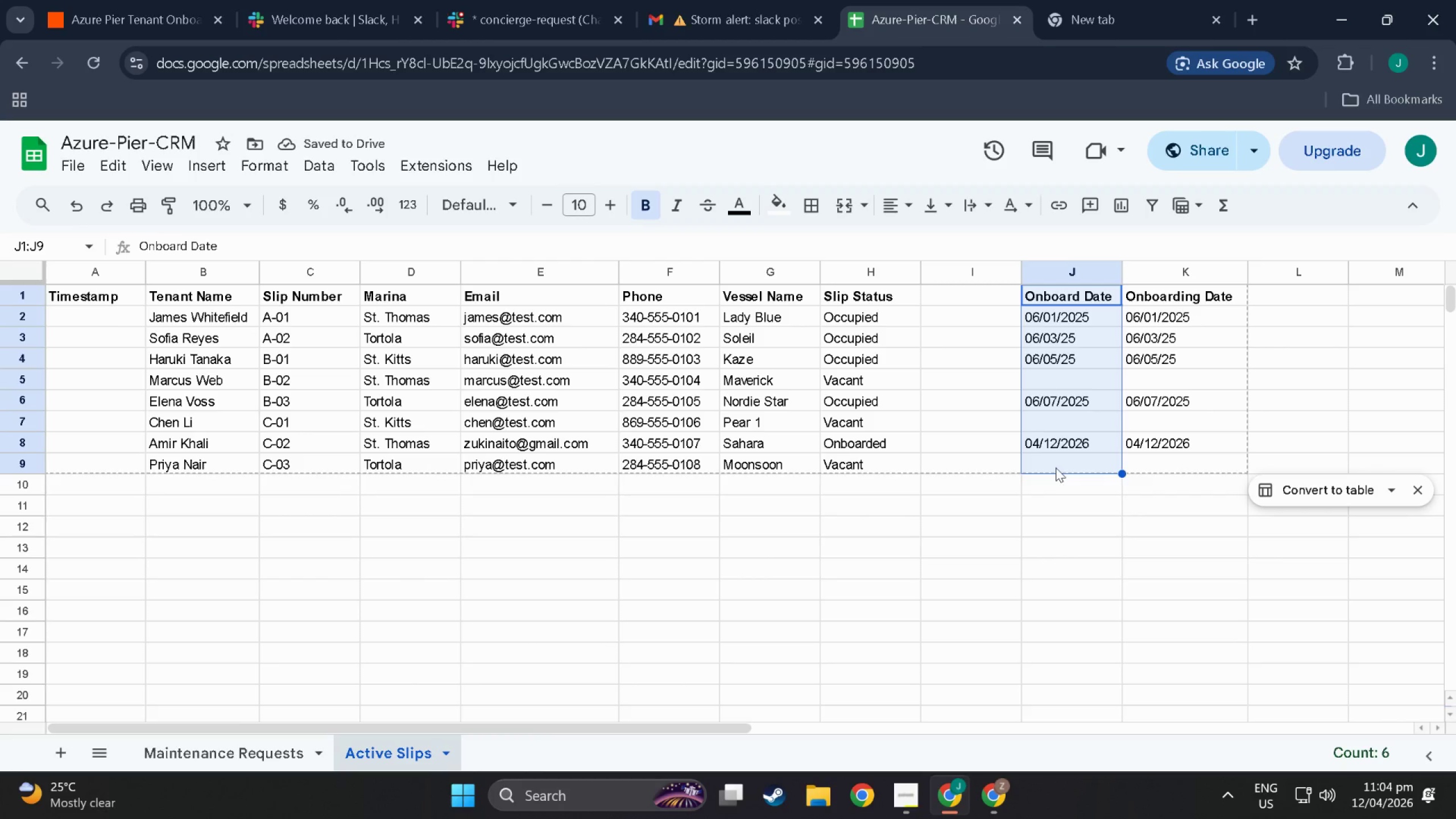 
key(Control+X)
 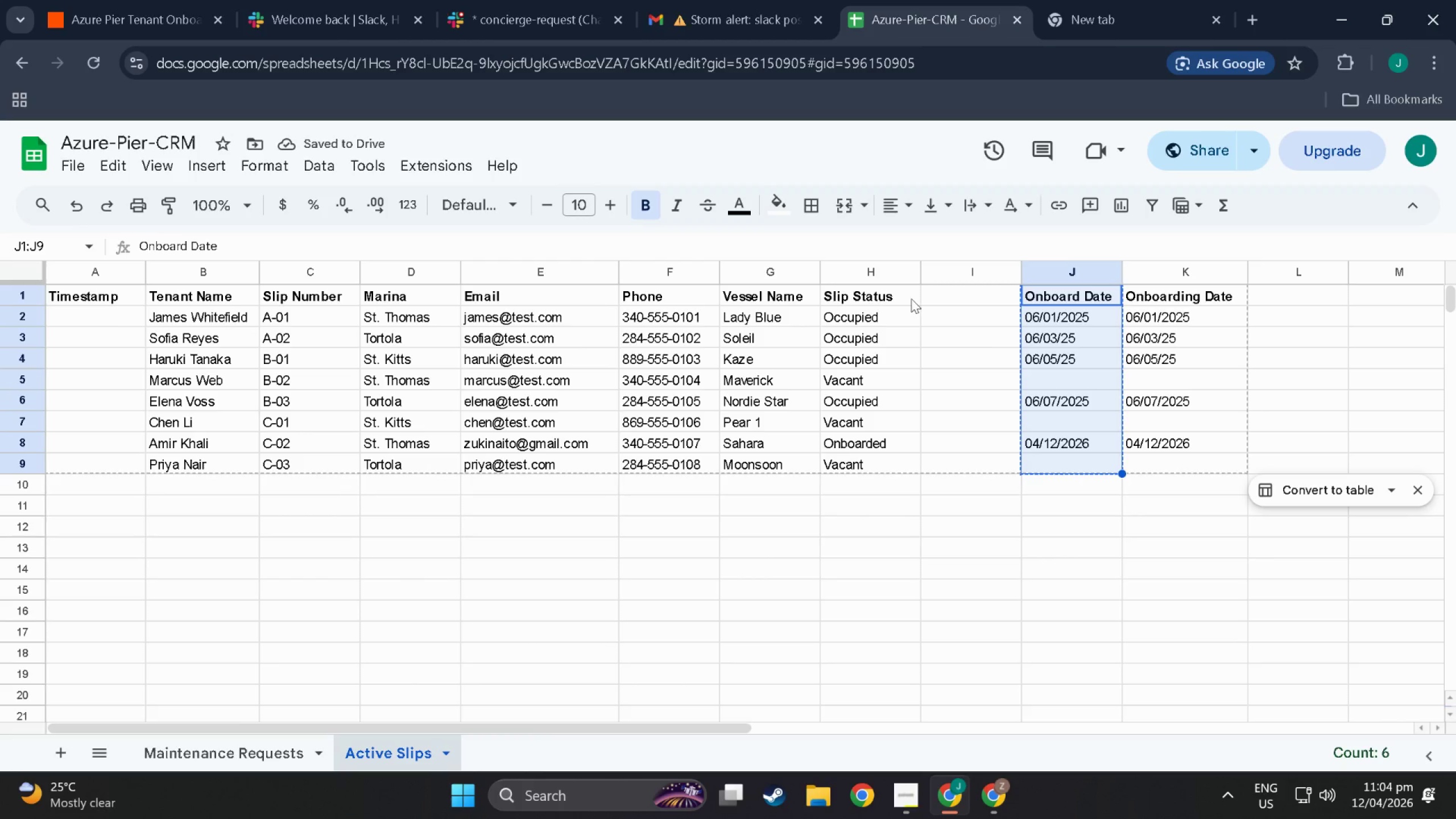 
left_click([926, 298])
 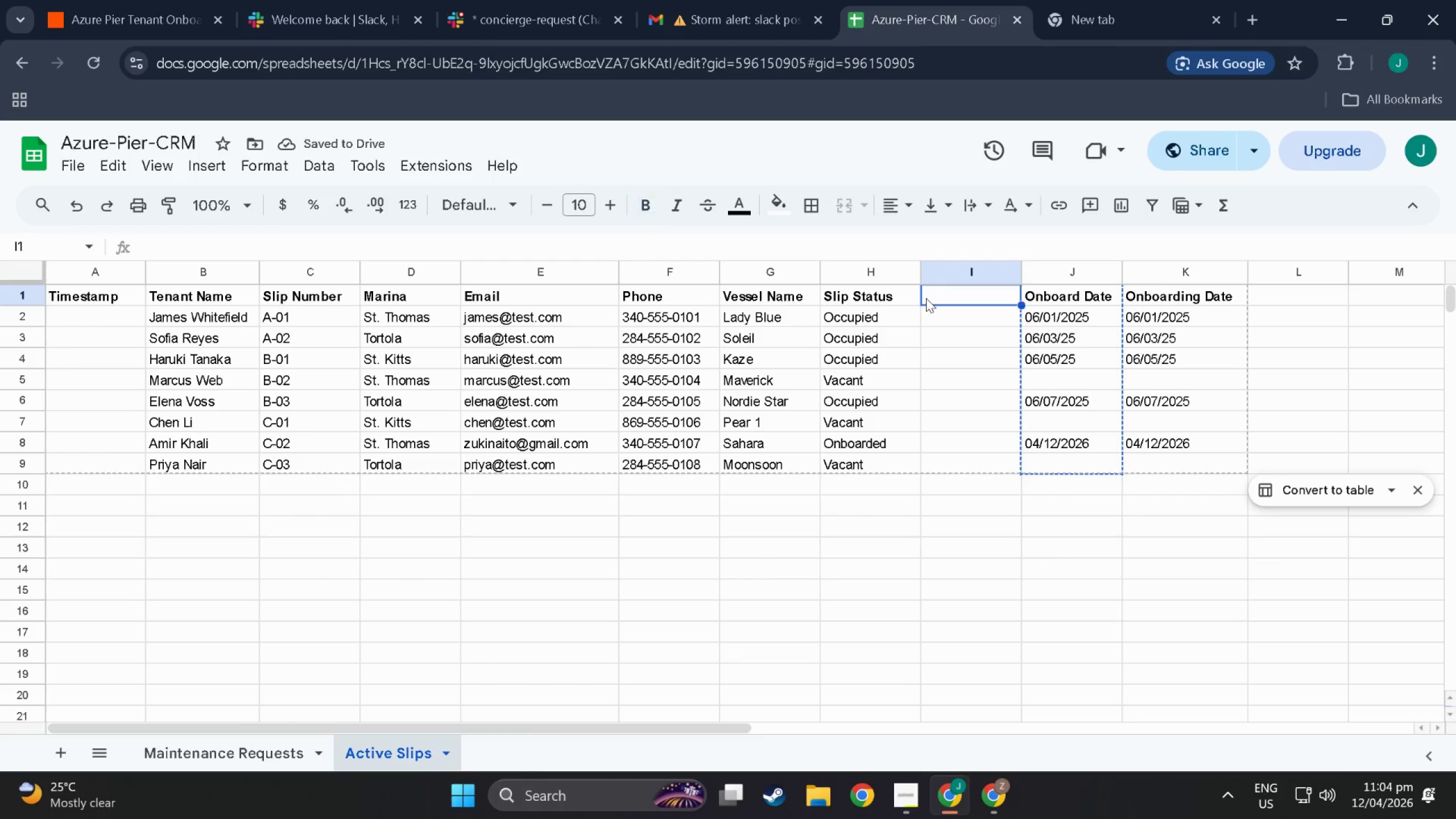 
key(Control+V)
 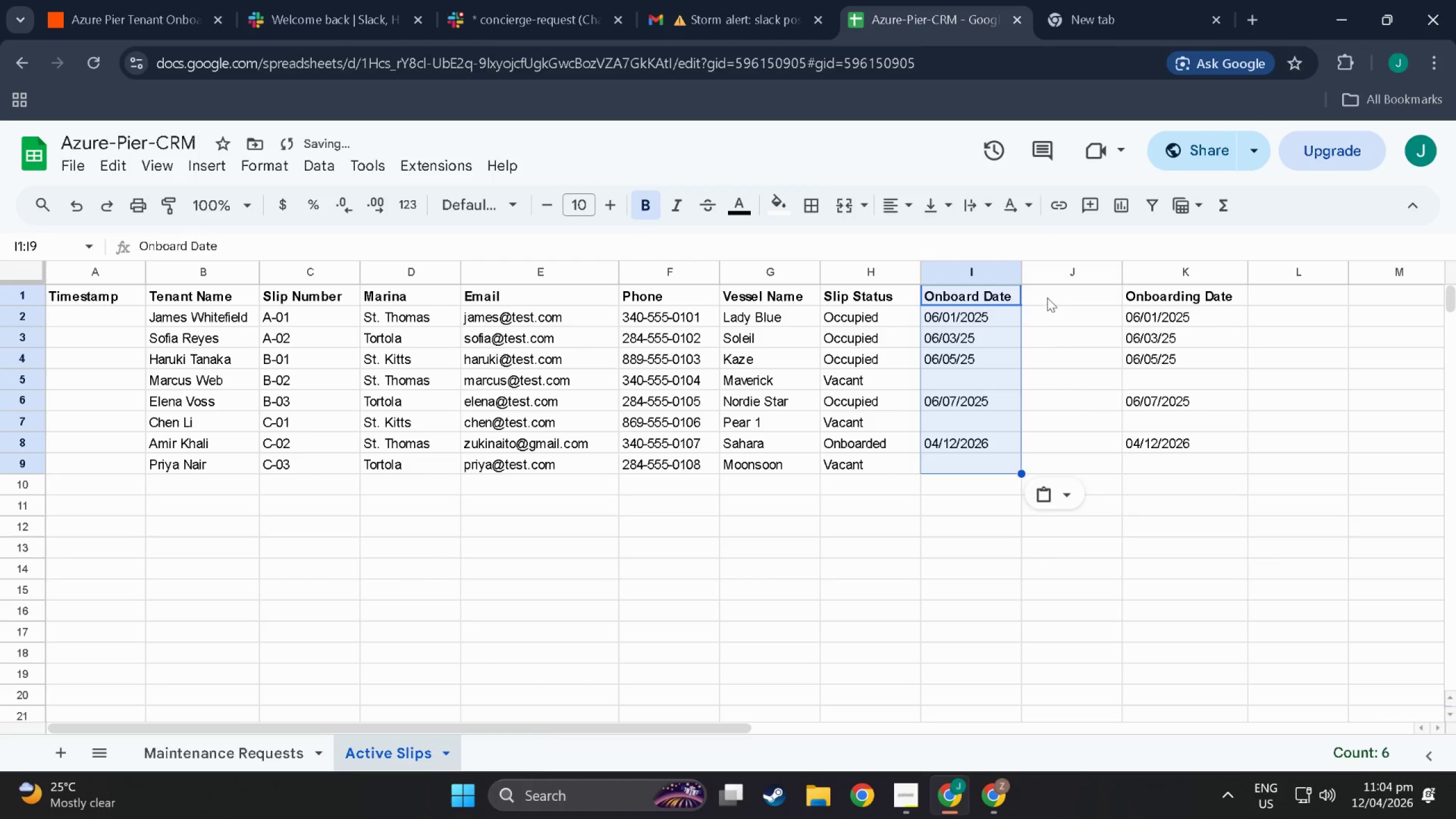 
double_click([1047, 297])
 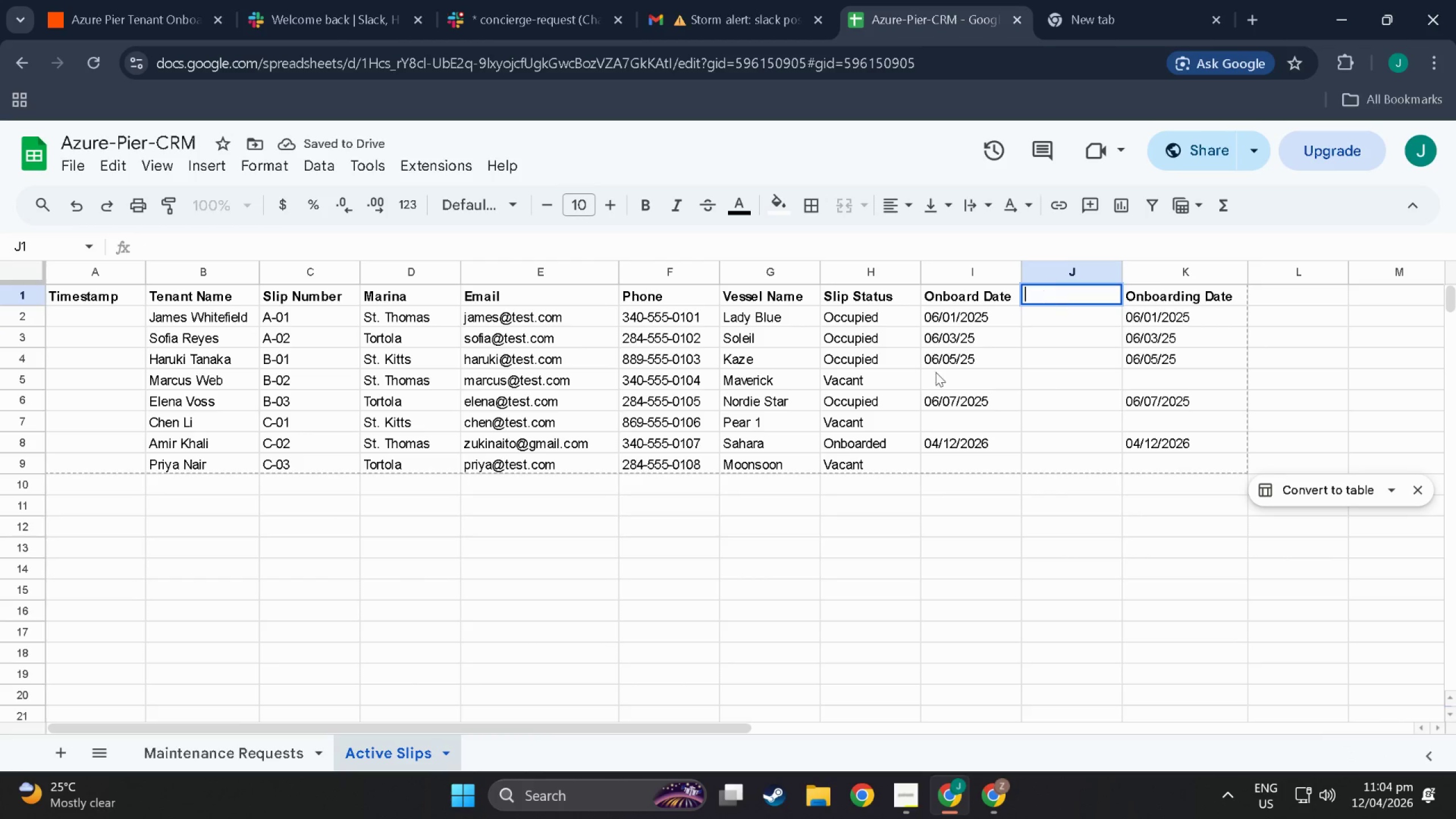 
left_click([864, 444])
 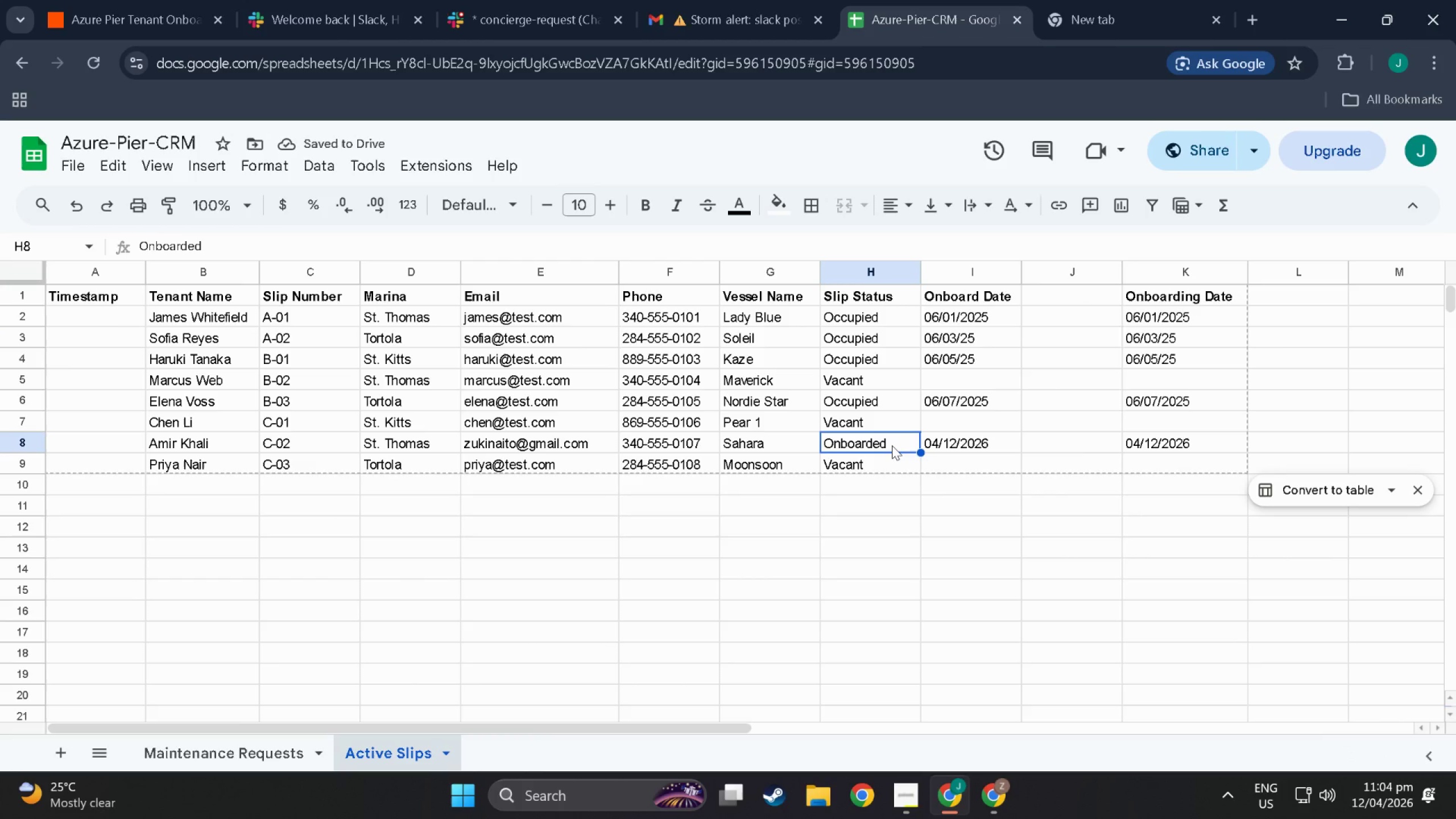 
double_click([892, 445])
 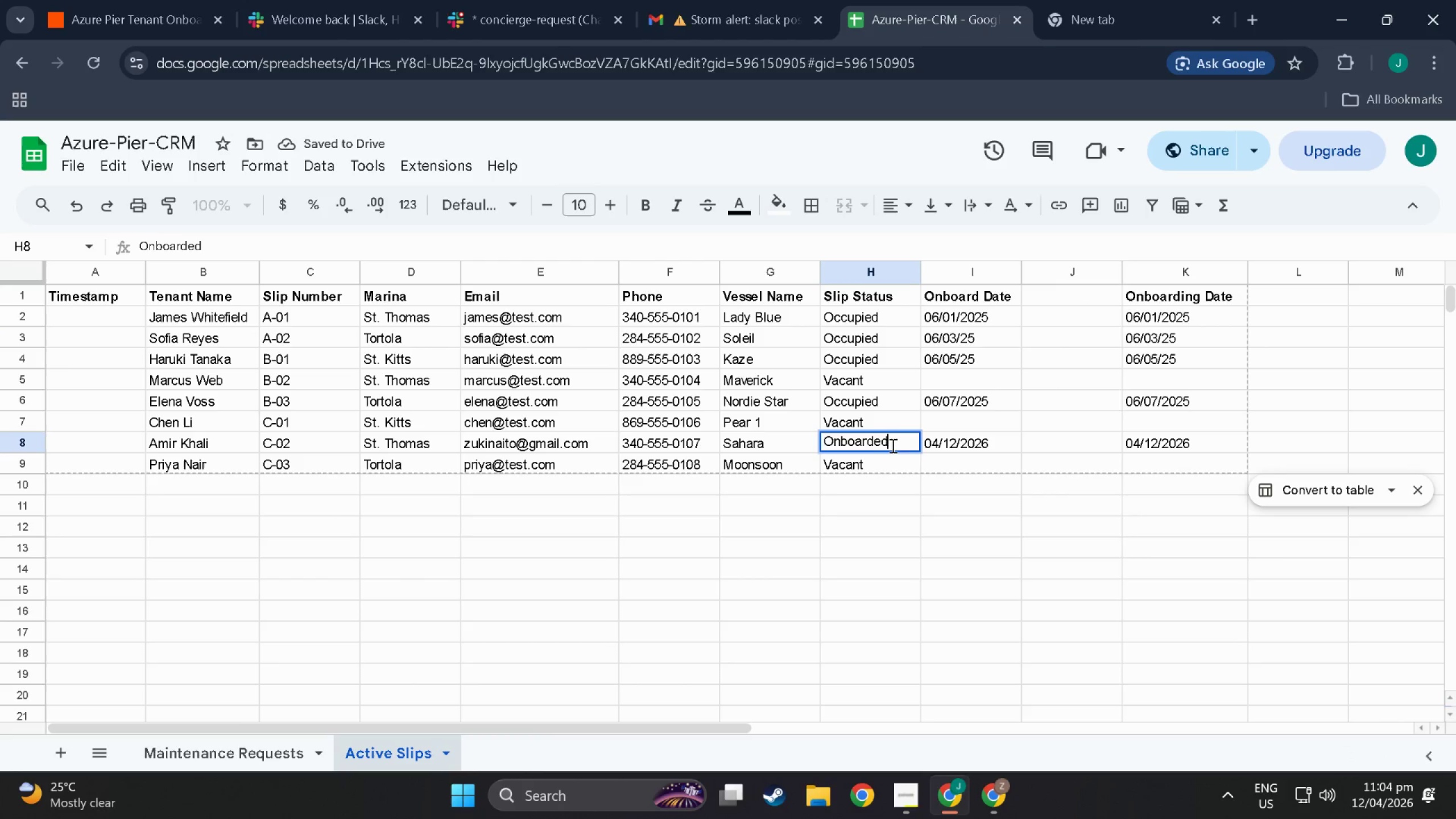 
left_click_drag(start_coordinate=[892, 445], to_coordinate=[834, 439])
 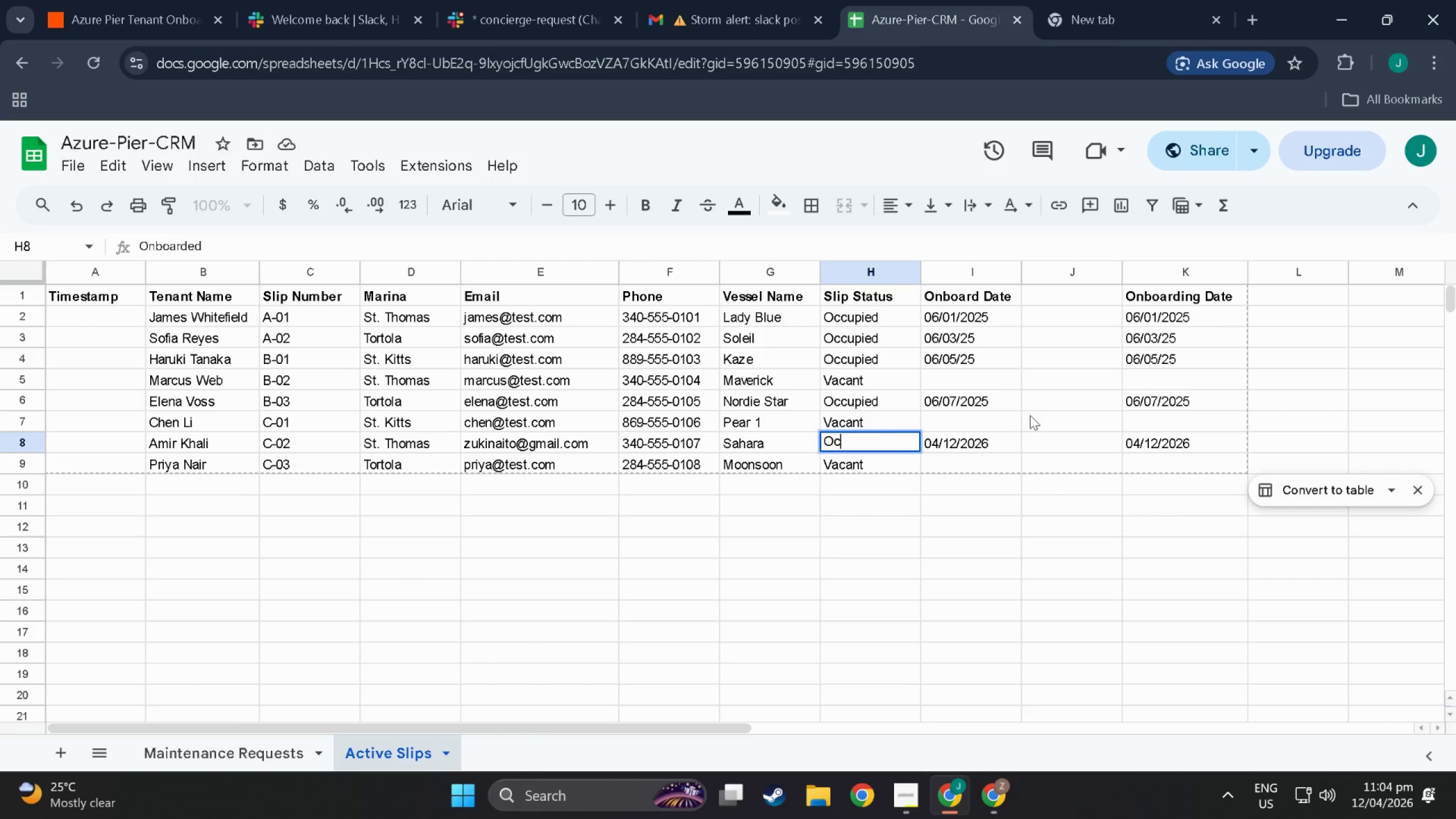 
type(ccupied)
 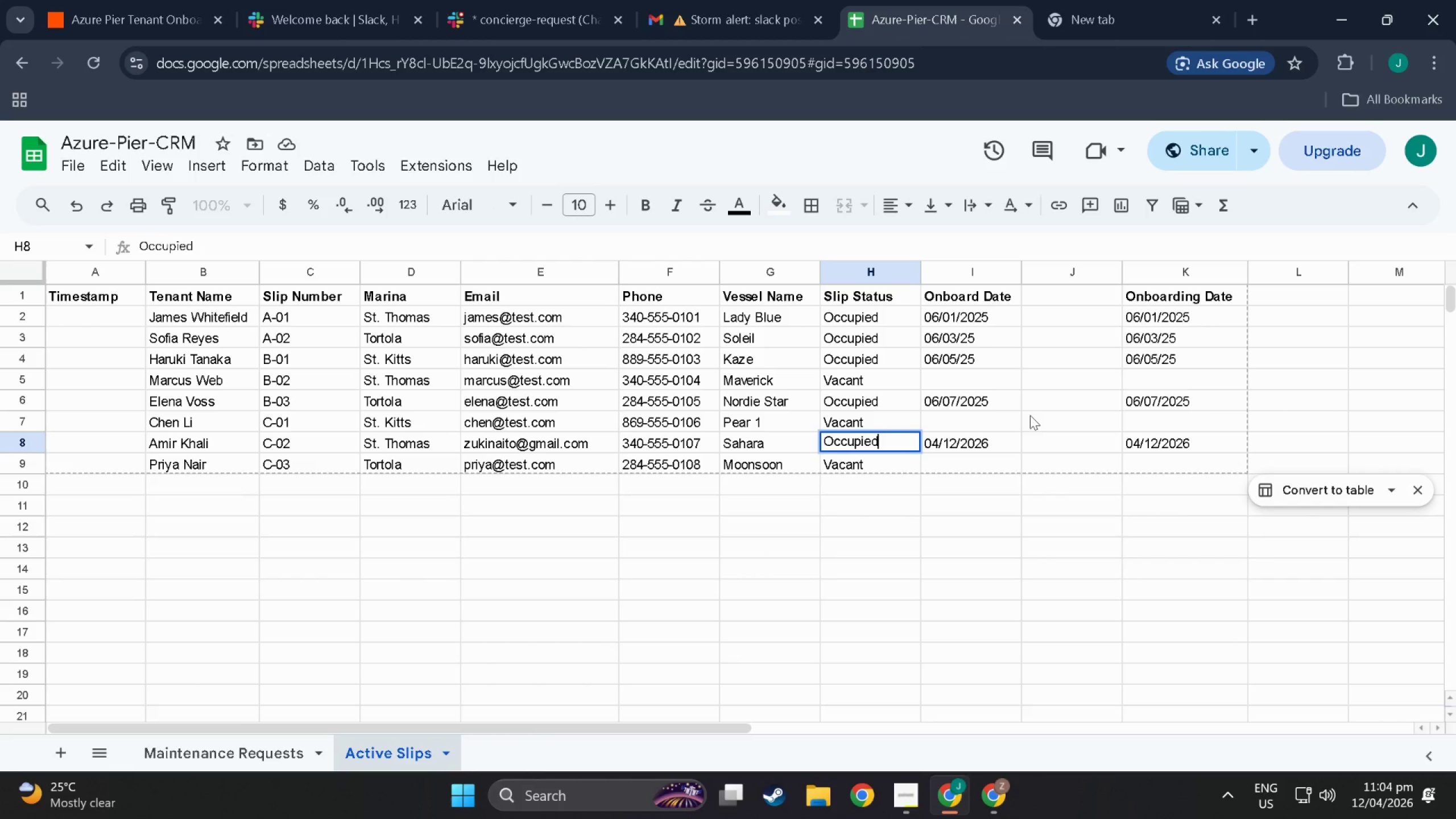 
key(Enter)
 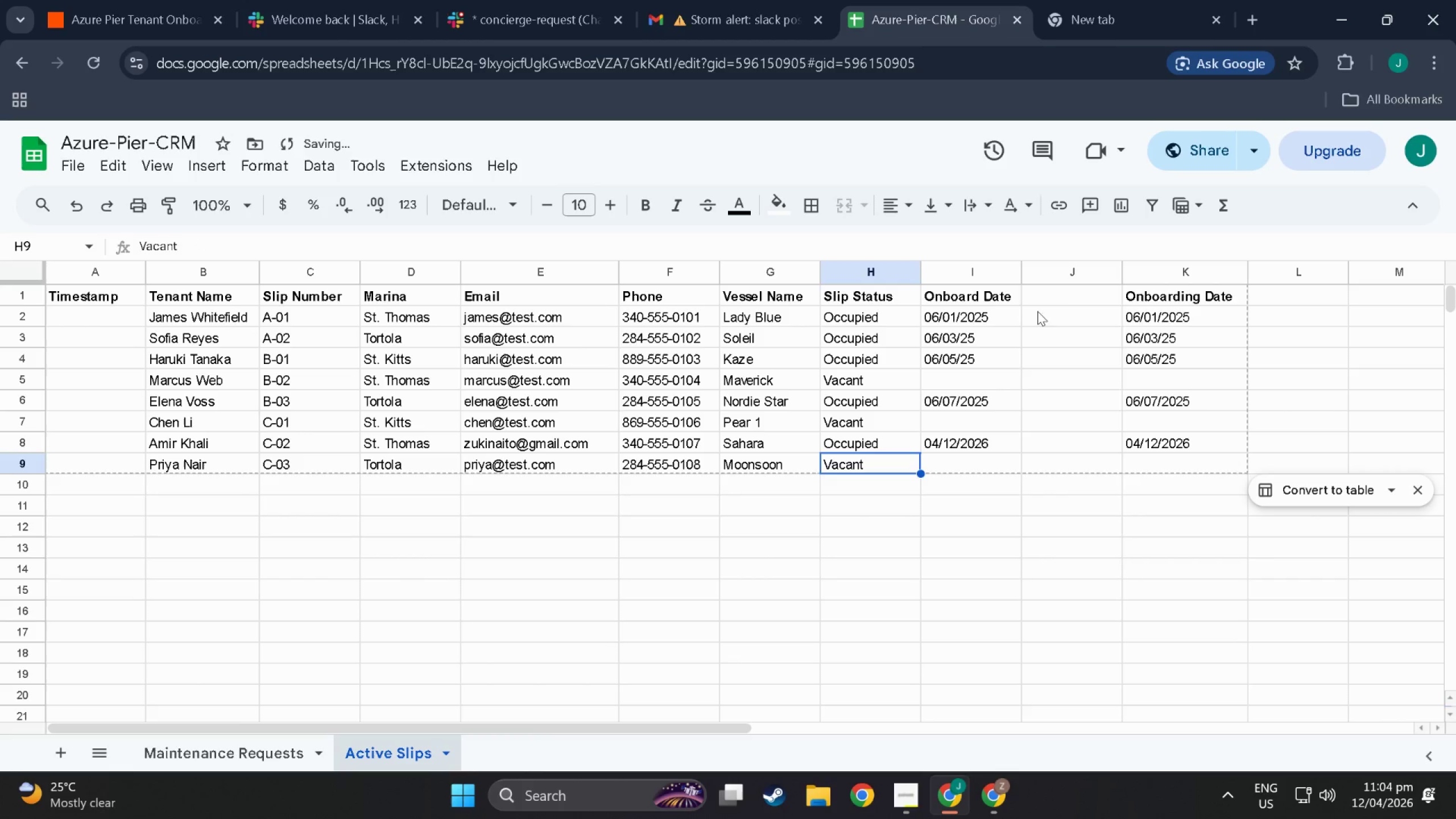 
double_click([1057, 302])
 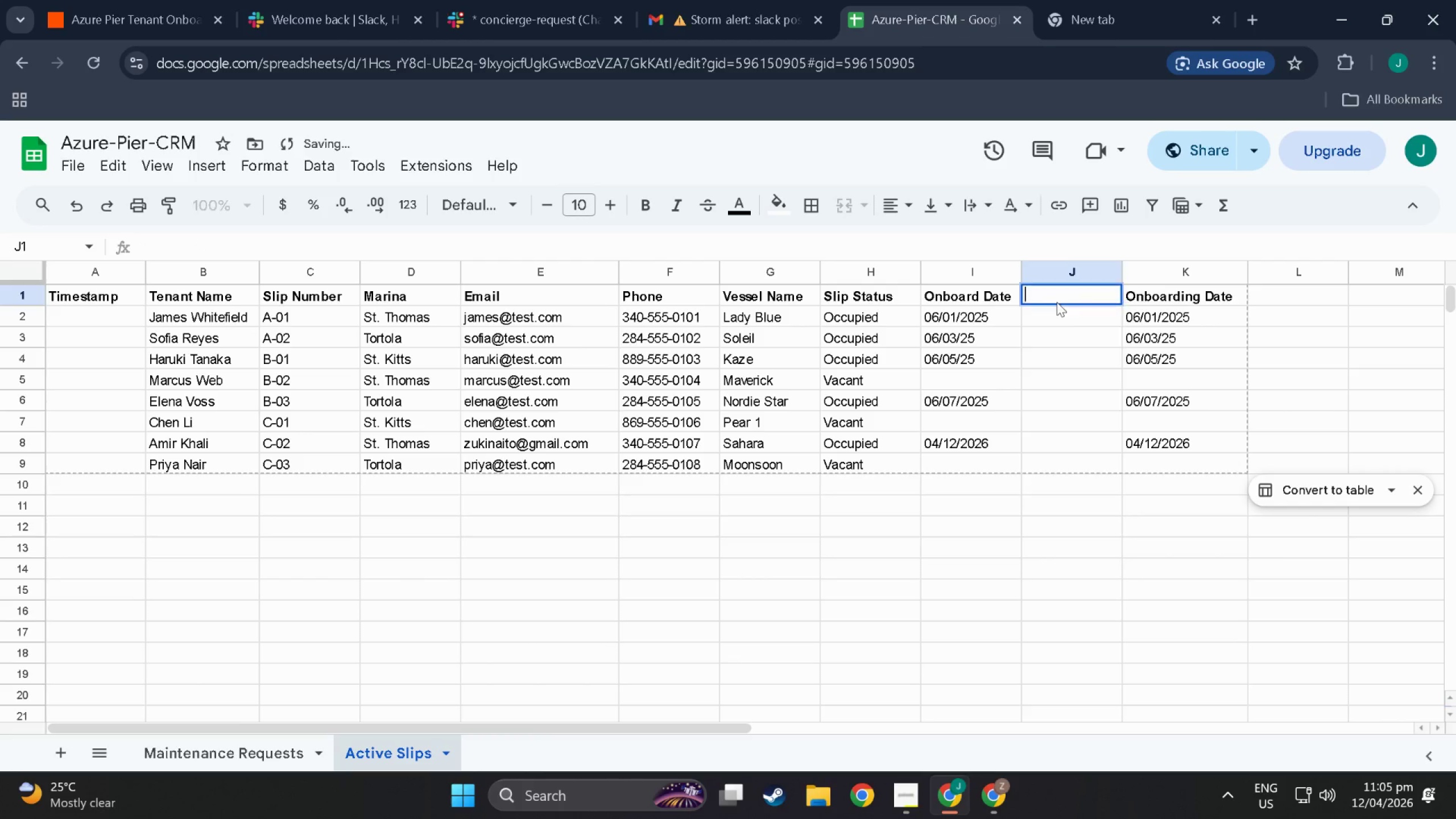 
triple_click([1057, 302])
 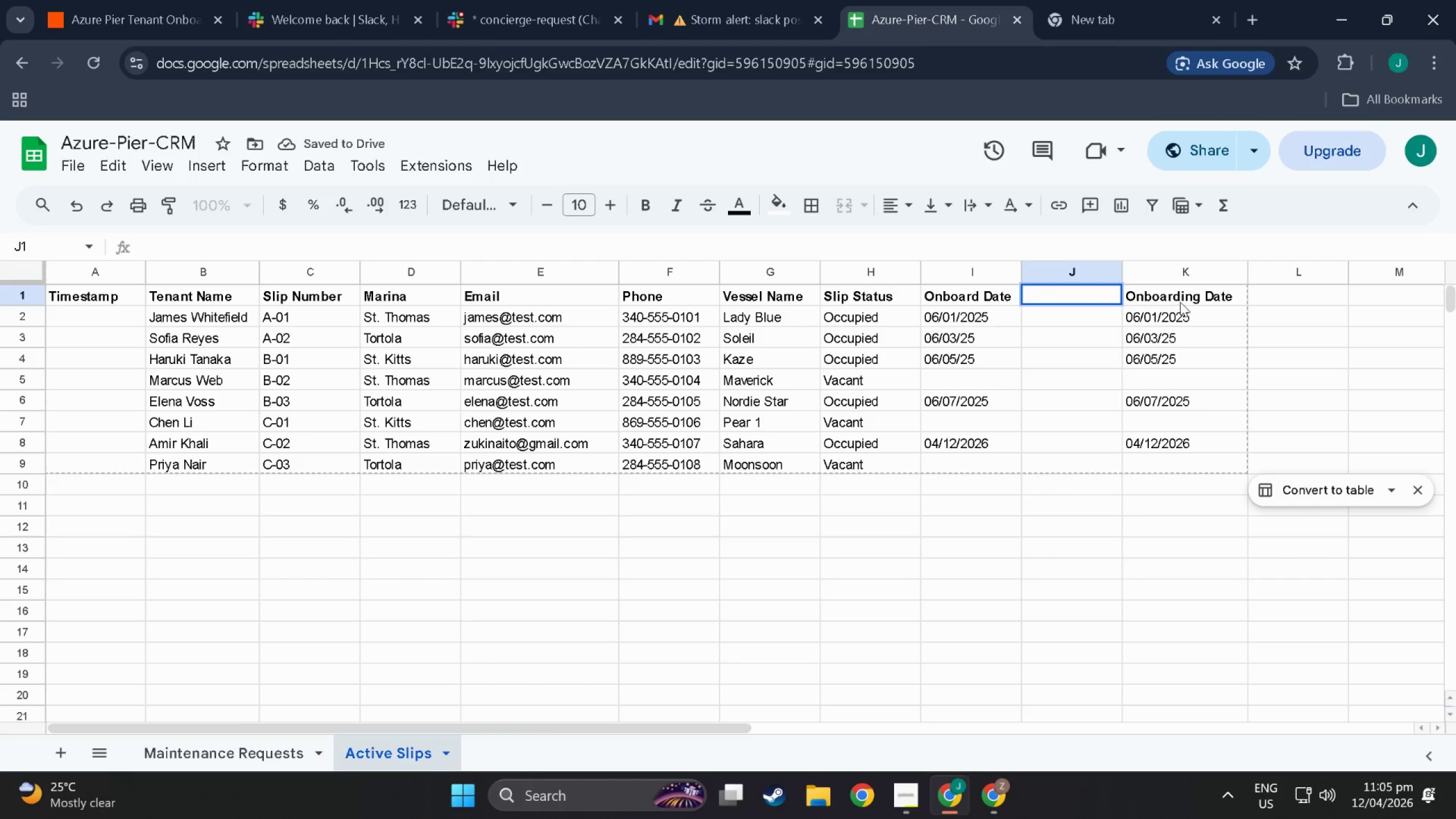 
double_click([1197, 298])
 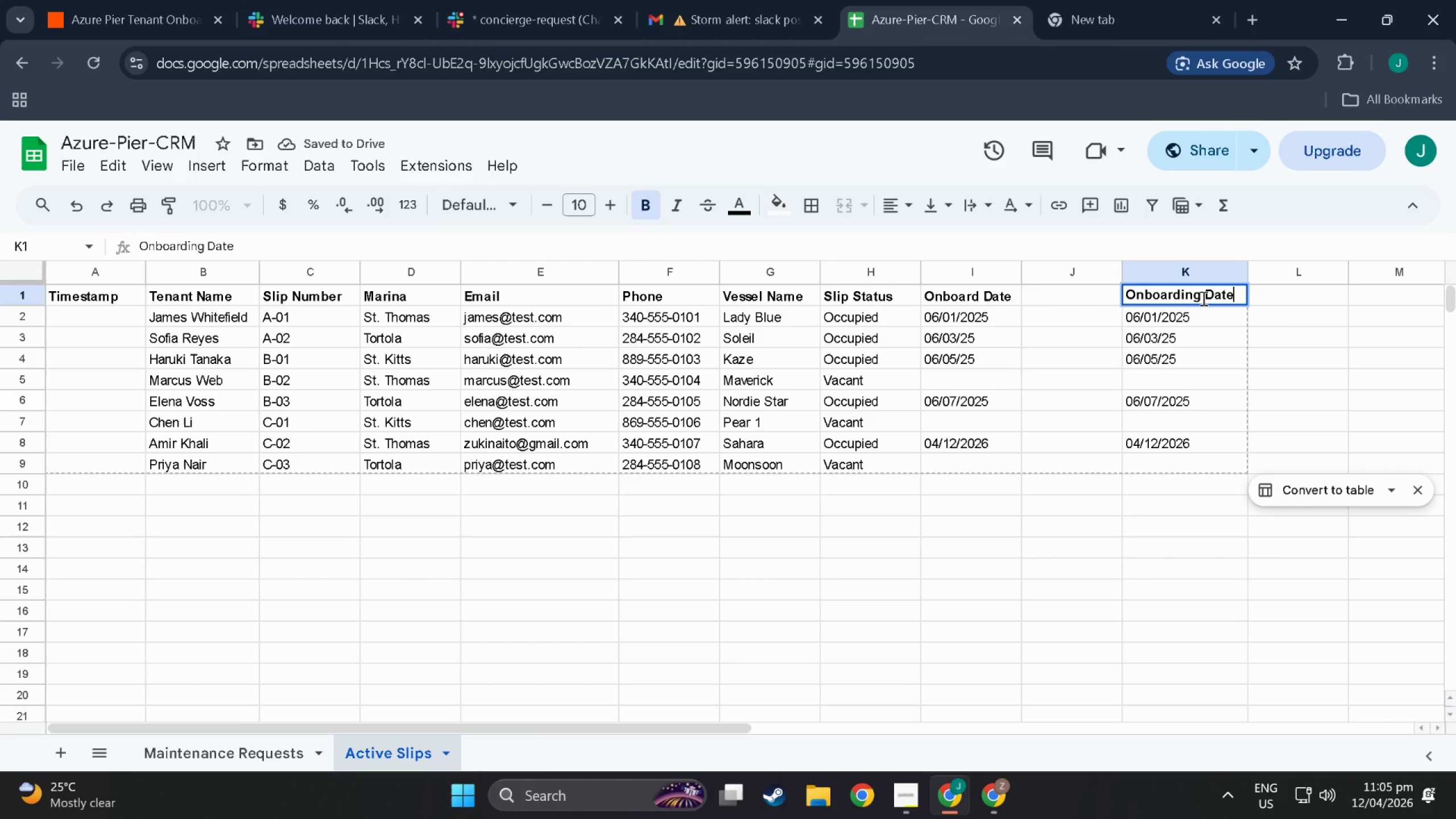 
left_click([1202, 298])
 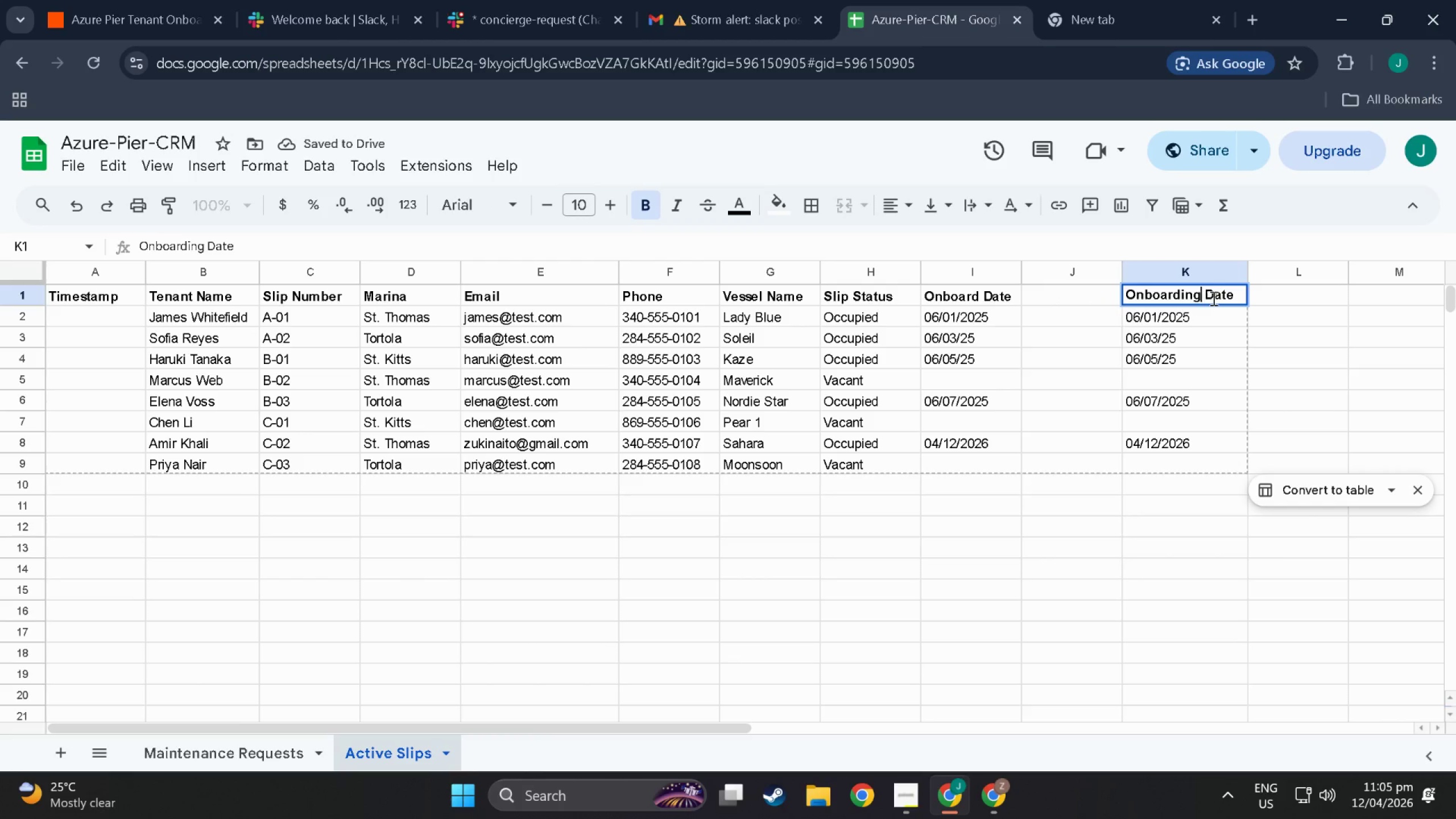 
type( Success )
key(Backspace)
type(ful)
 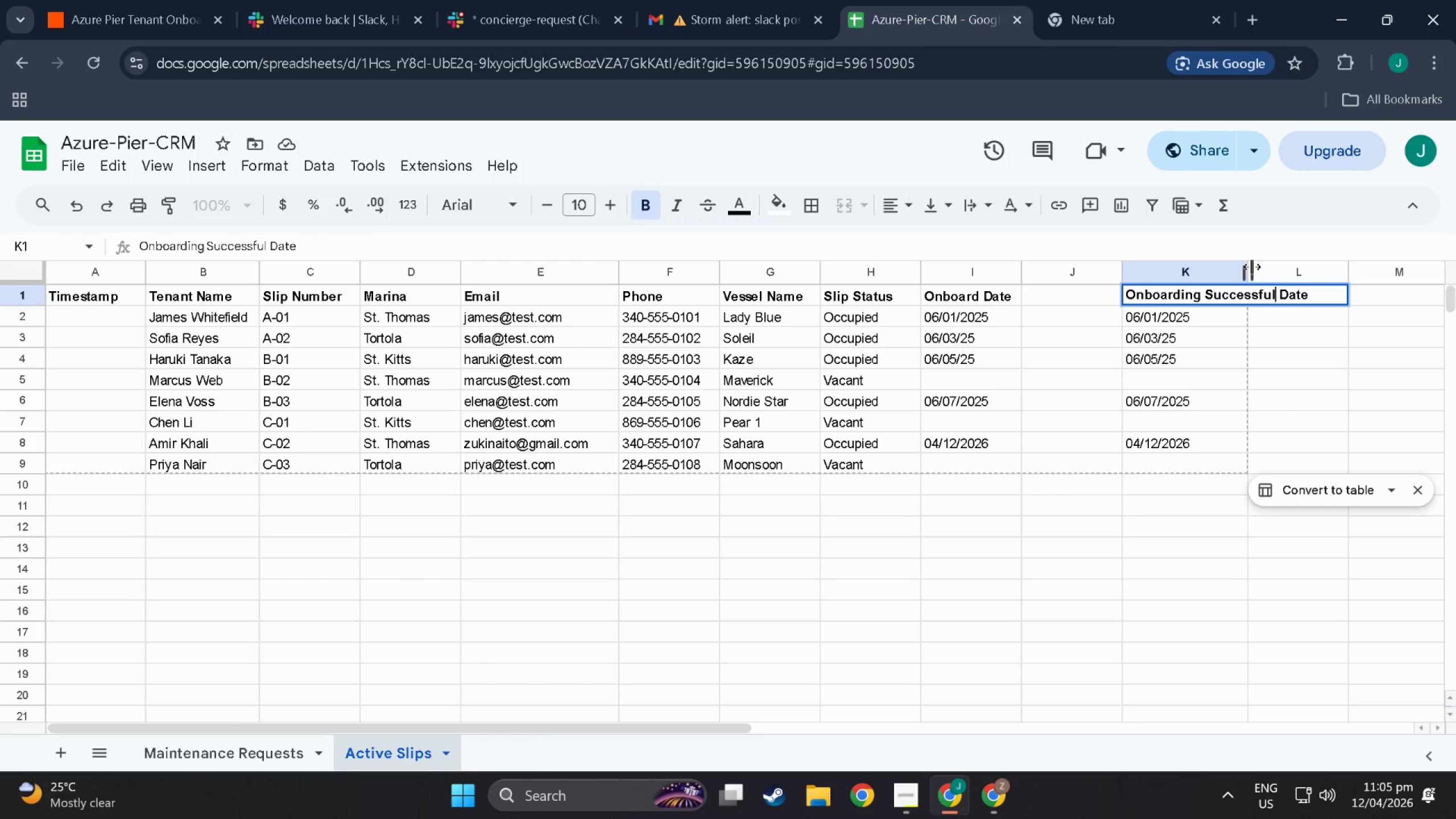 
left_click_drag(start_coordinate=[1252, 267], to_coordinate=[1325, 267])
 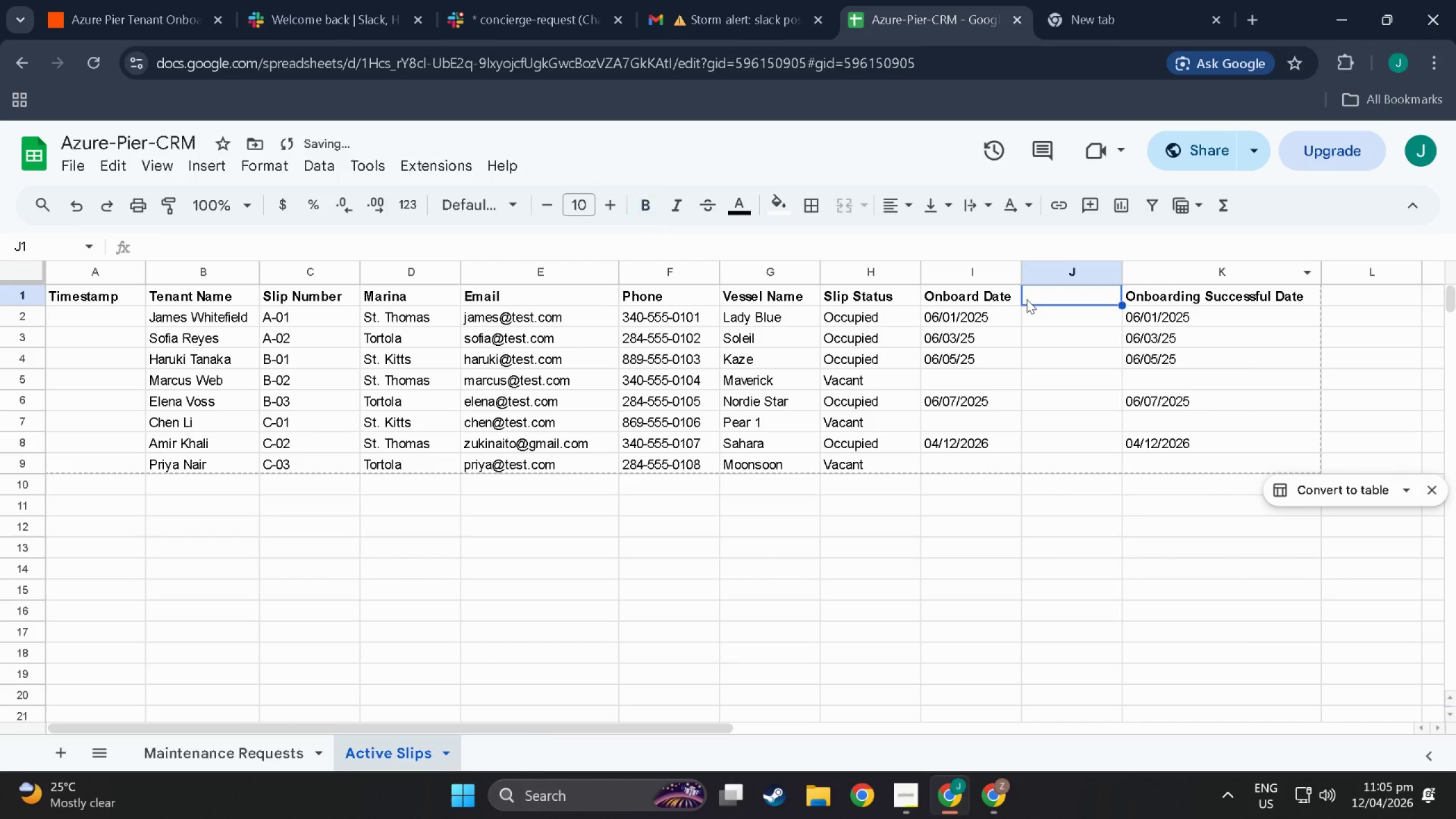 
double_click([1038, 298])
 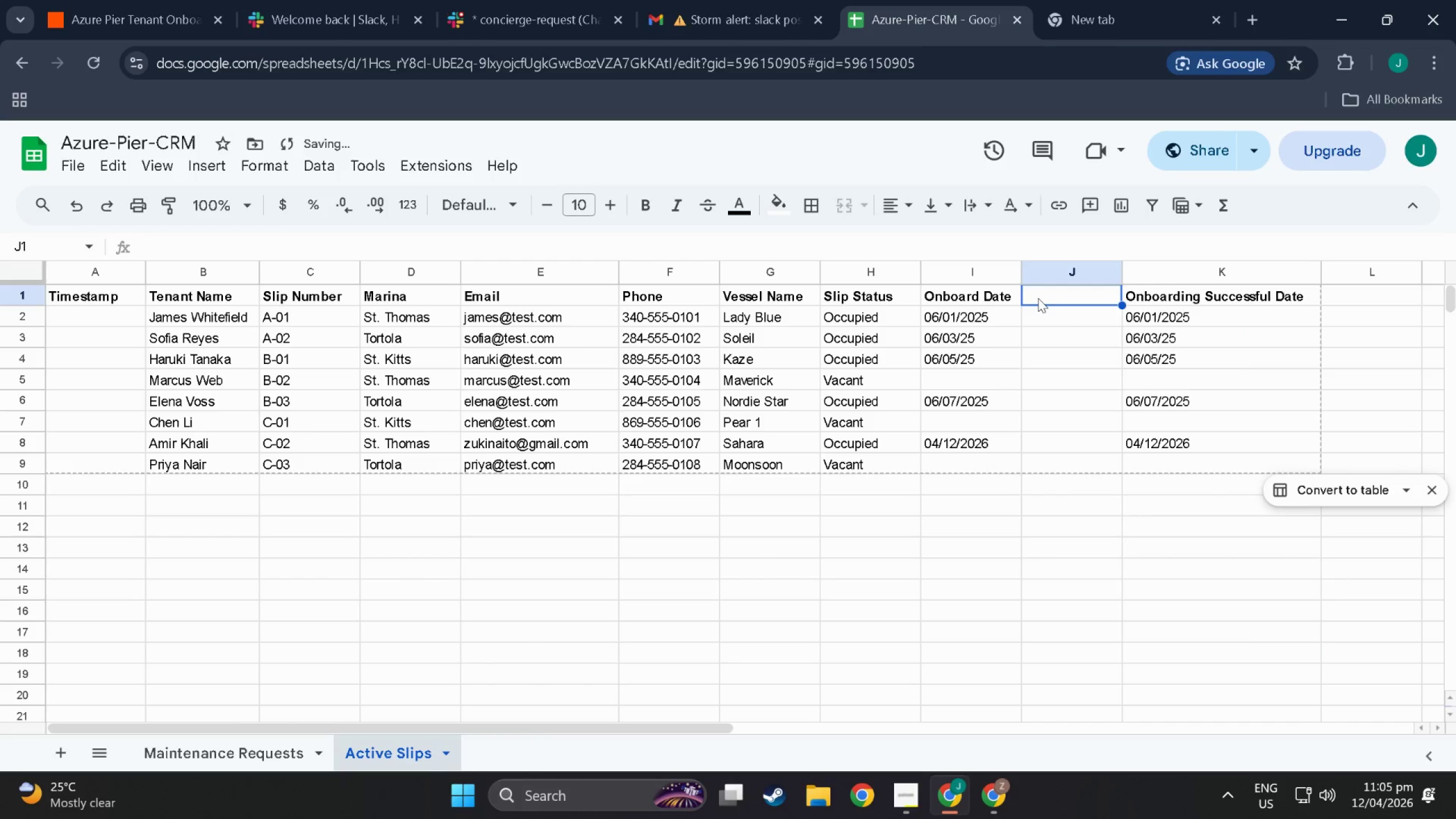 
triple_click([1038, 298])
 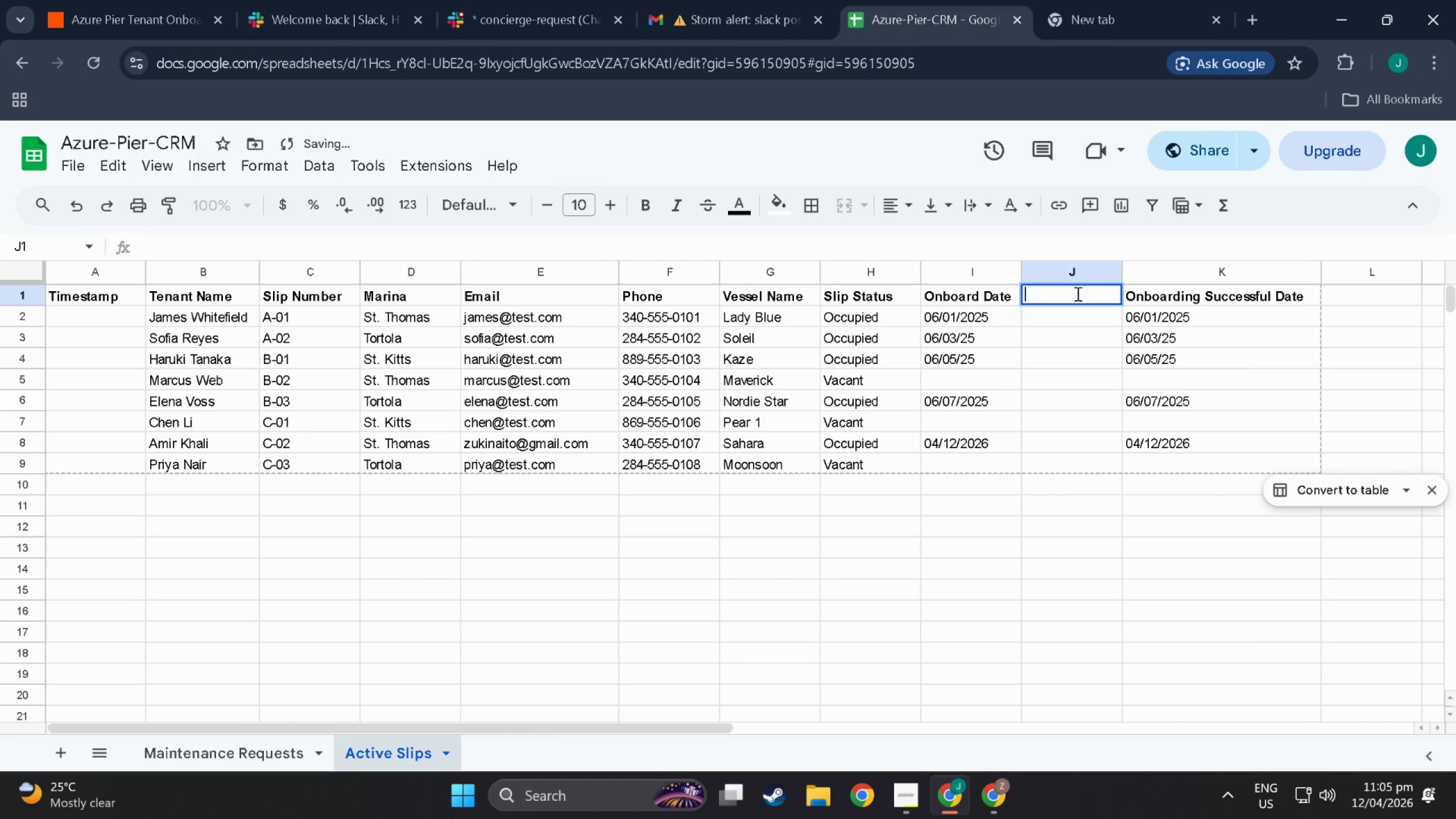 
hold_key(key=ShiftLeft, duration=1.53)
 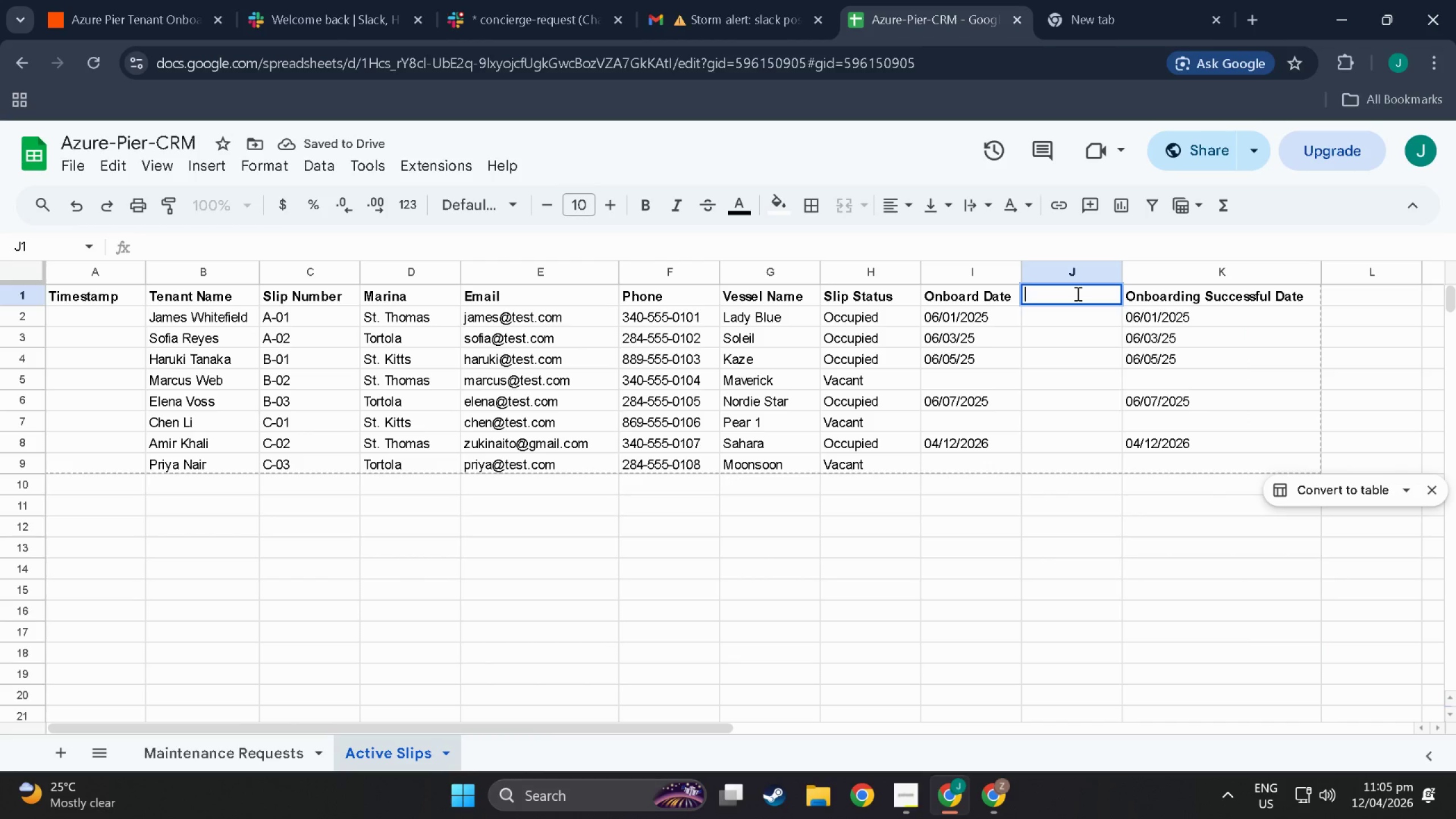 
type(Onboarding Status)
 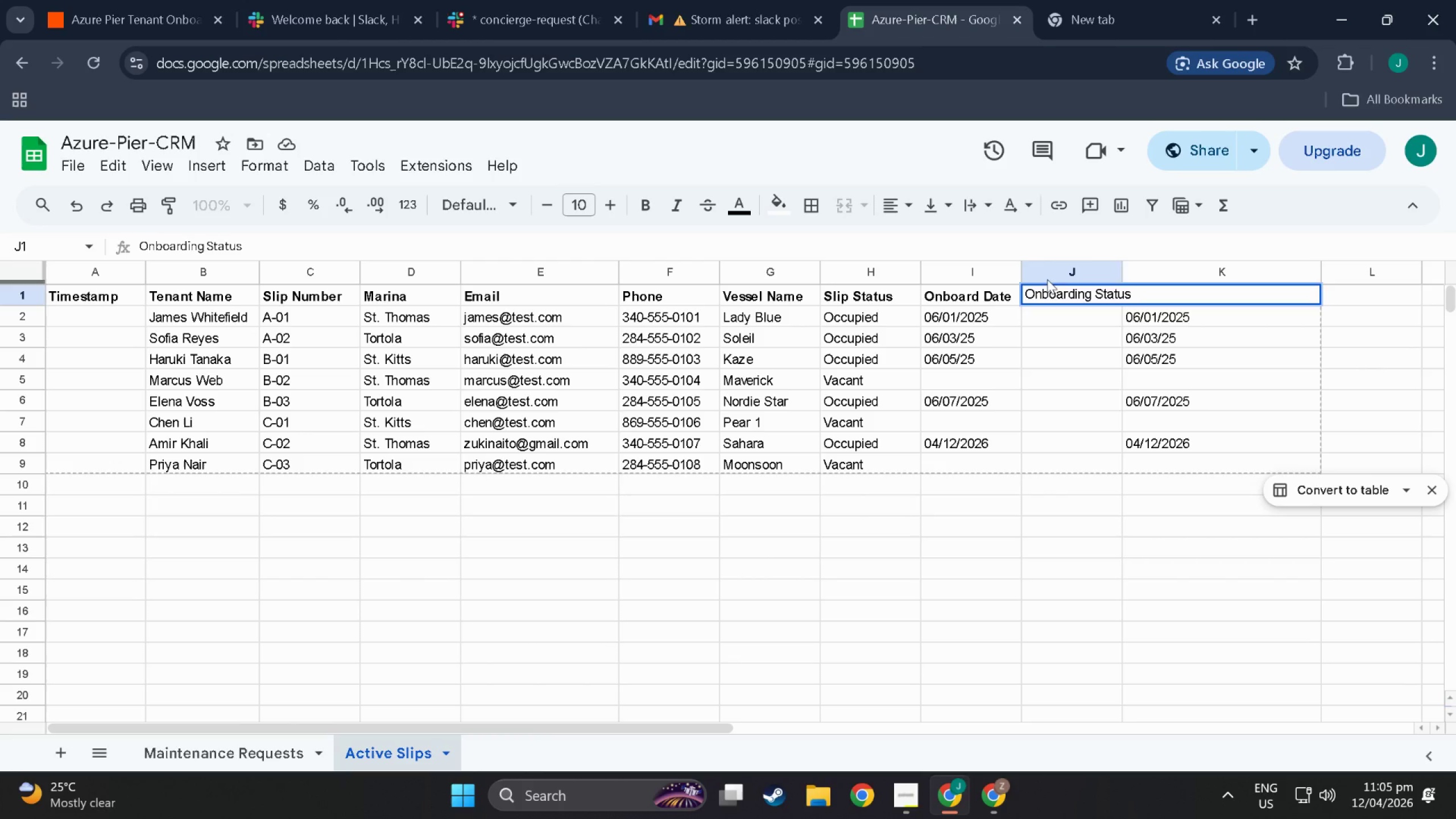 
left_click_drag(start_coordinate=[1123, 274], to_coordinate=[1144, 274])
 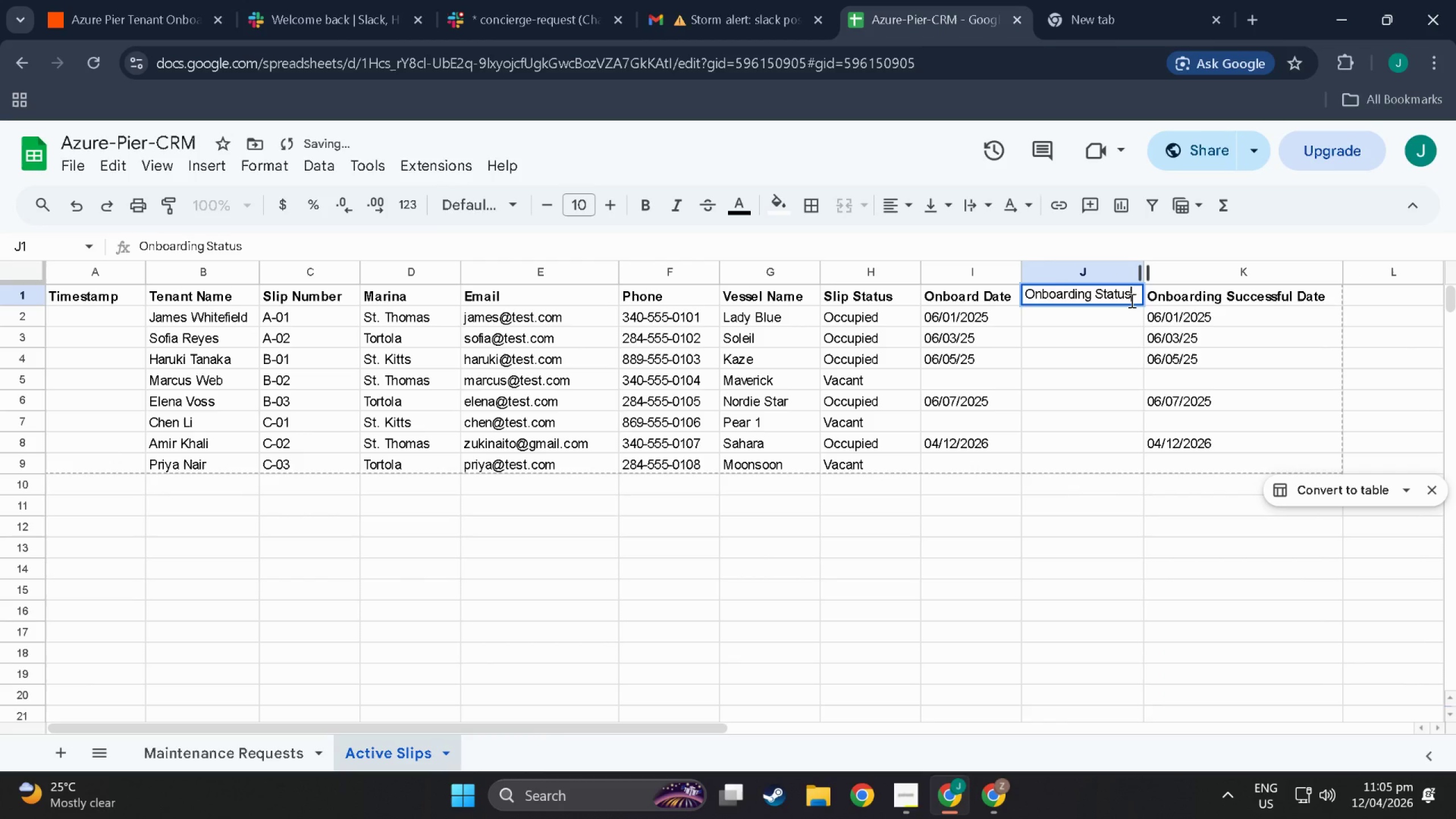 
double_click([1131, 300])
 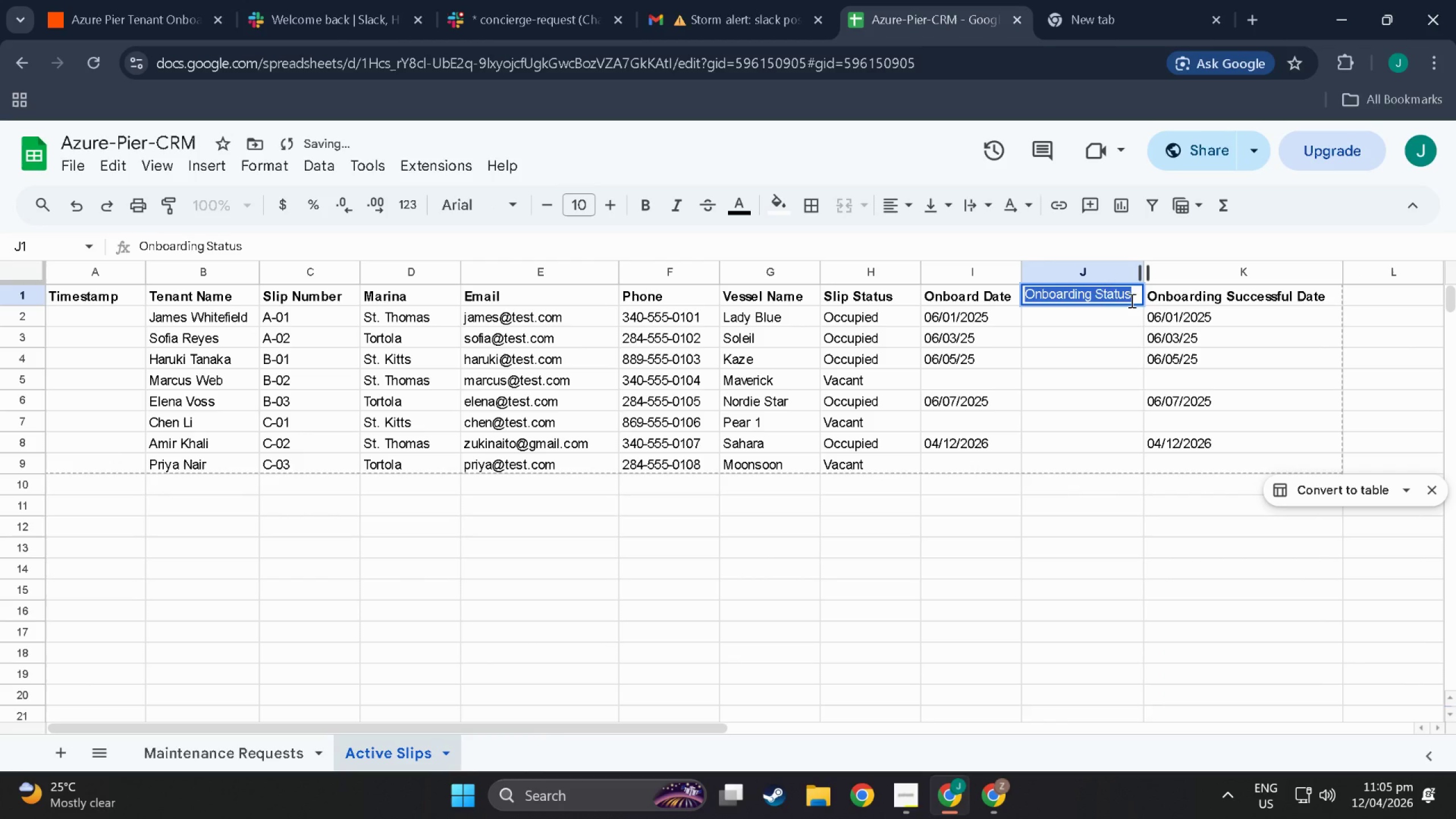 
triple_click([1131, 300])
 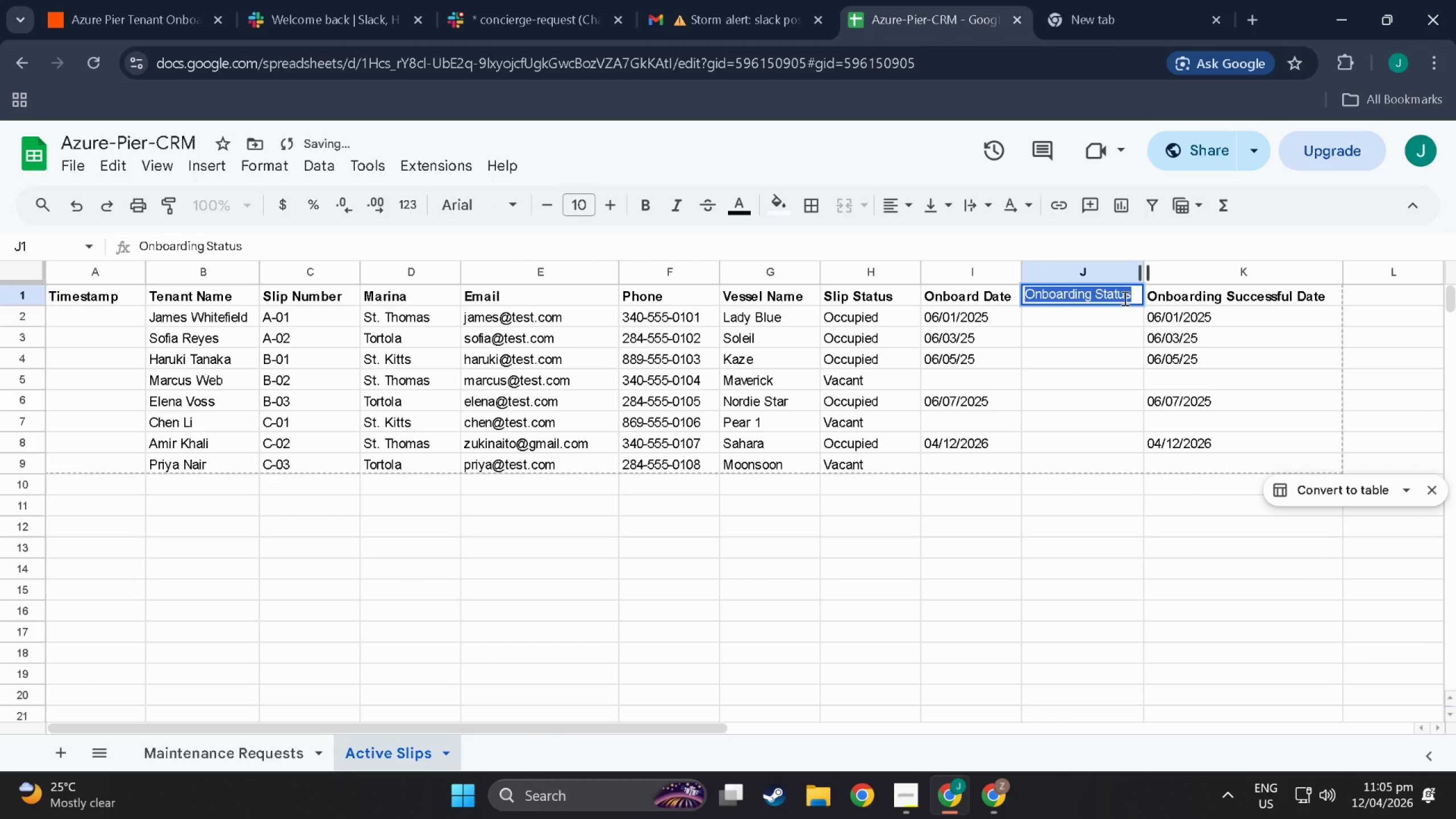 
key(Control+B)
 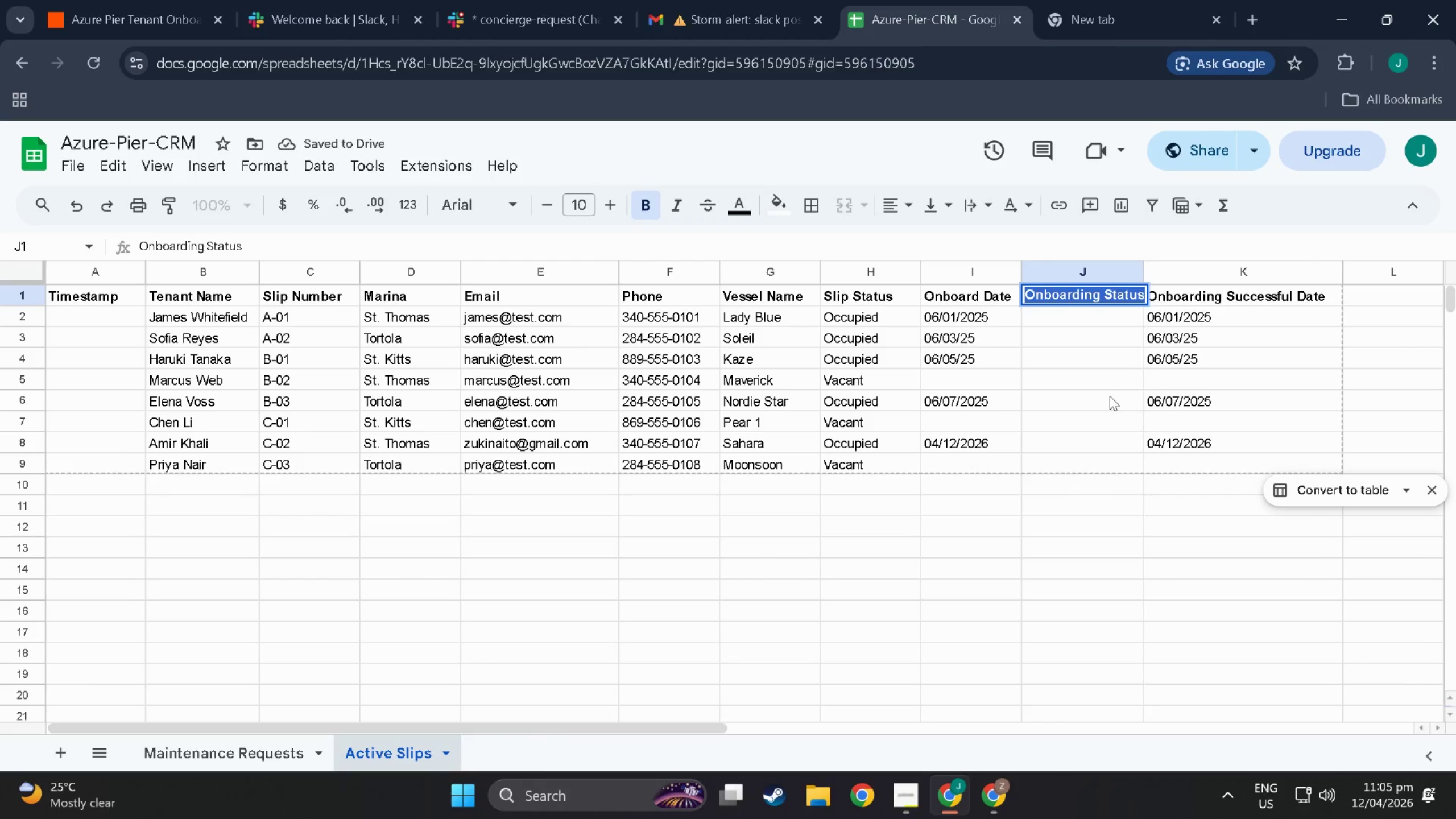 
left_click([1110, 396])
 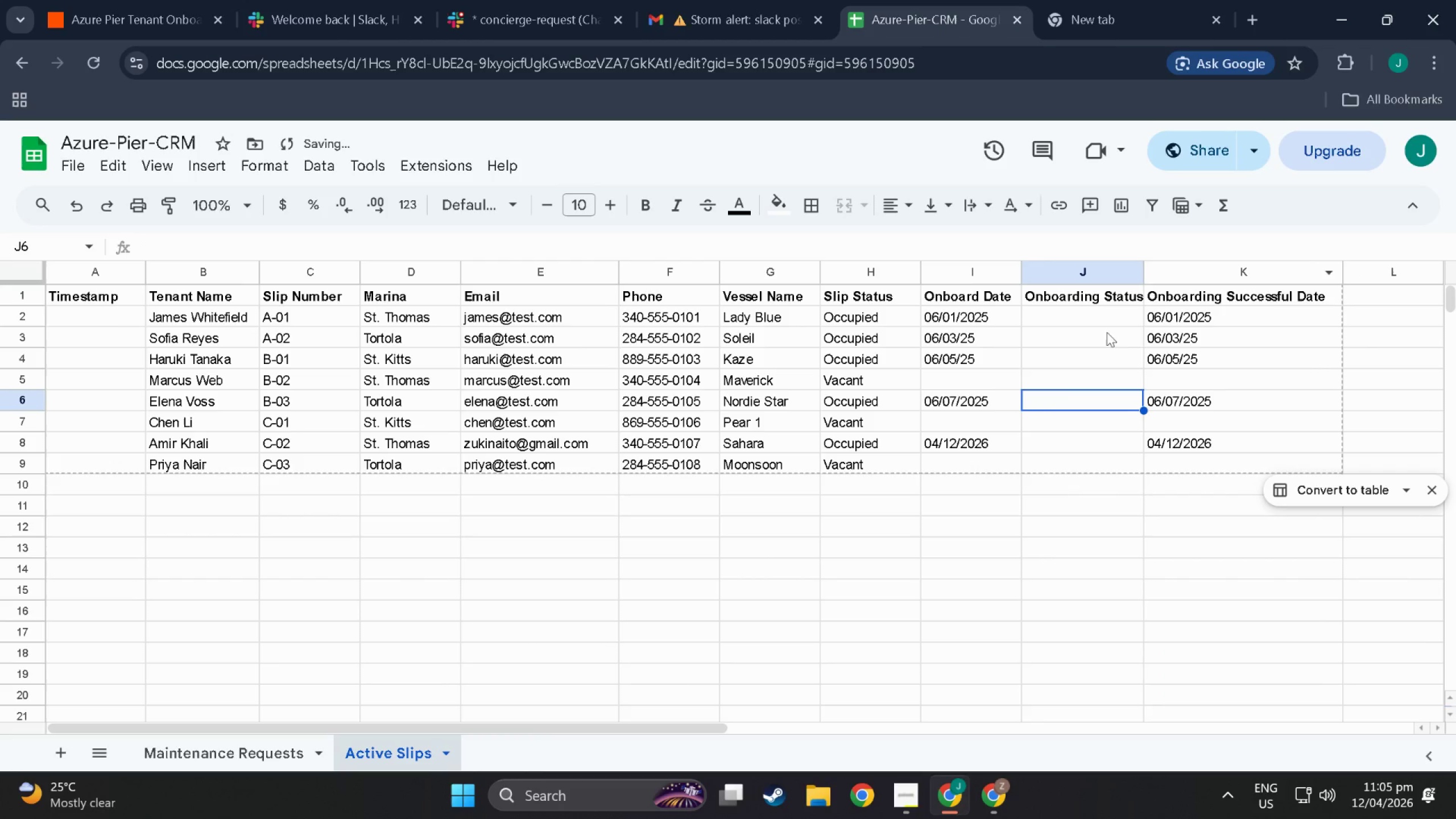 
scroll: coordinate [1086, 444], scroll_direction: up, amount: 3.0
 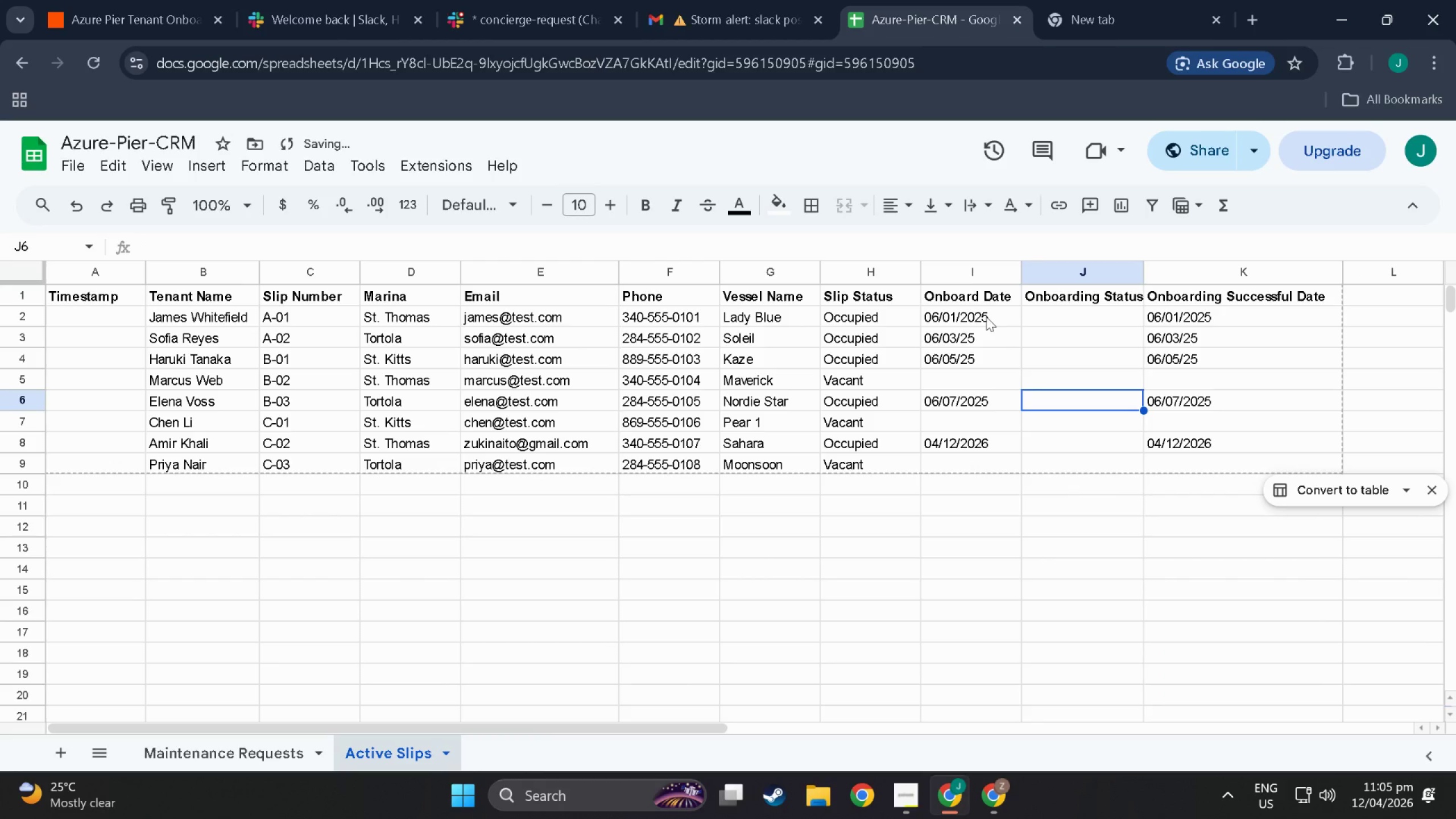 
left_click([985, 316])
 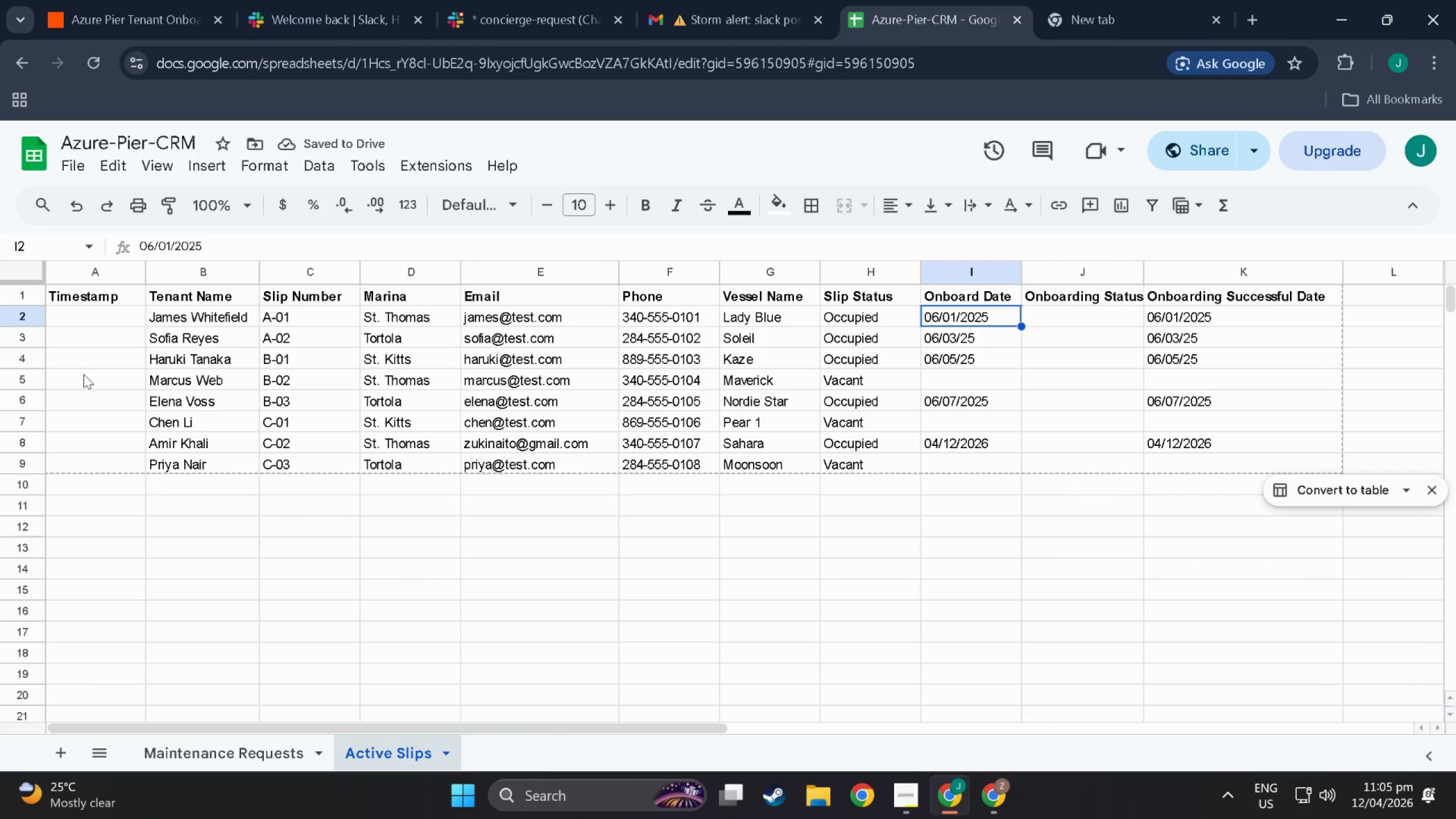 
scroll: coordinate [586, 330], scroll_direction: up, amount: 2.0
 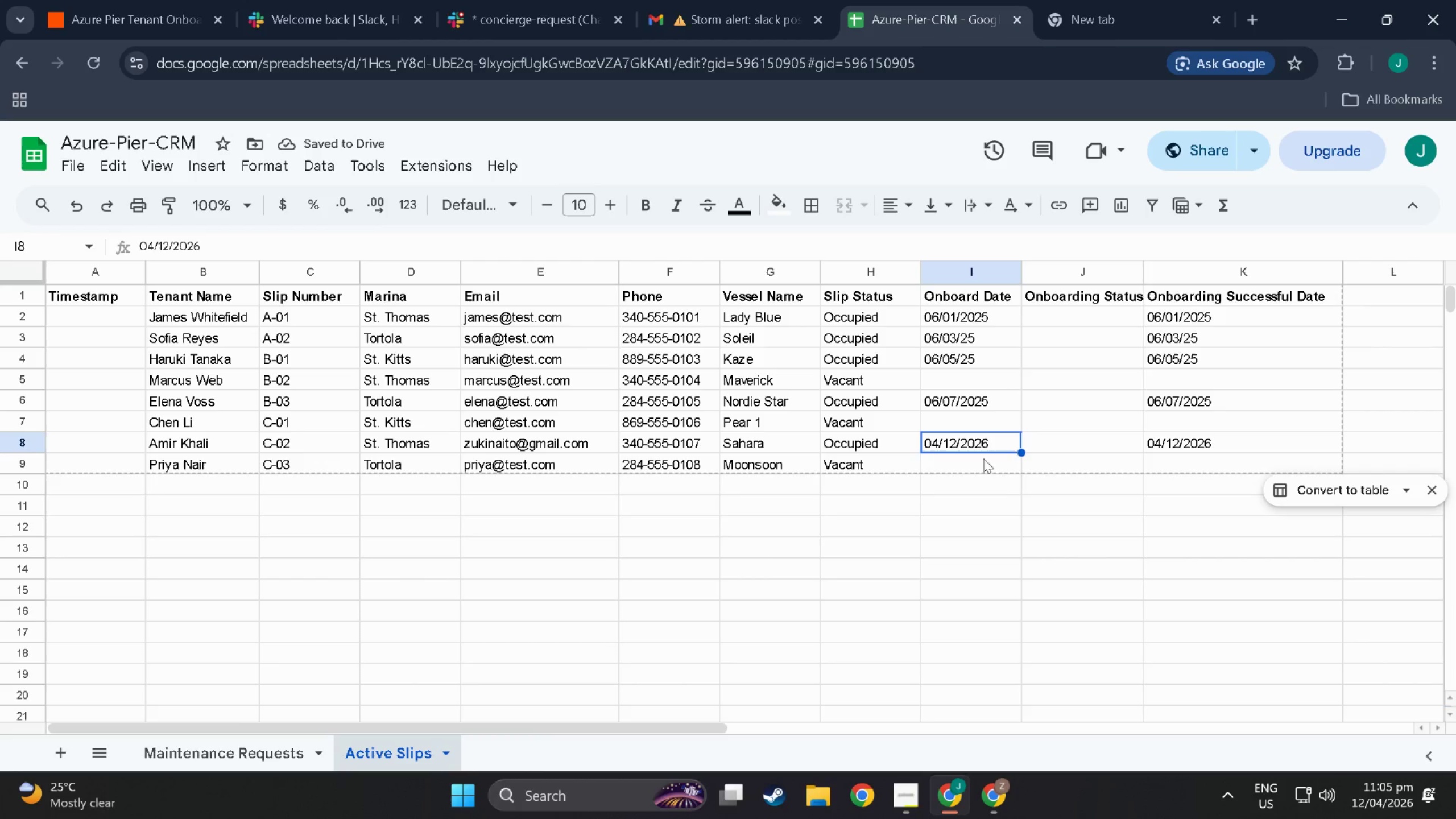 
left_click([1003, 501])
 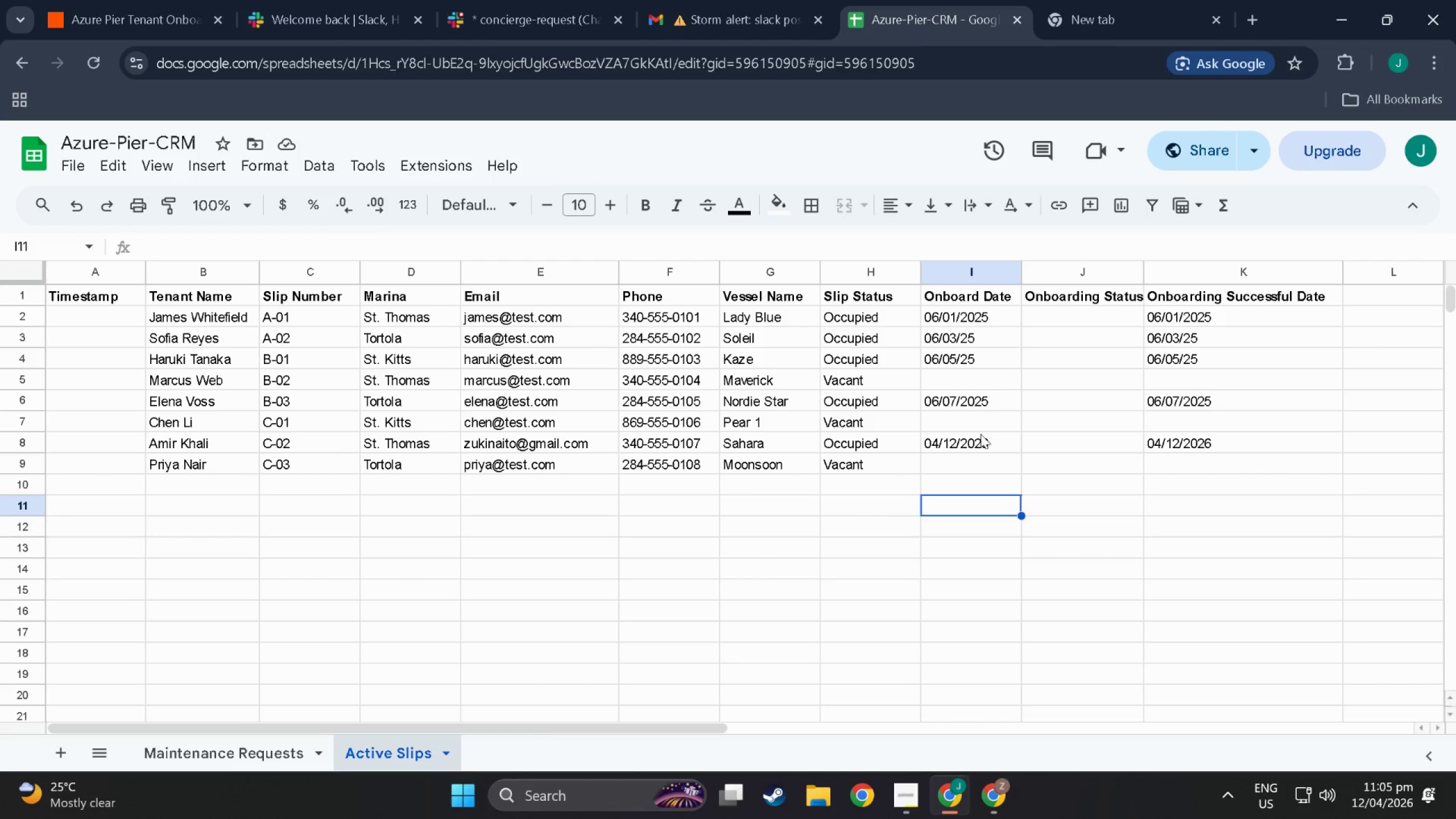 
left_click([971, 445])
 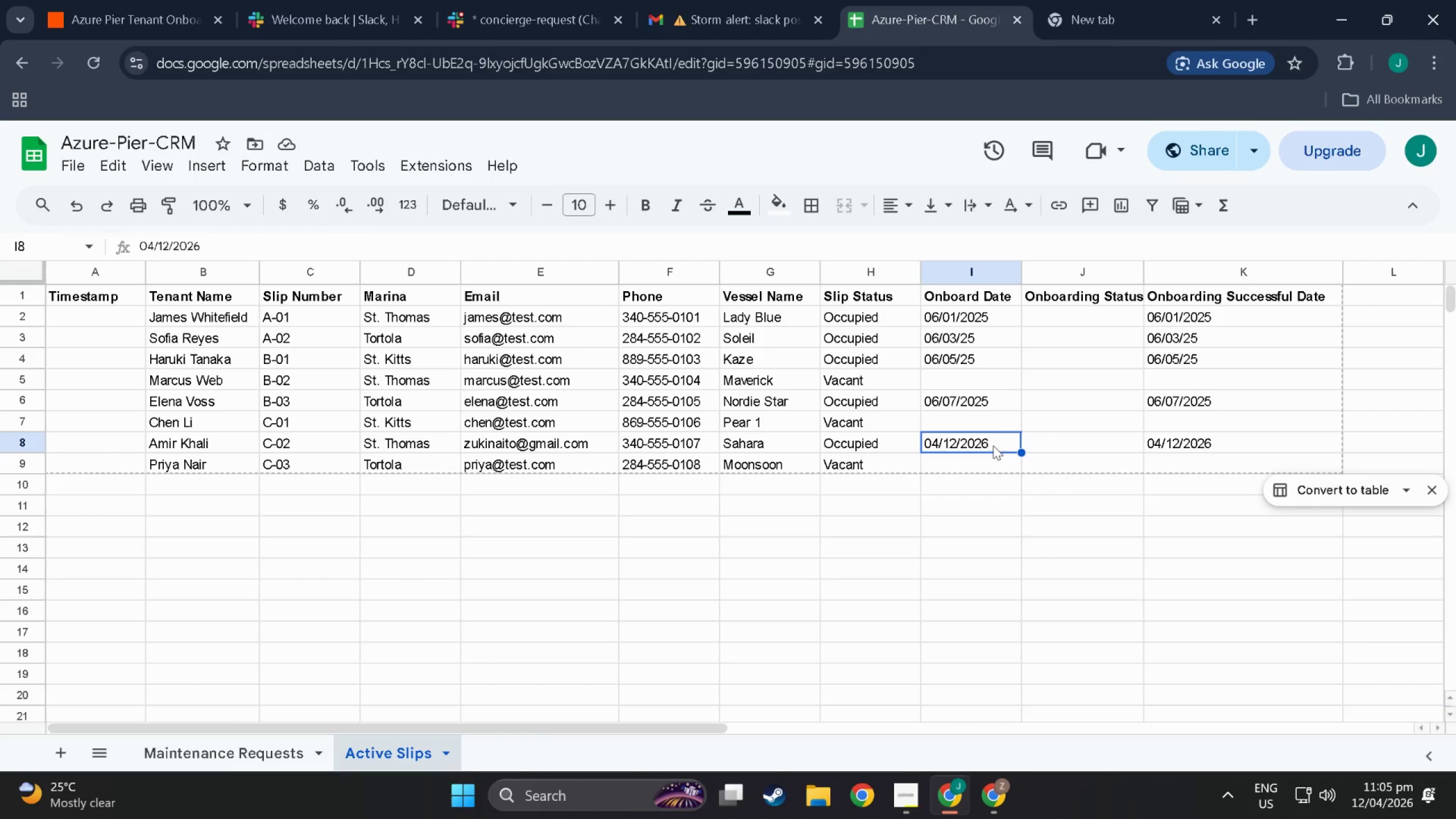 
key(Control+X)
 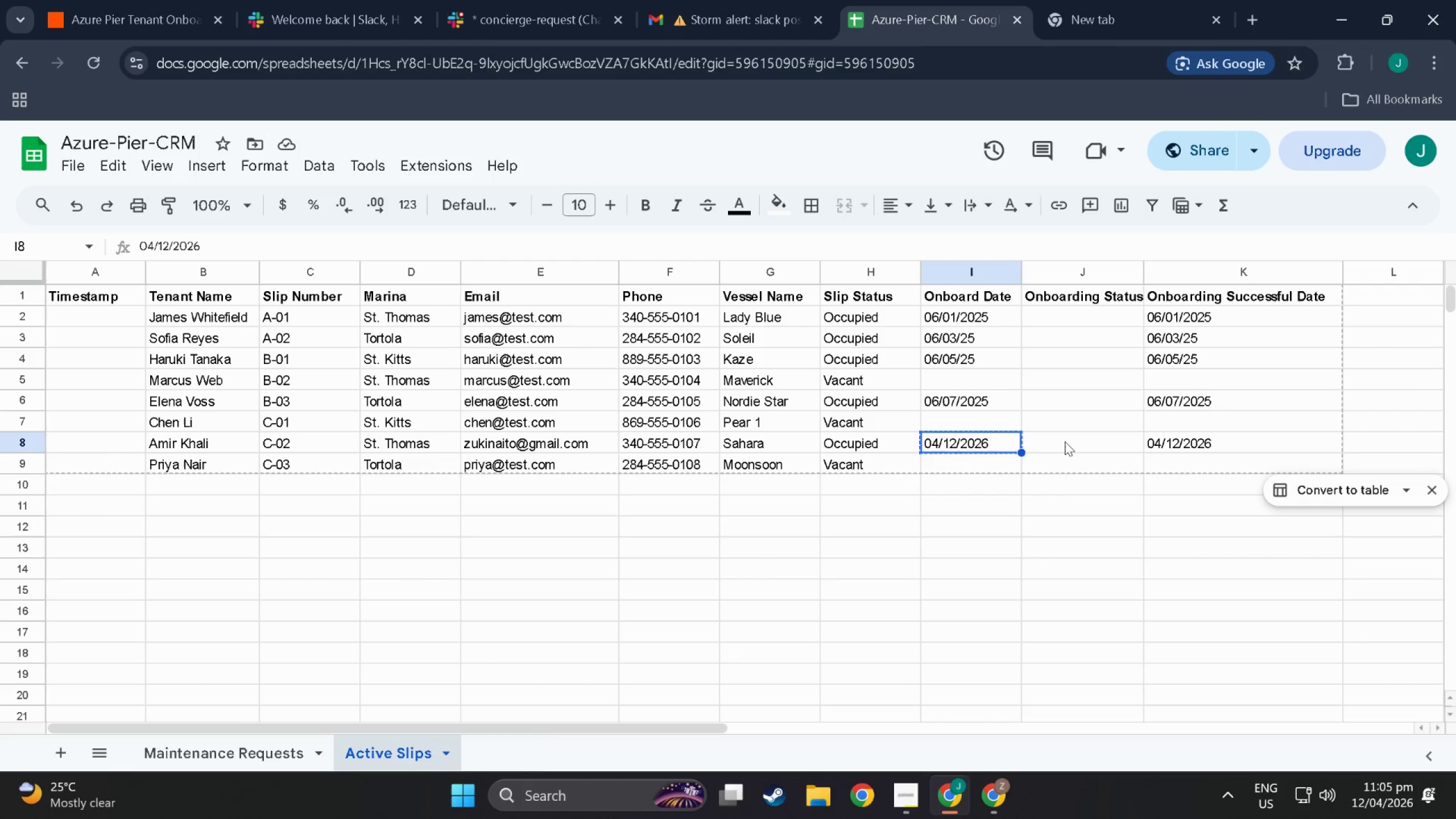 
left_click([1065, 441])
 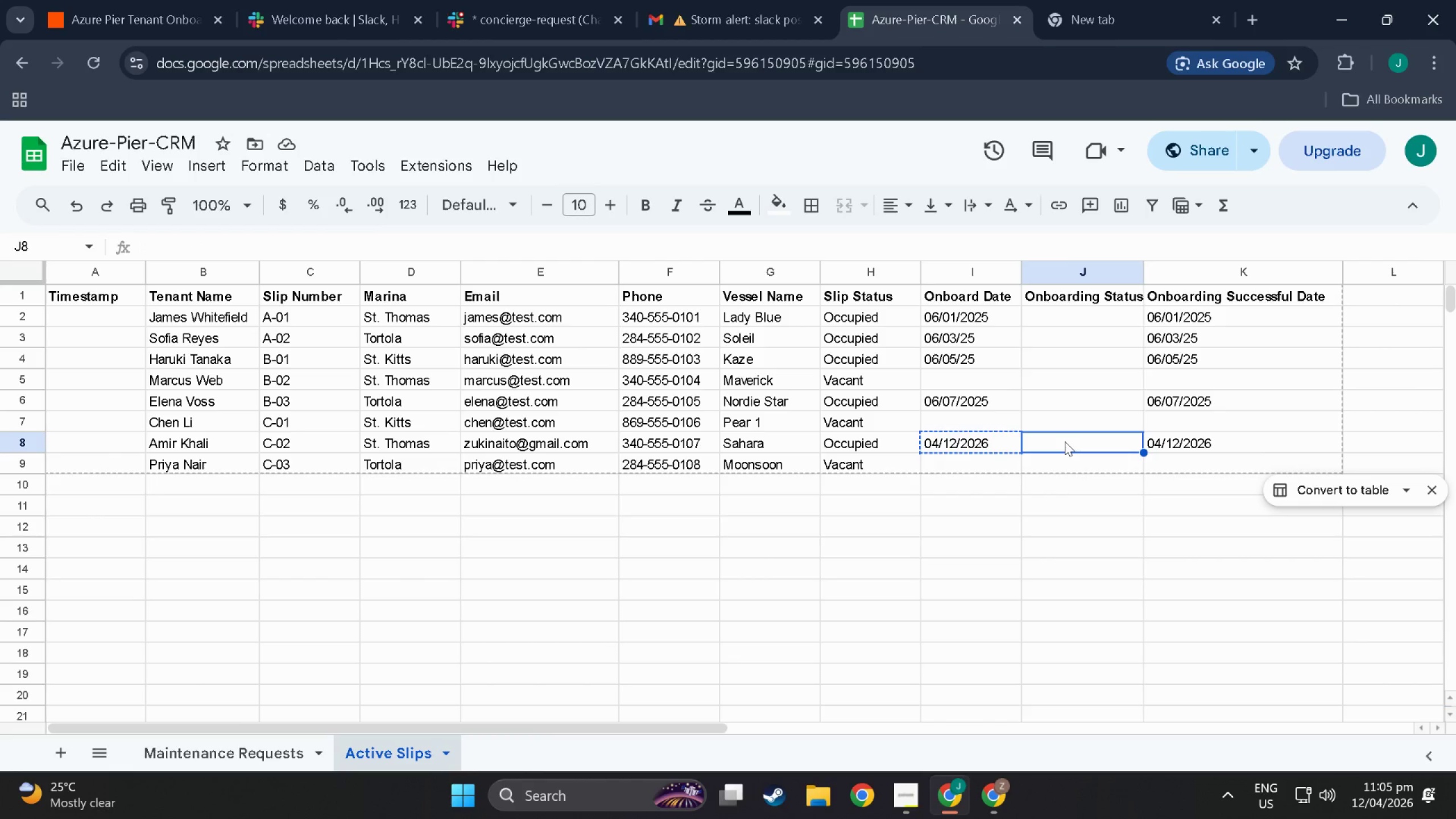 
key(Control+V)
 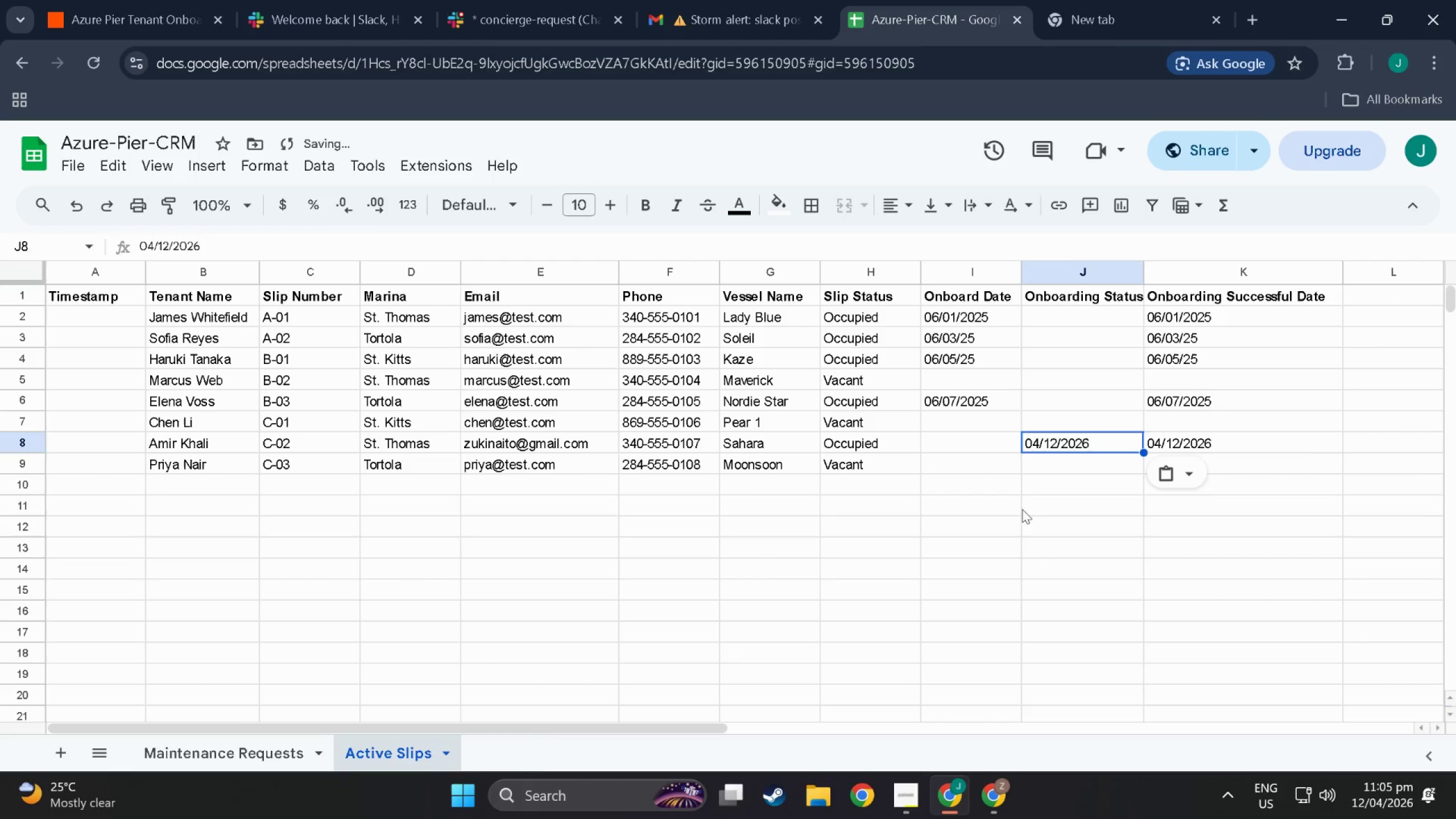 
left_click([1033, 507])
 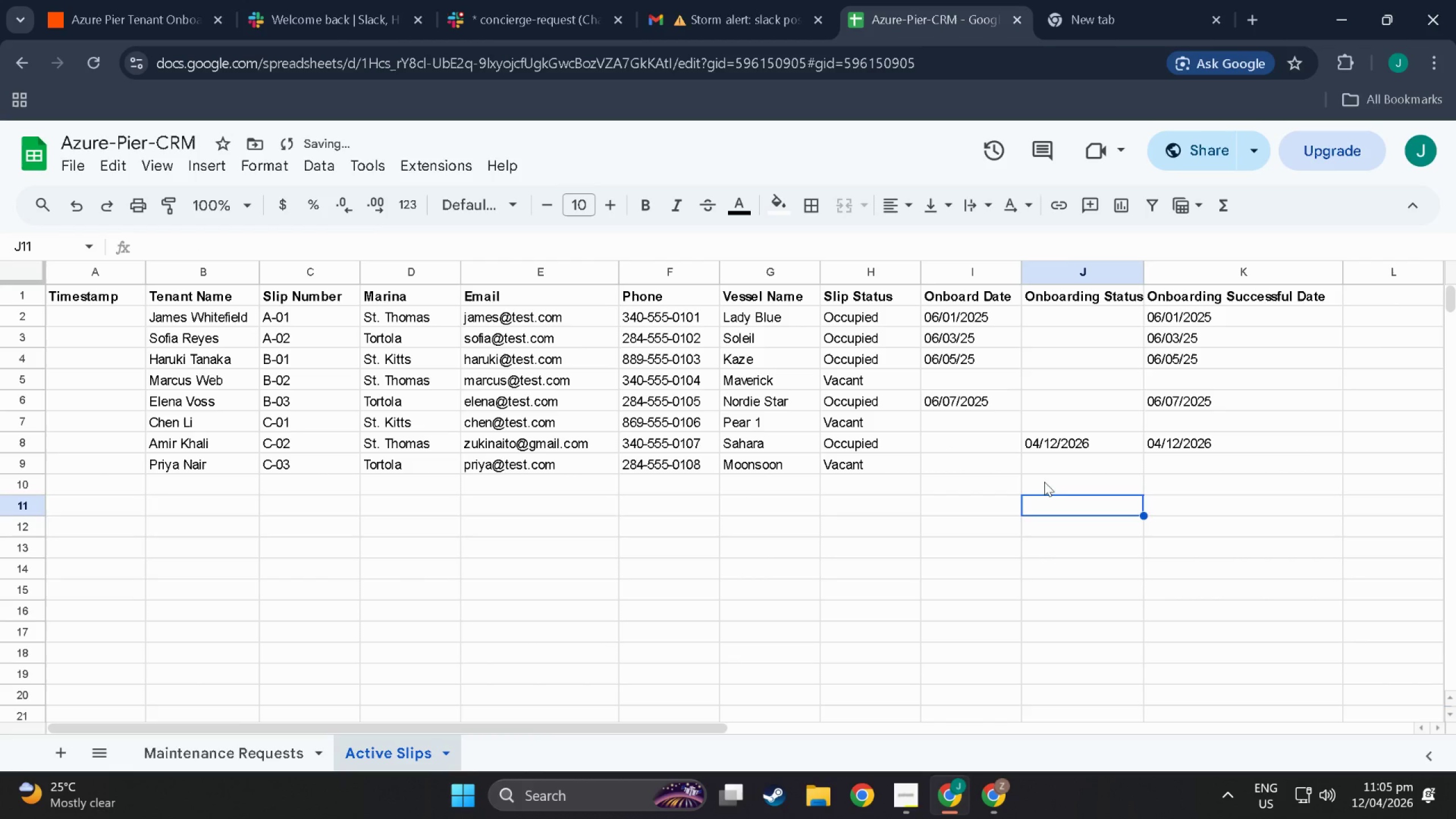 
scroll: coordinate [1045, 478], scroll_direction: up, amount: 3.0
 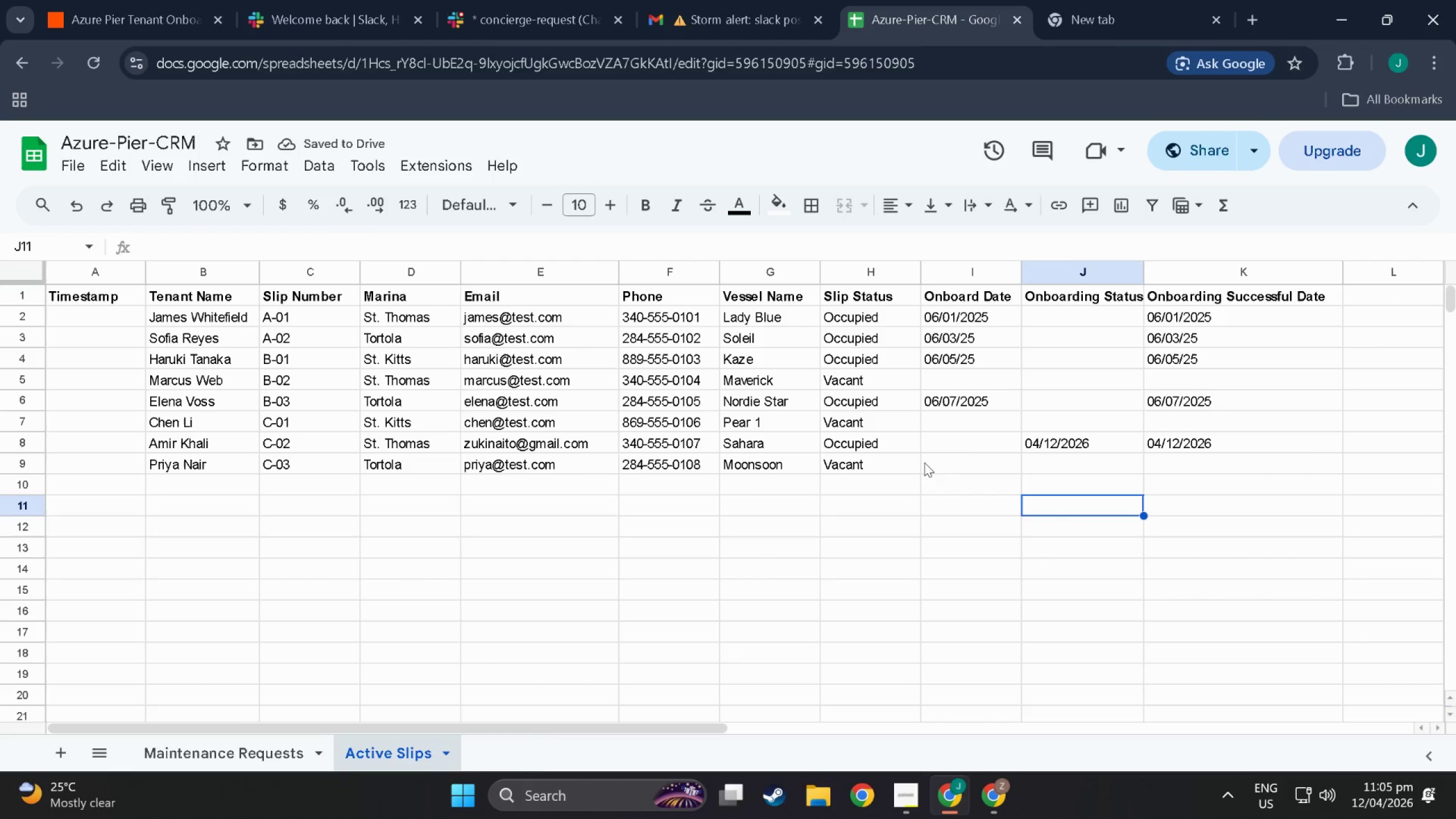 
left_click([941, 439])
 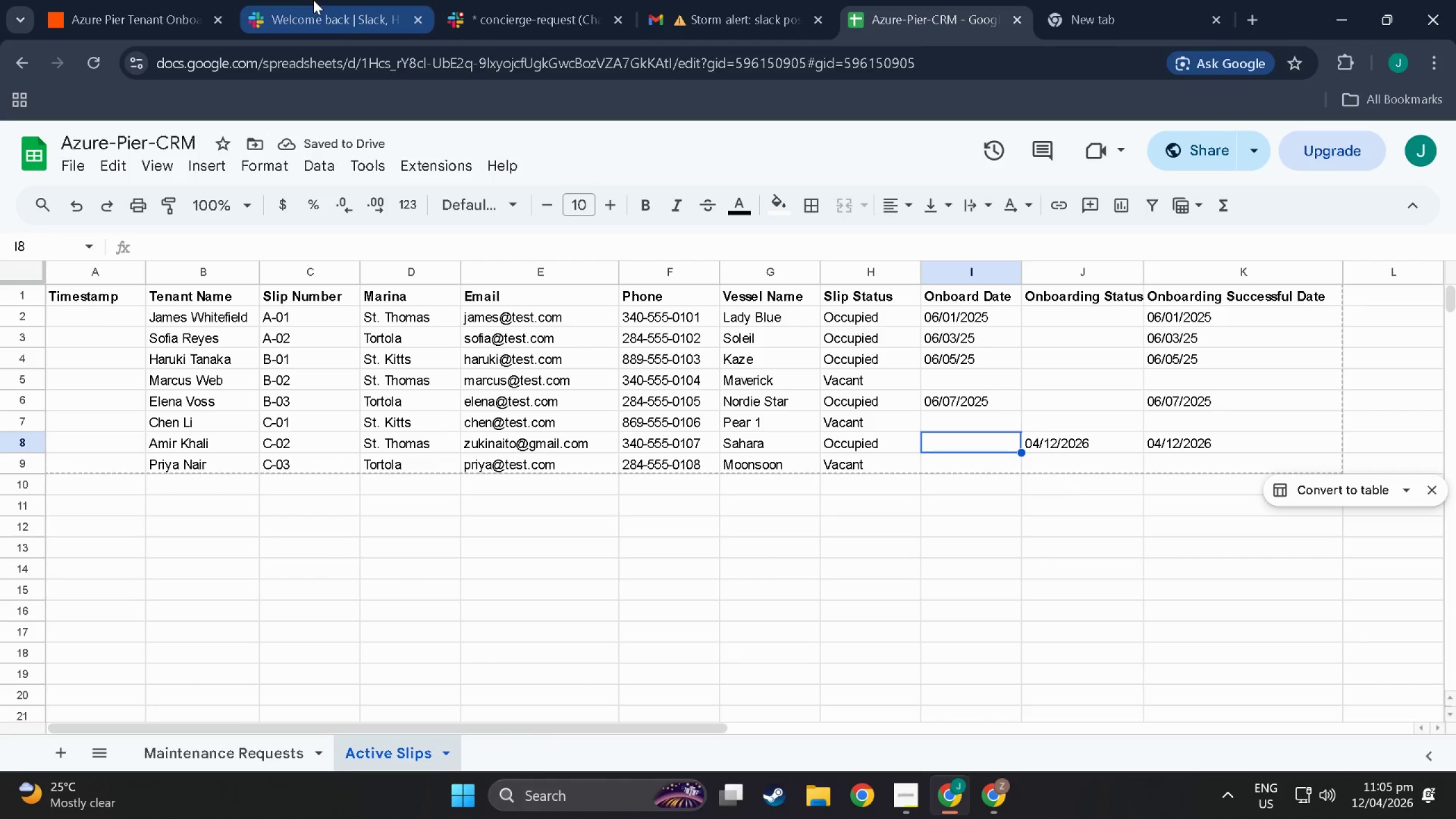 
left_click([167, 0])
 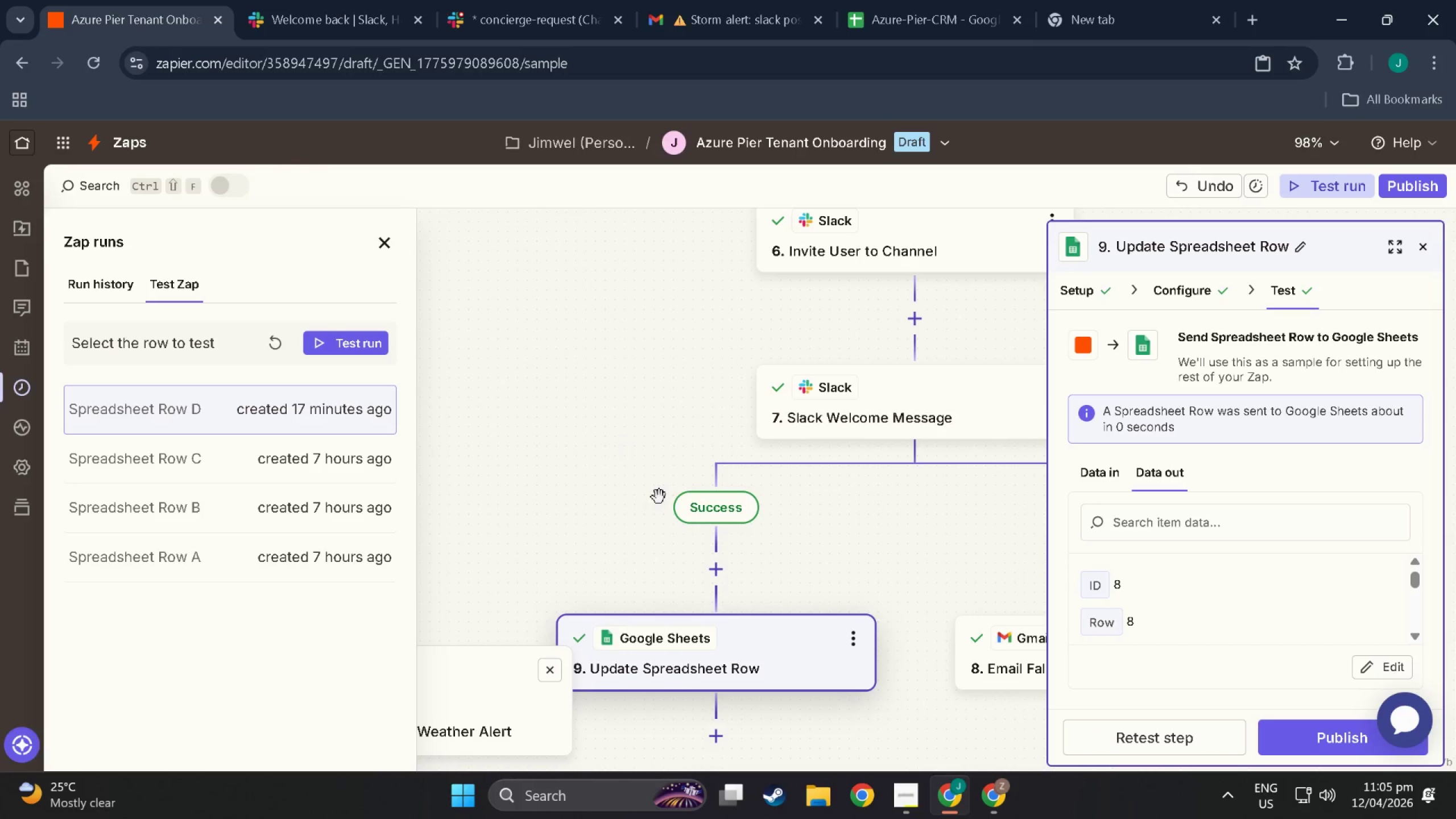 
left_click_drag(start_coordinate=[595, 254], to_coordinate=[588, 697])
 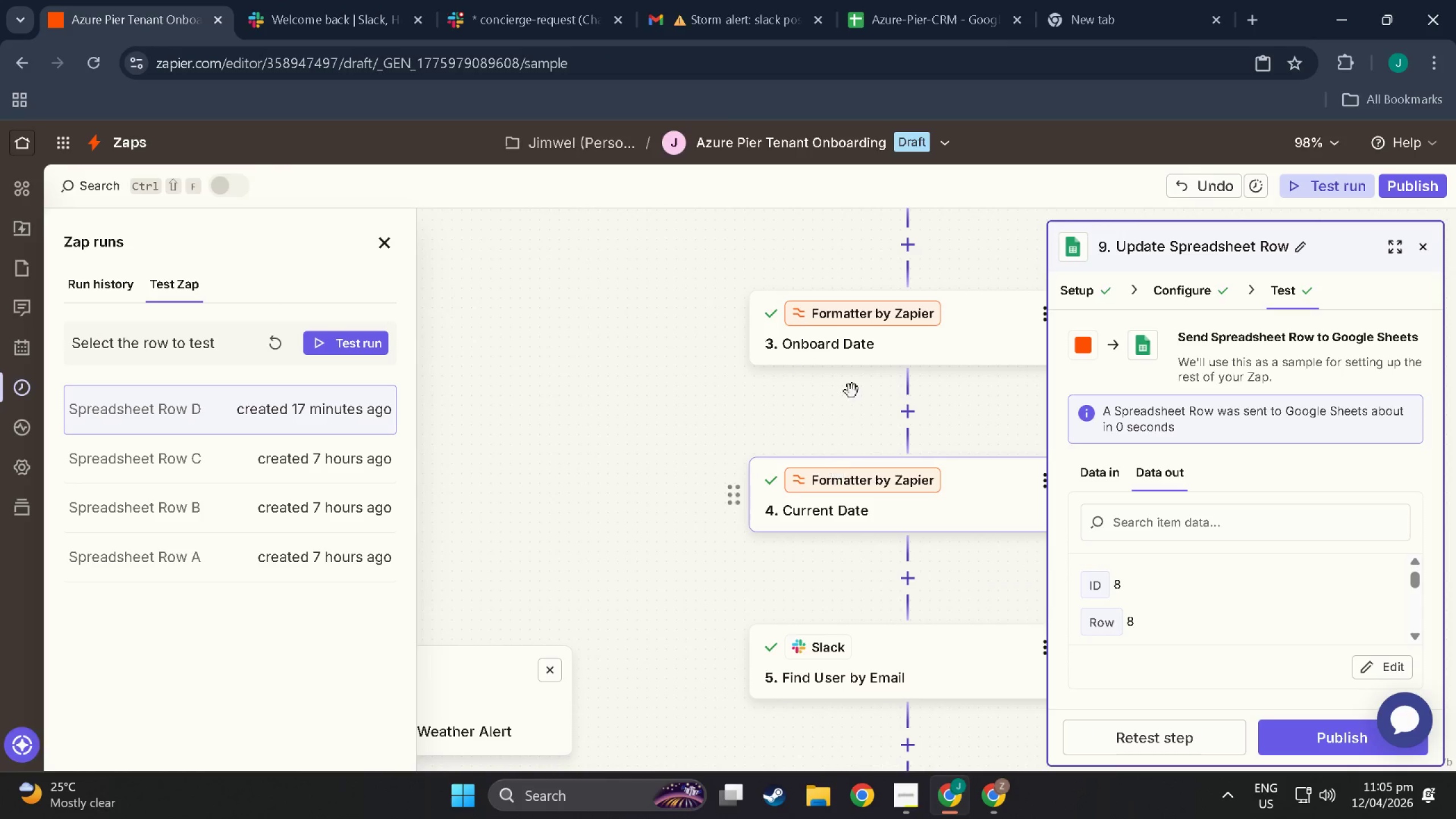 
scroll: coordinate [876, 475], scroll_direction: up, amount: 9.0
 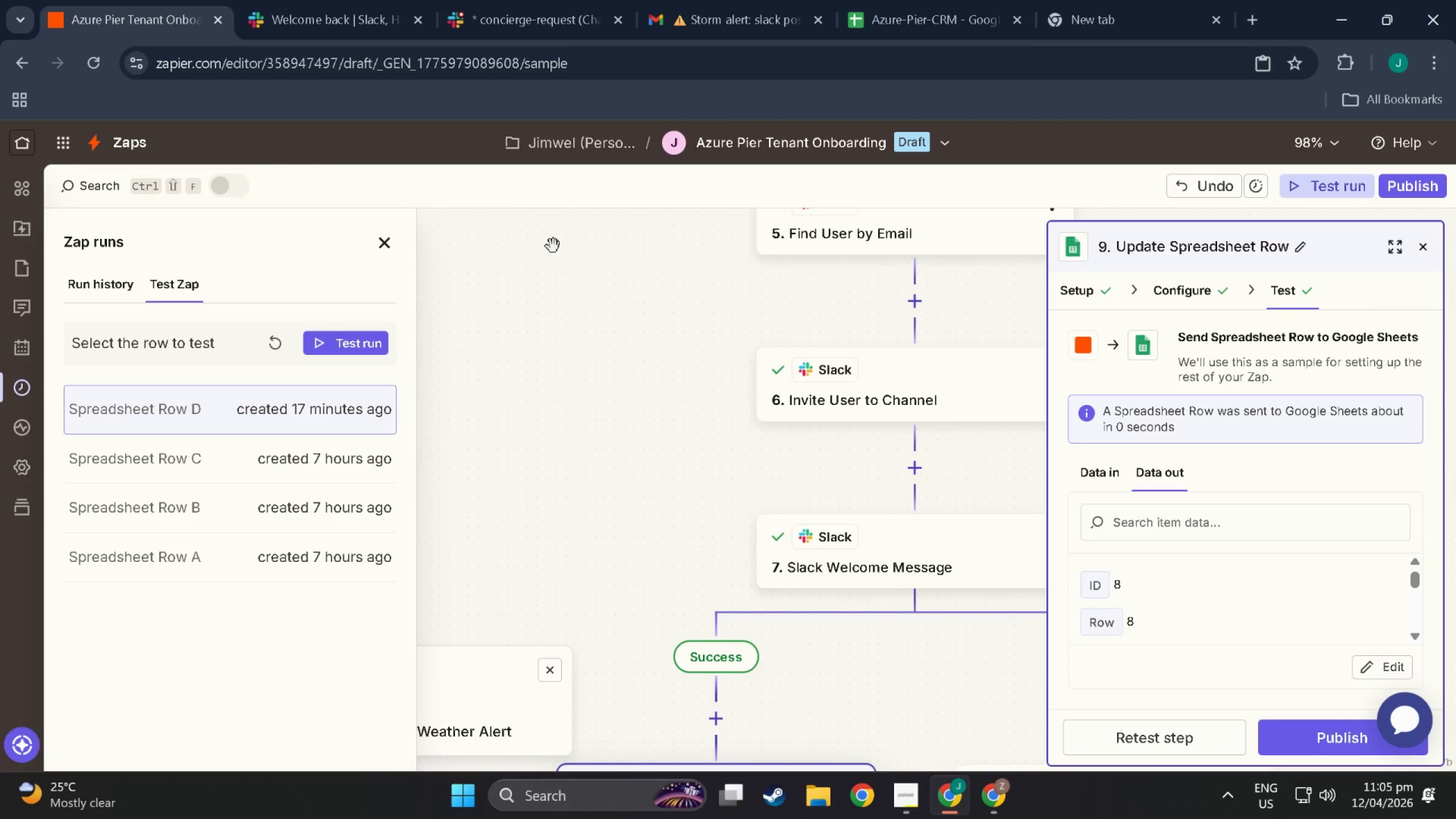 
left_click([851, 351])
 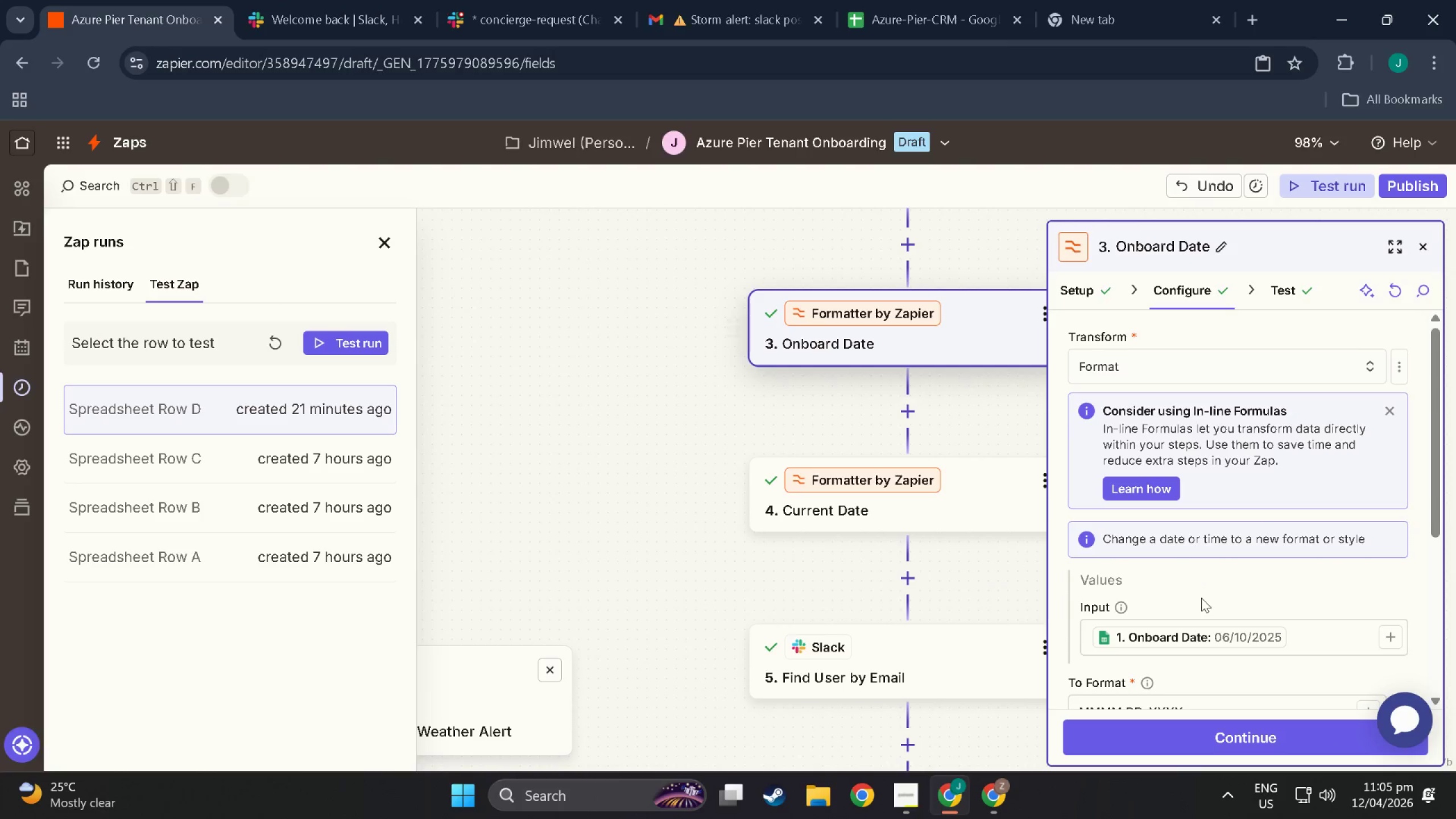 
scroll: coordinate [1165, 566], scroll_direction: down, amount: 11.0
 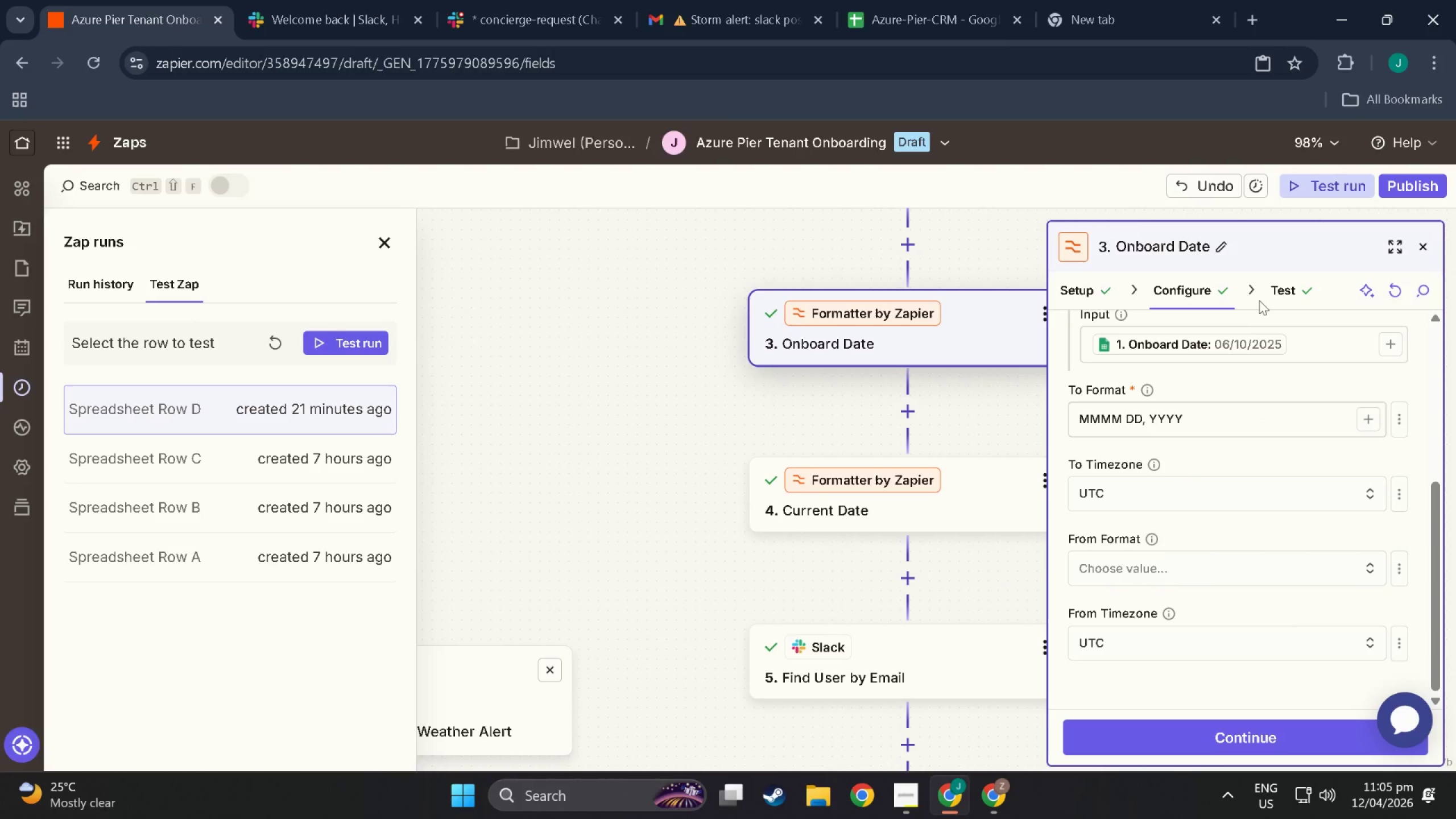 
left_click([1273, 289])
 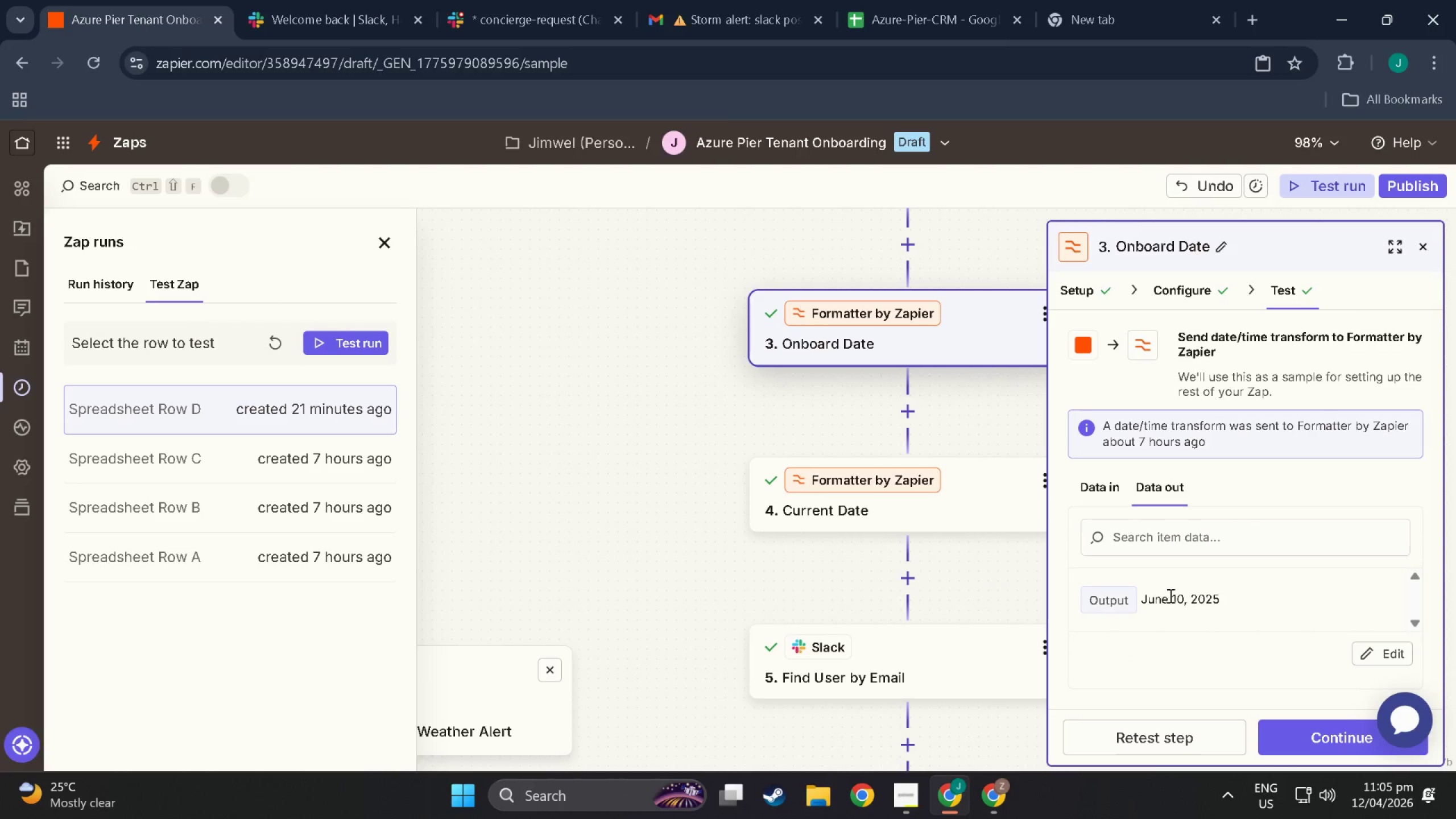 
left_click_drag(start_coordinate=[1141, 597], to_coordinate=[1225, 601])
 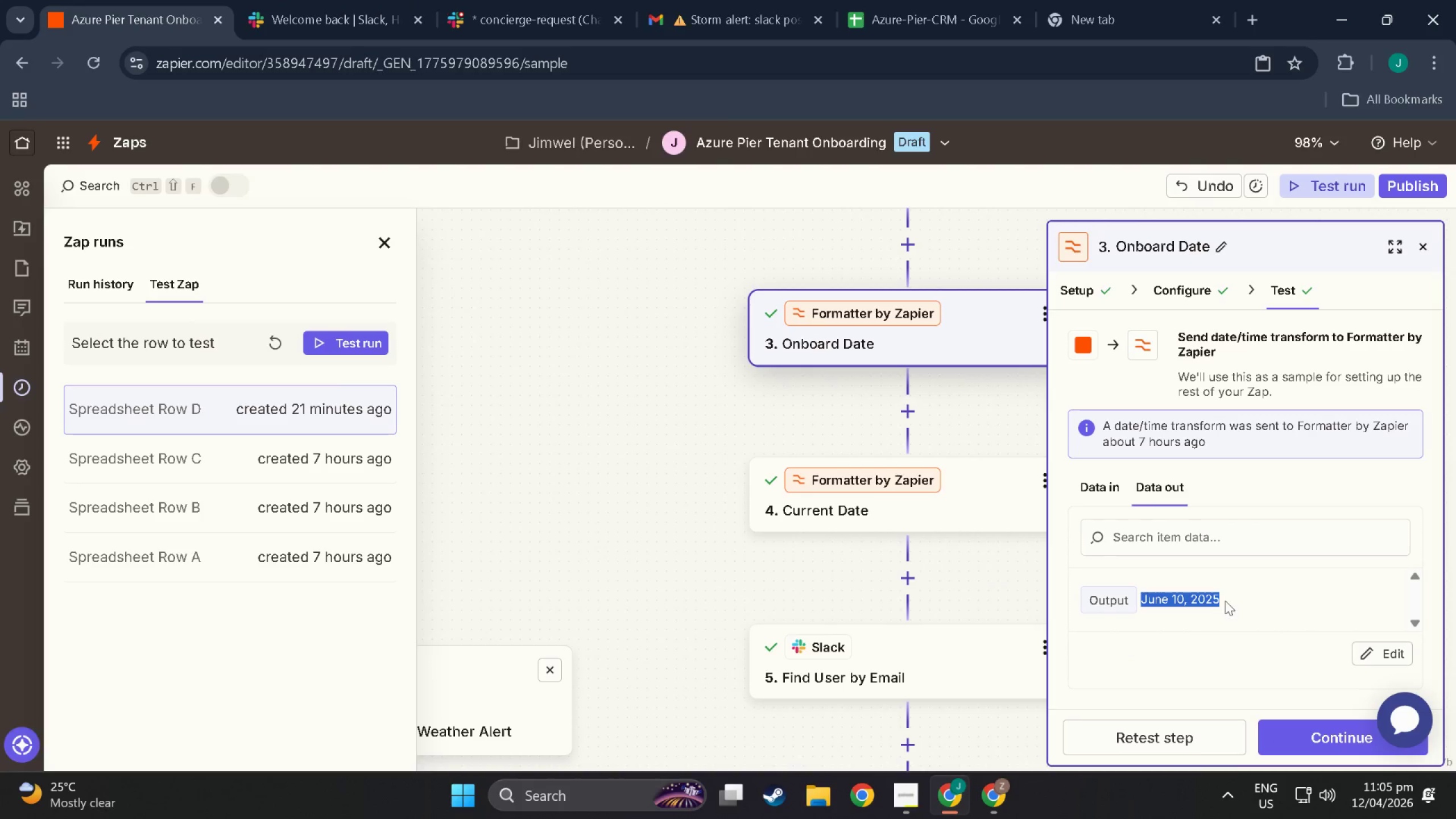 
key(Control+C)
 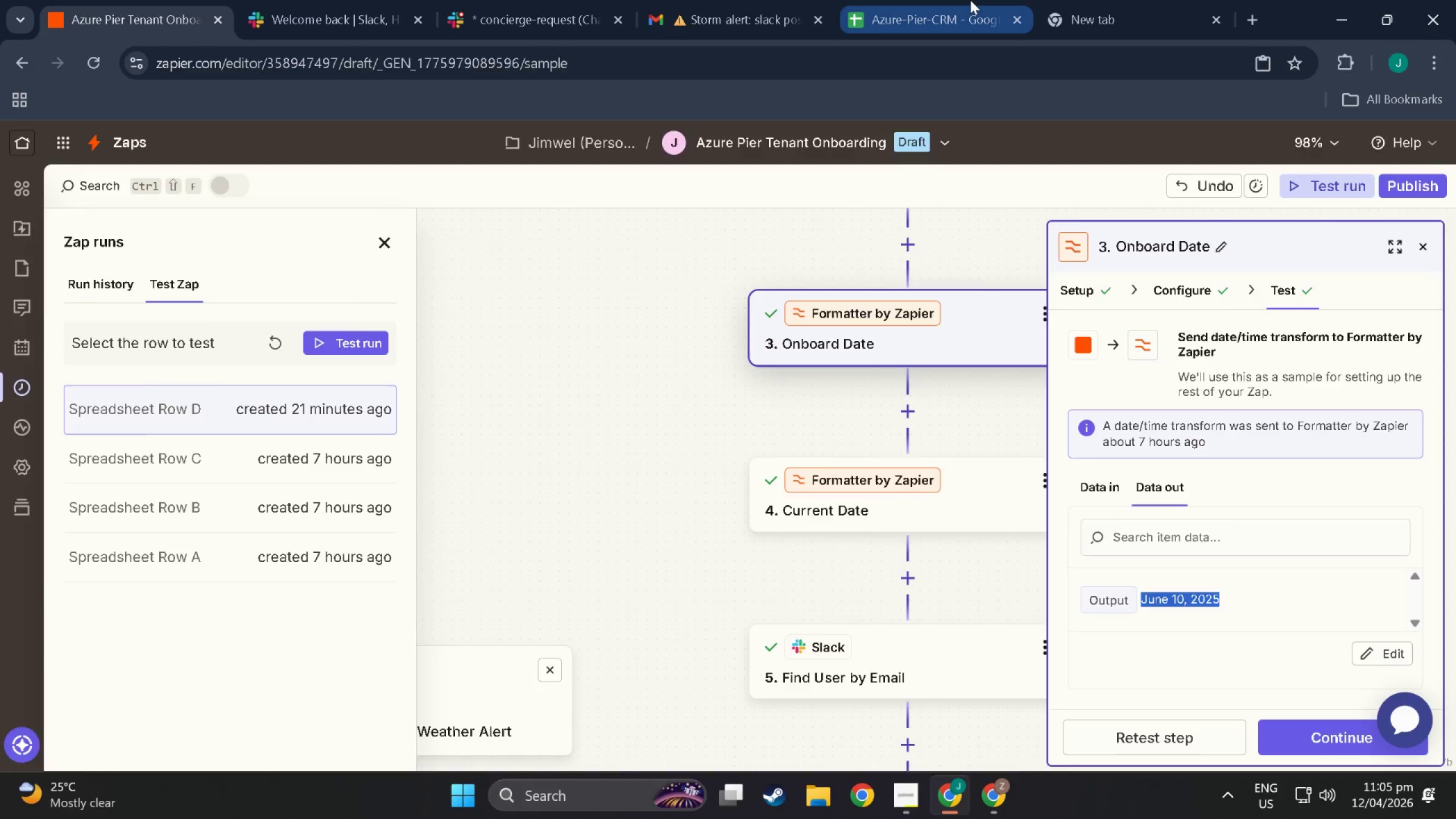 
left_click([970, 0])
 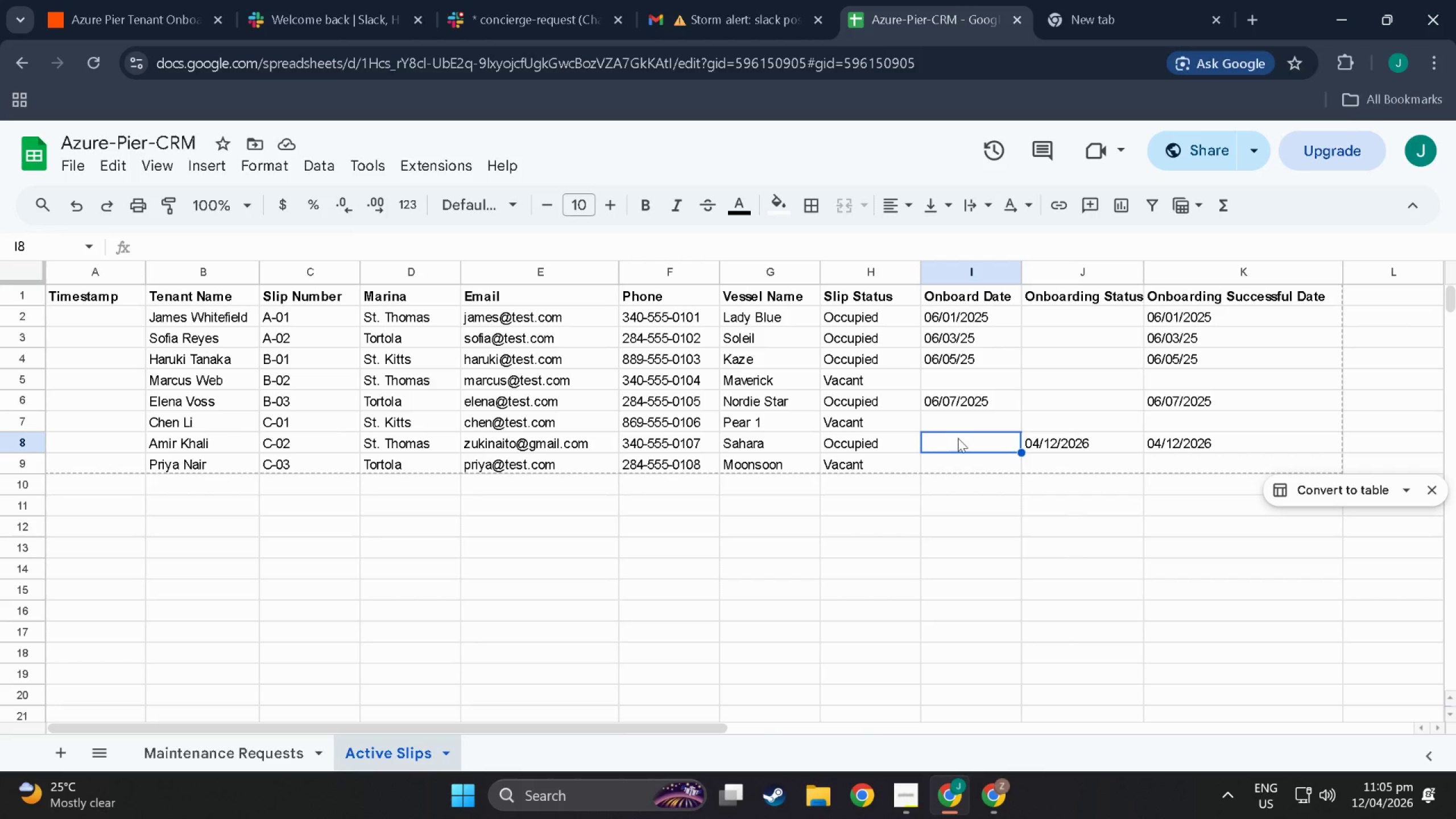 
double_click([961, 439])
 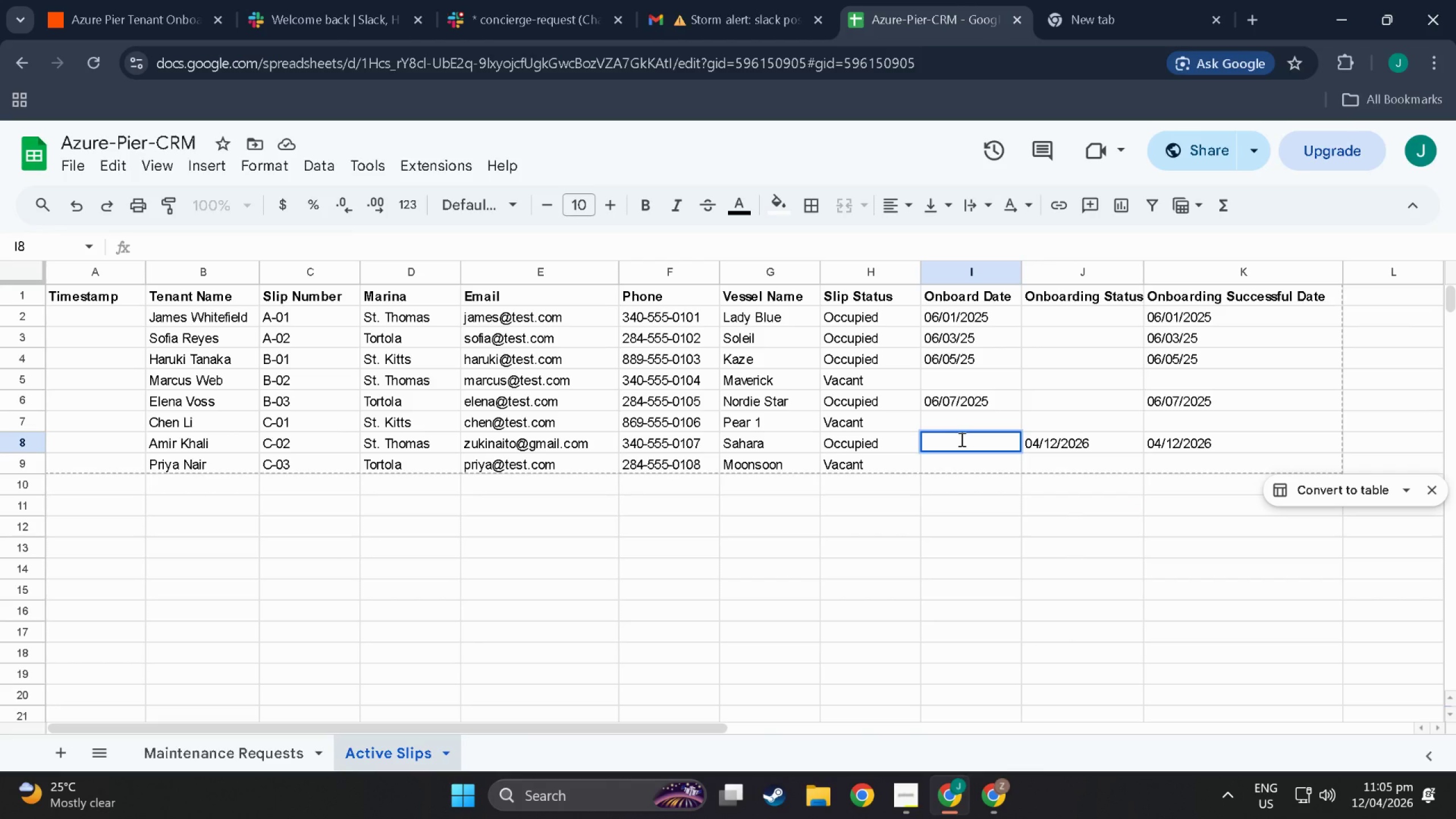 
type(06/10/2025)
 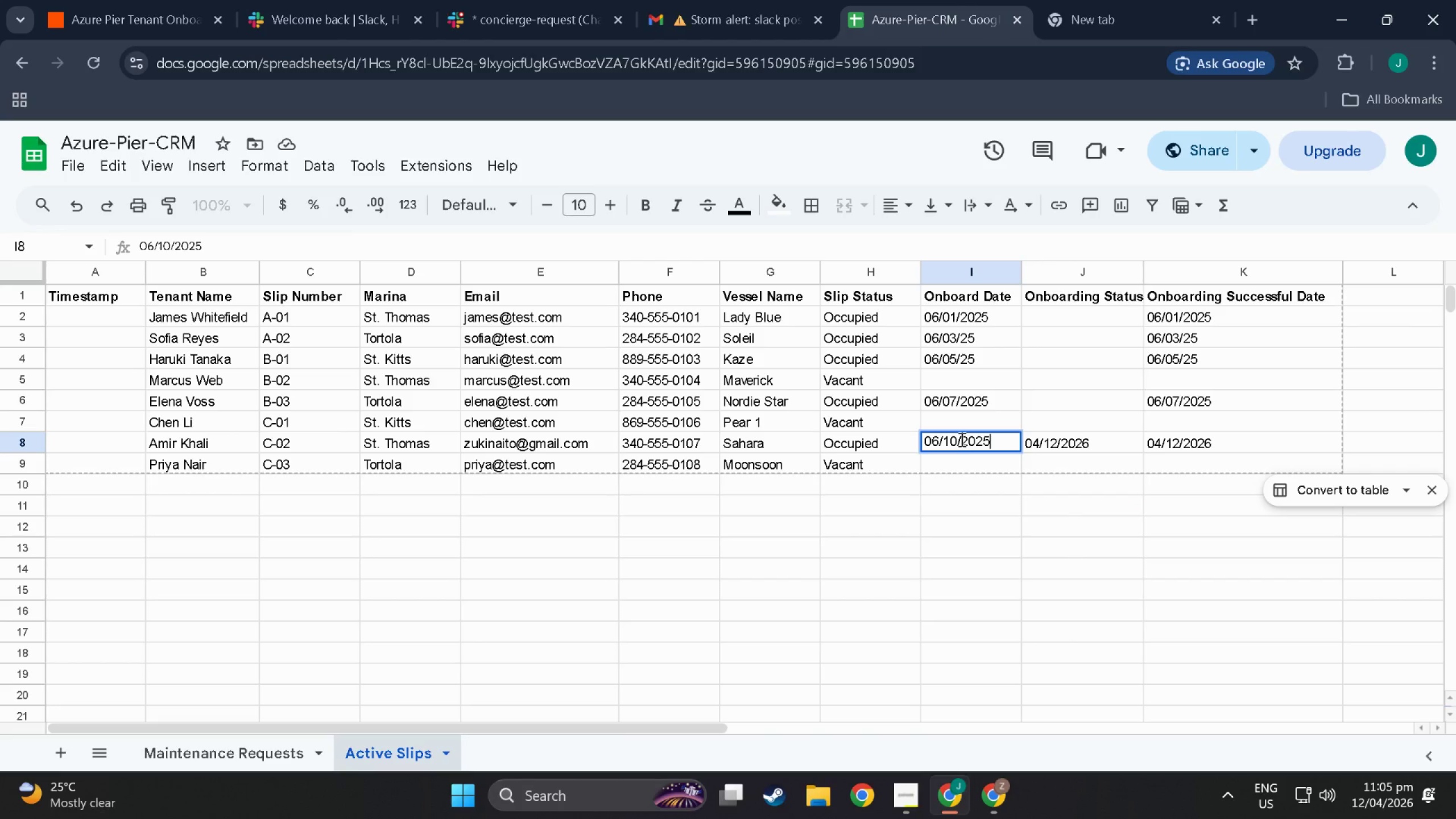 
key(Enter)
 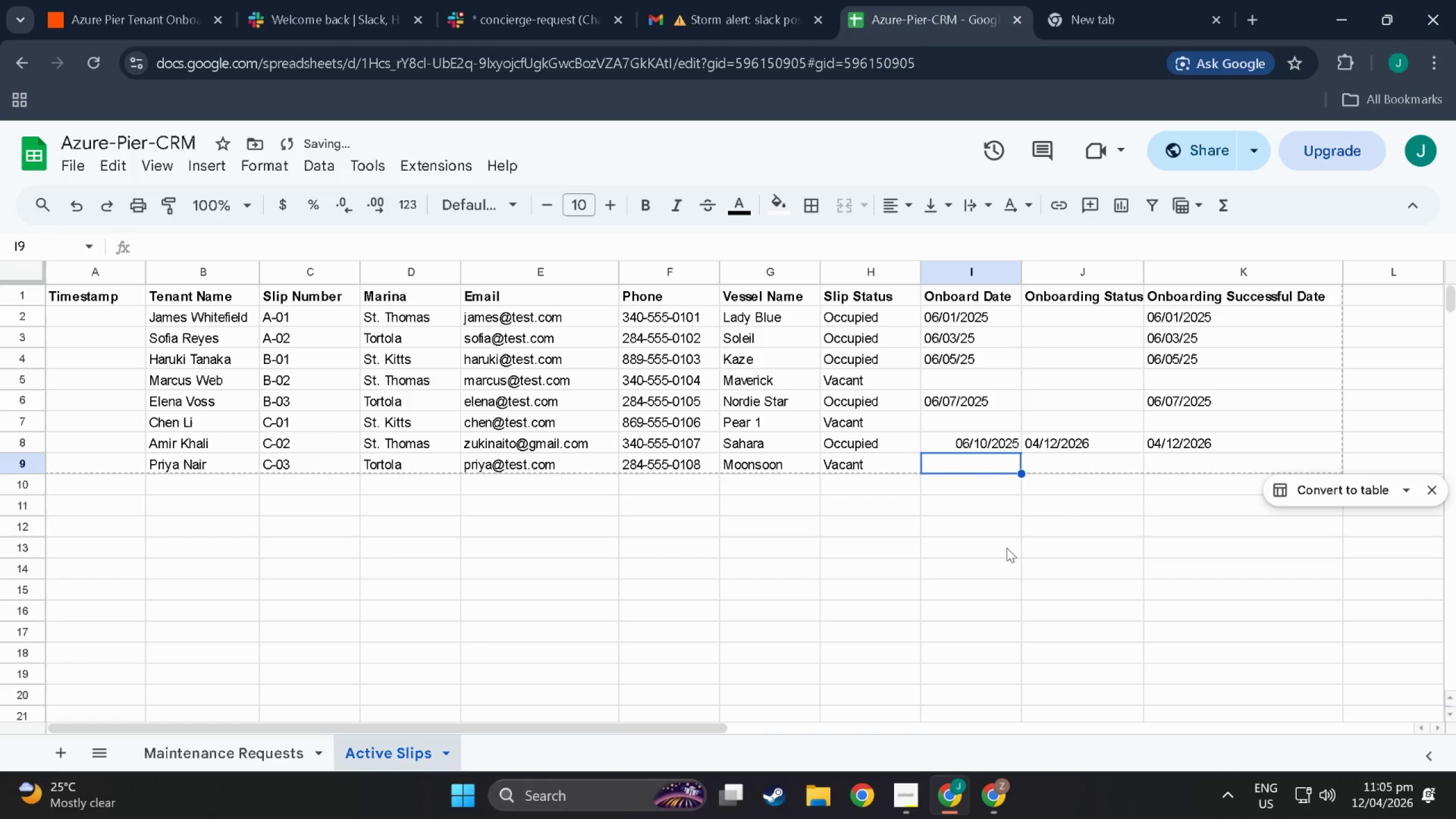 
left_click([1007, 548])
 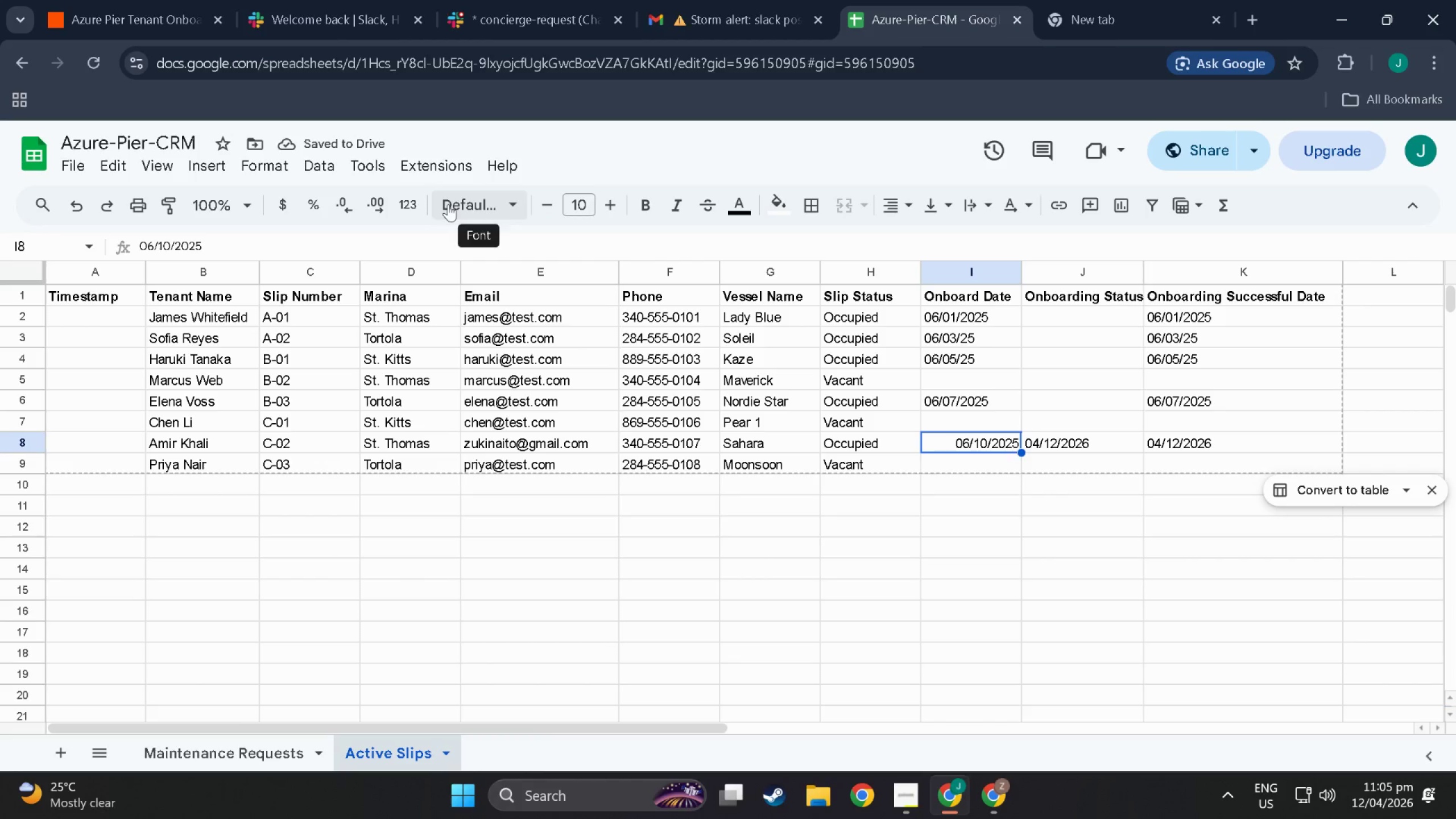 
left_click([415, 201])
 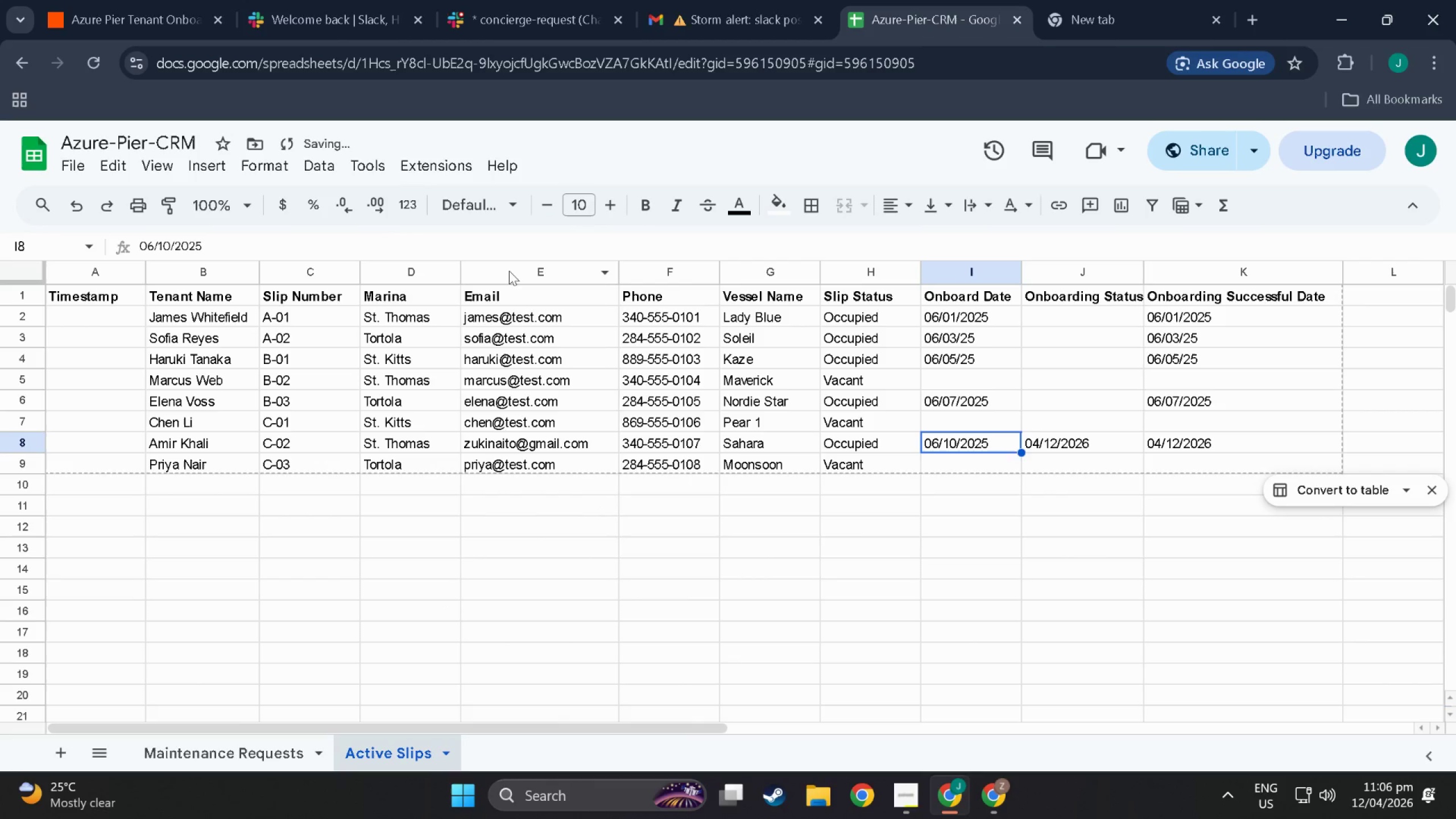 
left_click([909, 563])
 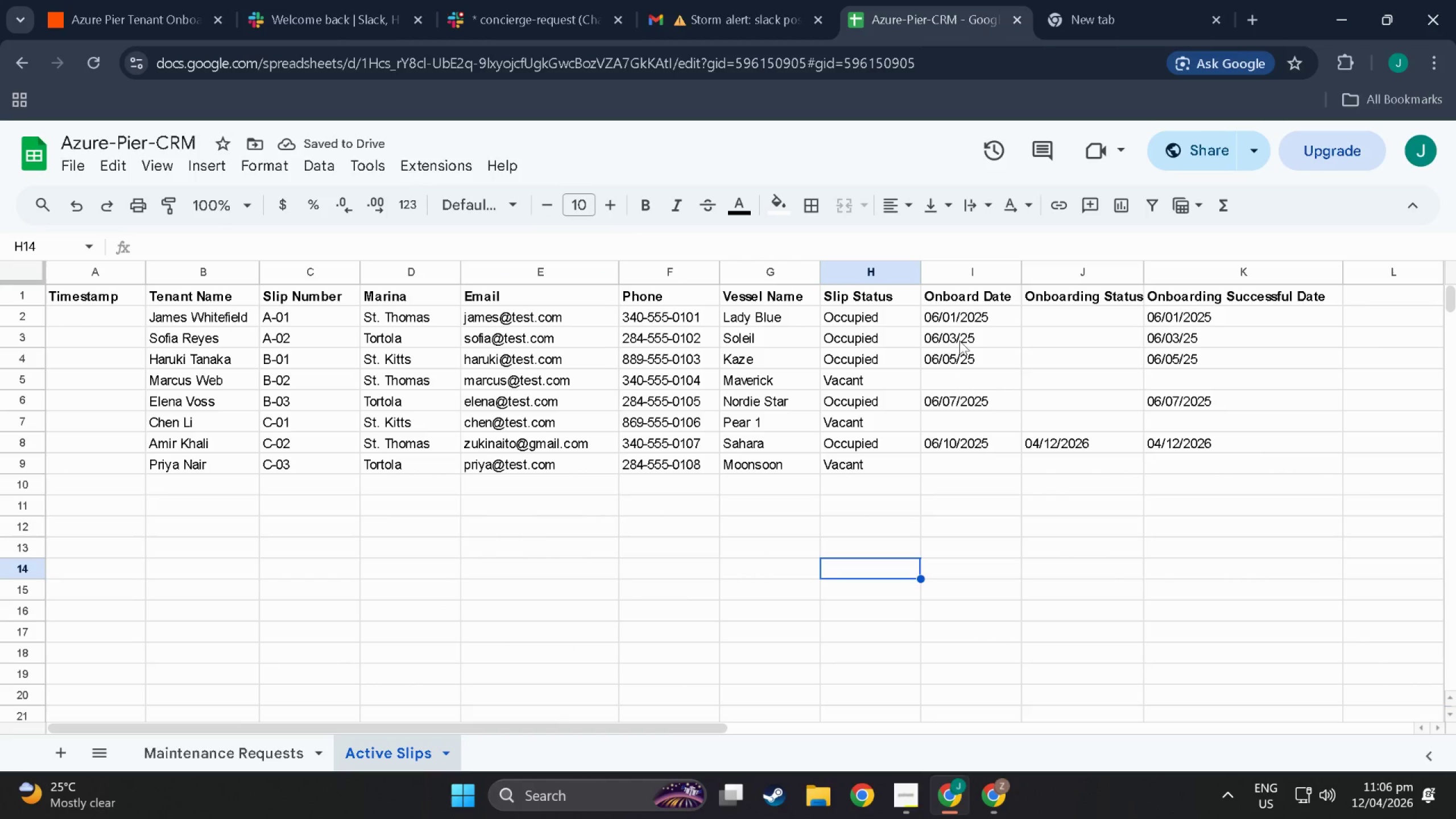 
left_click([976, 460])
 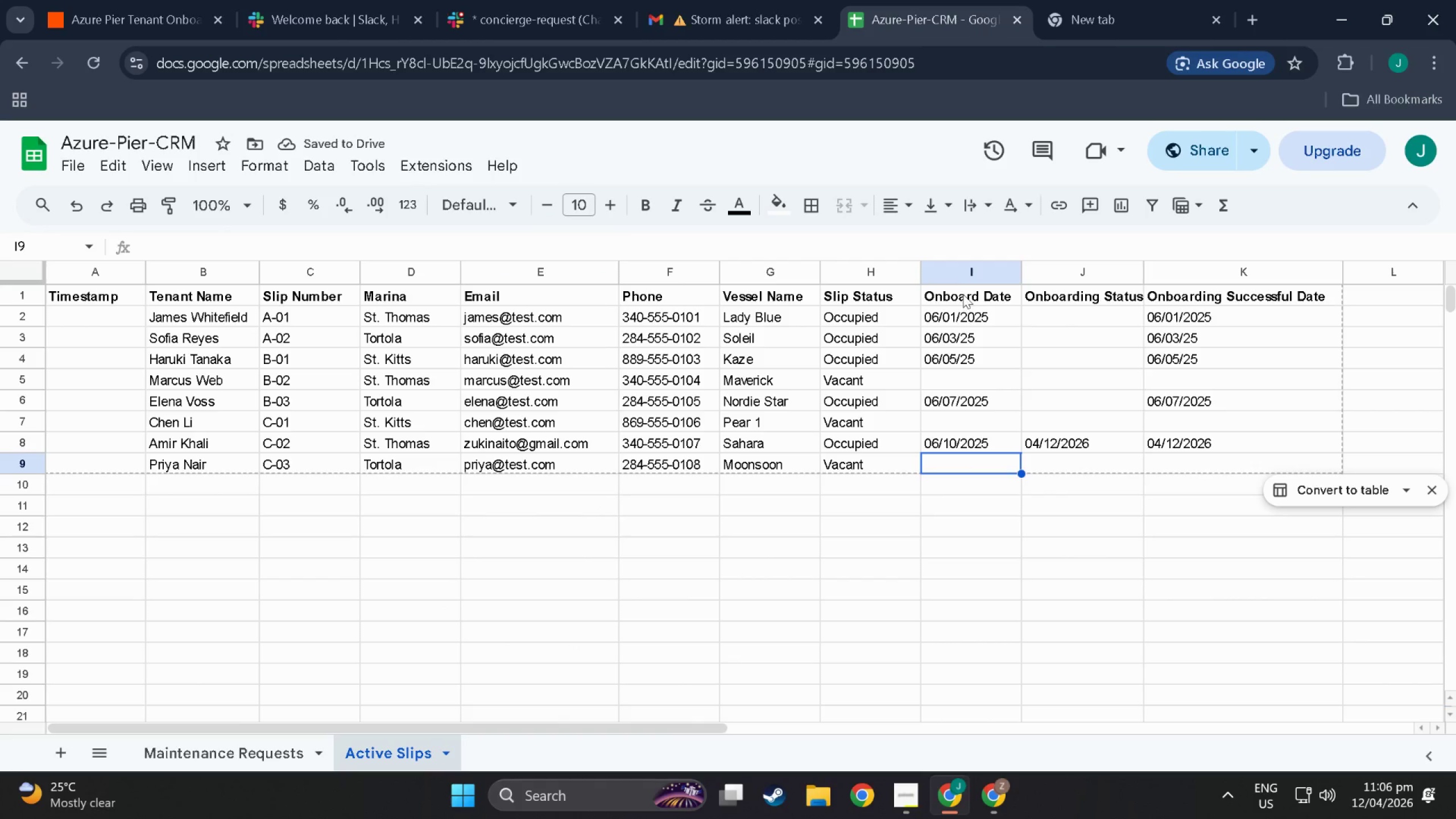 
left_click([969, 263])
 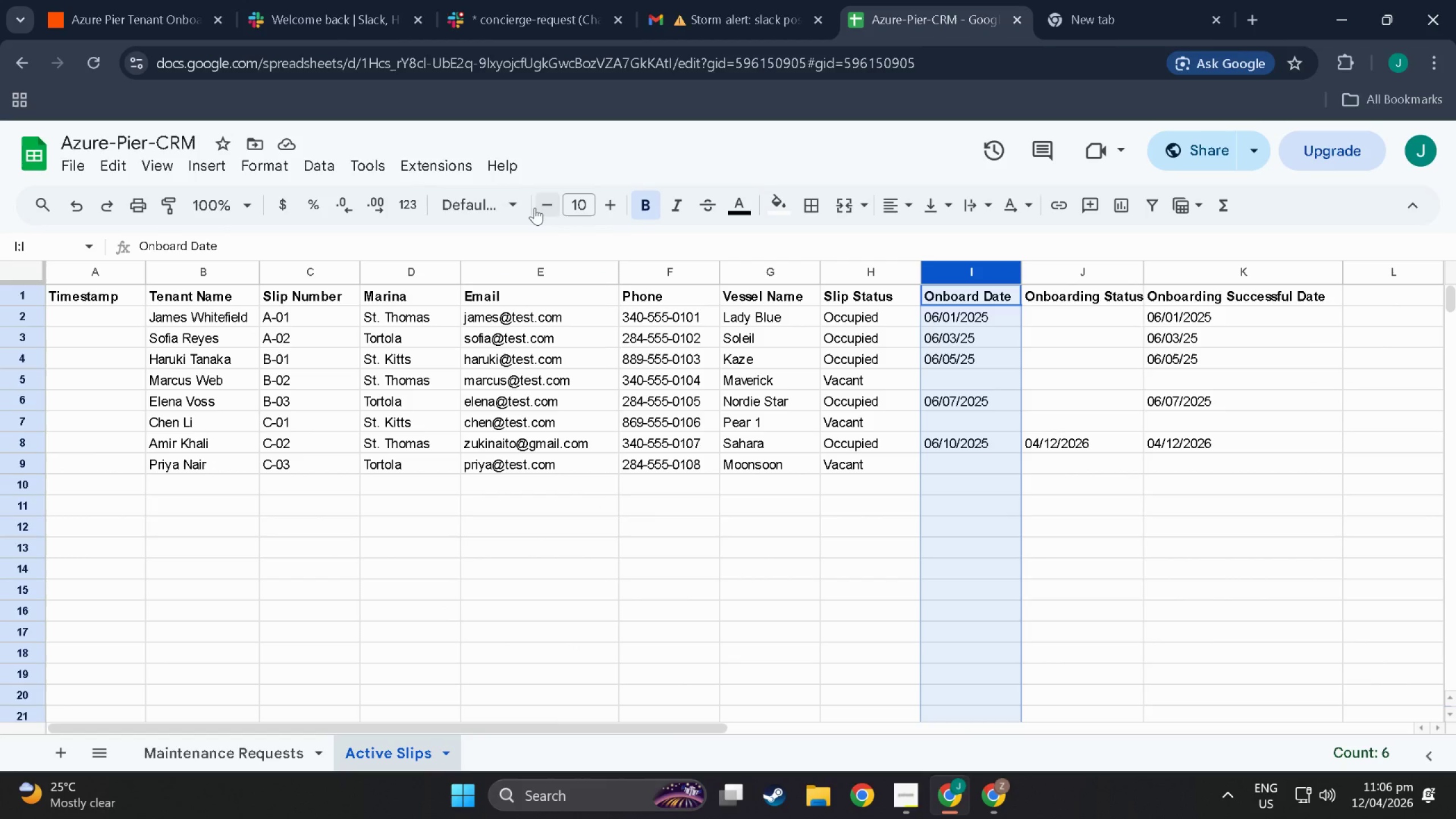 
left_click([465, 208])
 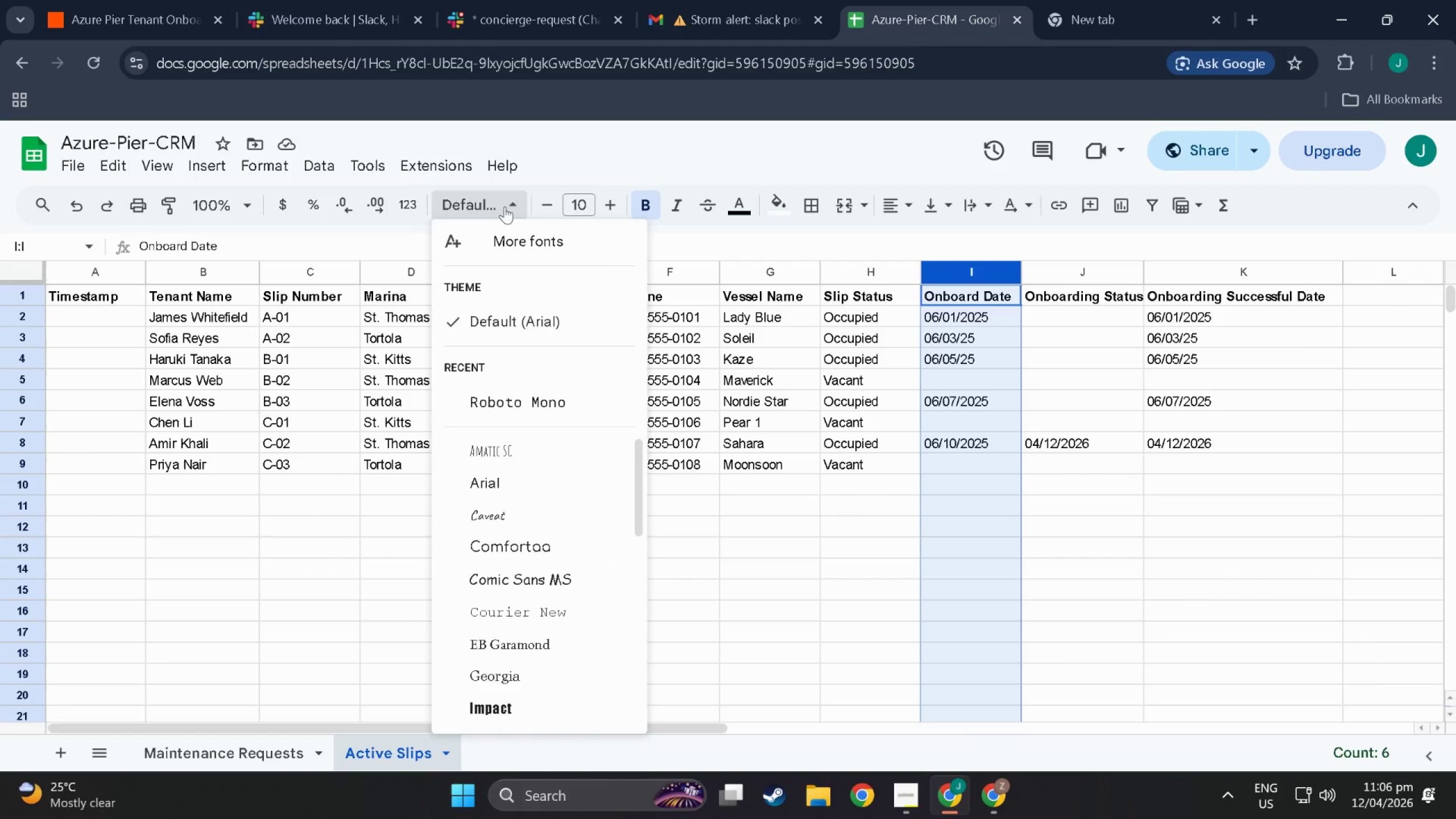 
left_click([412, 196])
 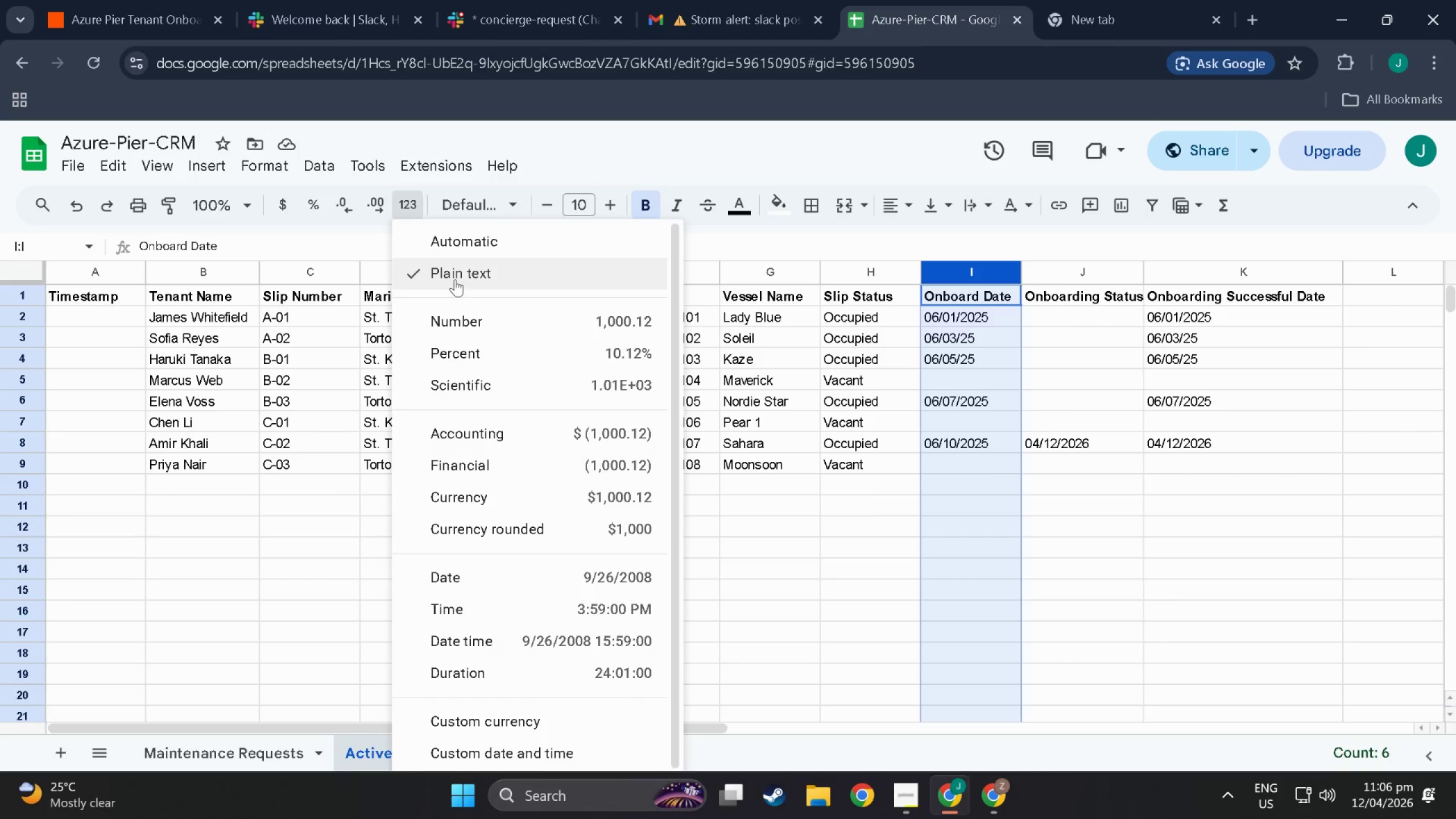 
left_click([455, 279])
 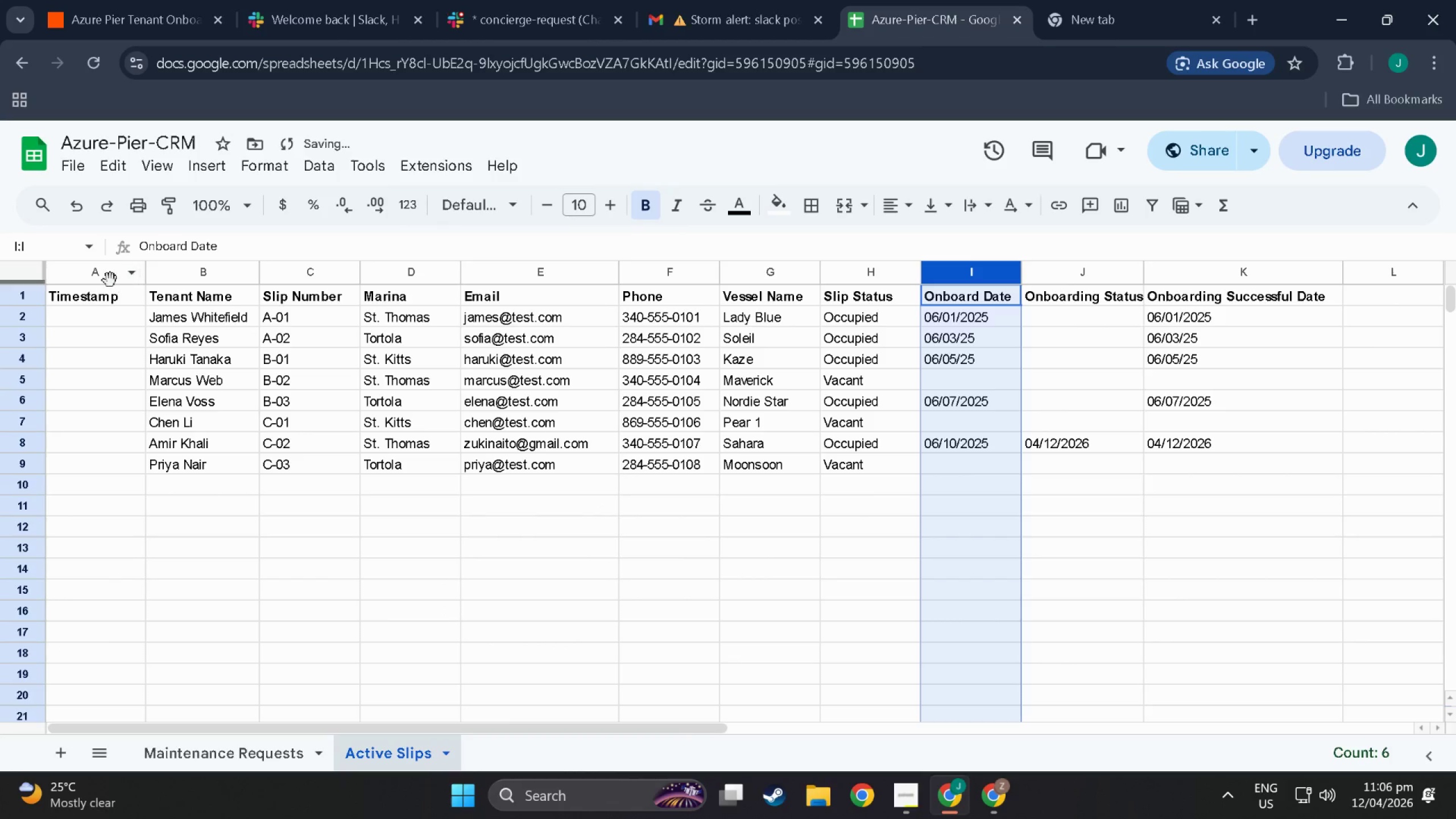 
left_click([103, 277])
 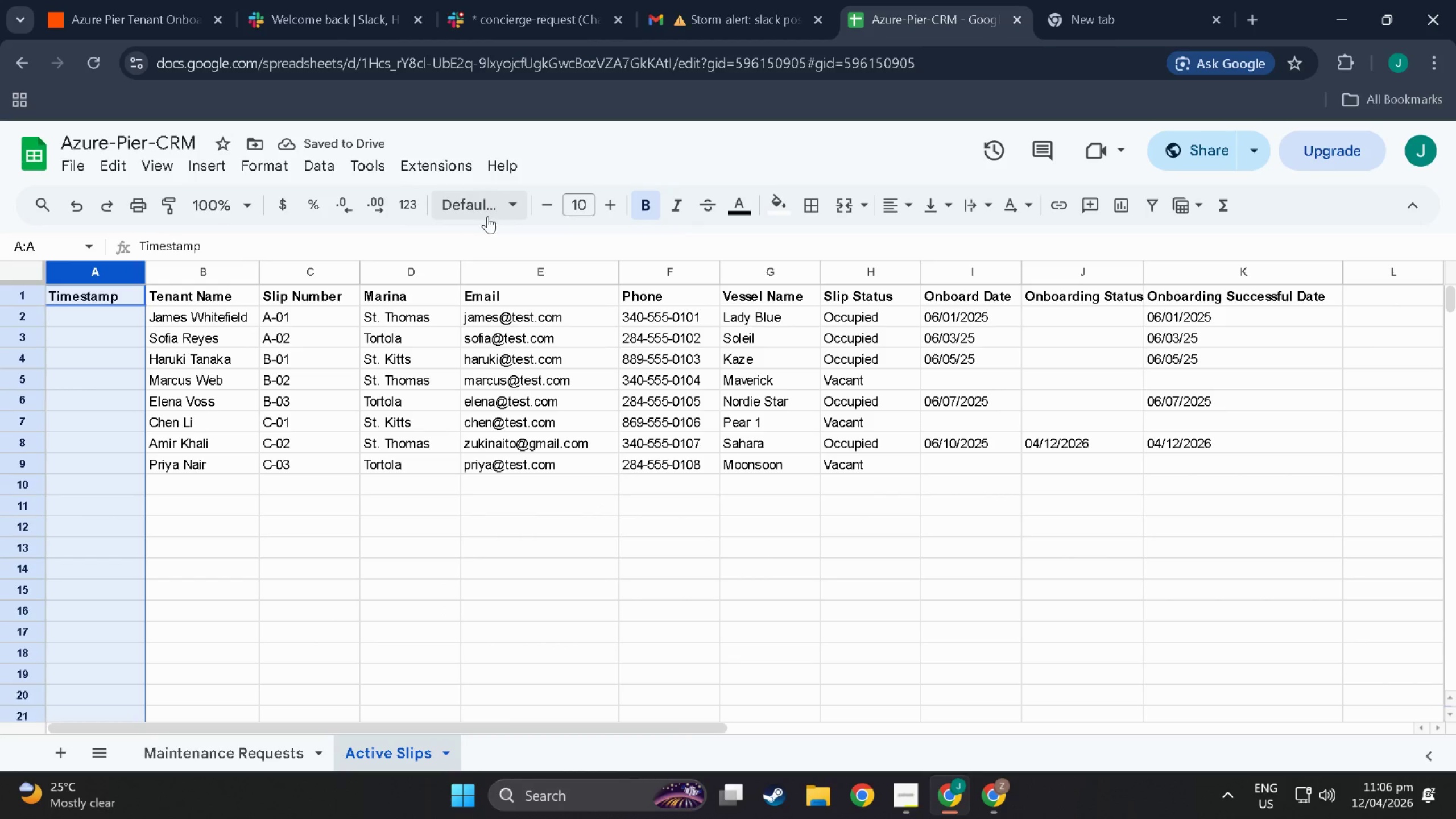 
left_click([478, 207])
 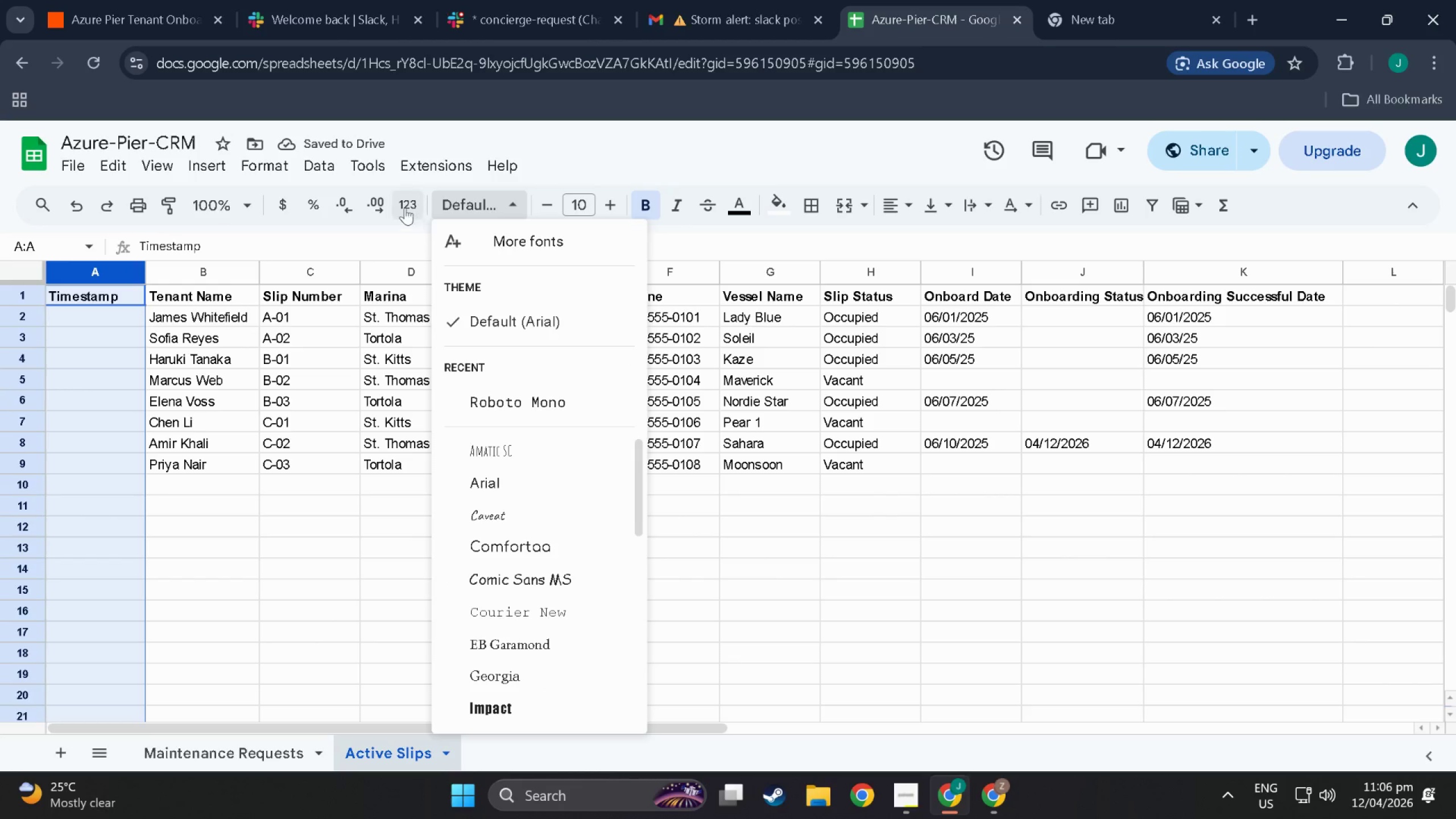 
left_click([403, 206])
 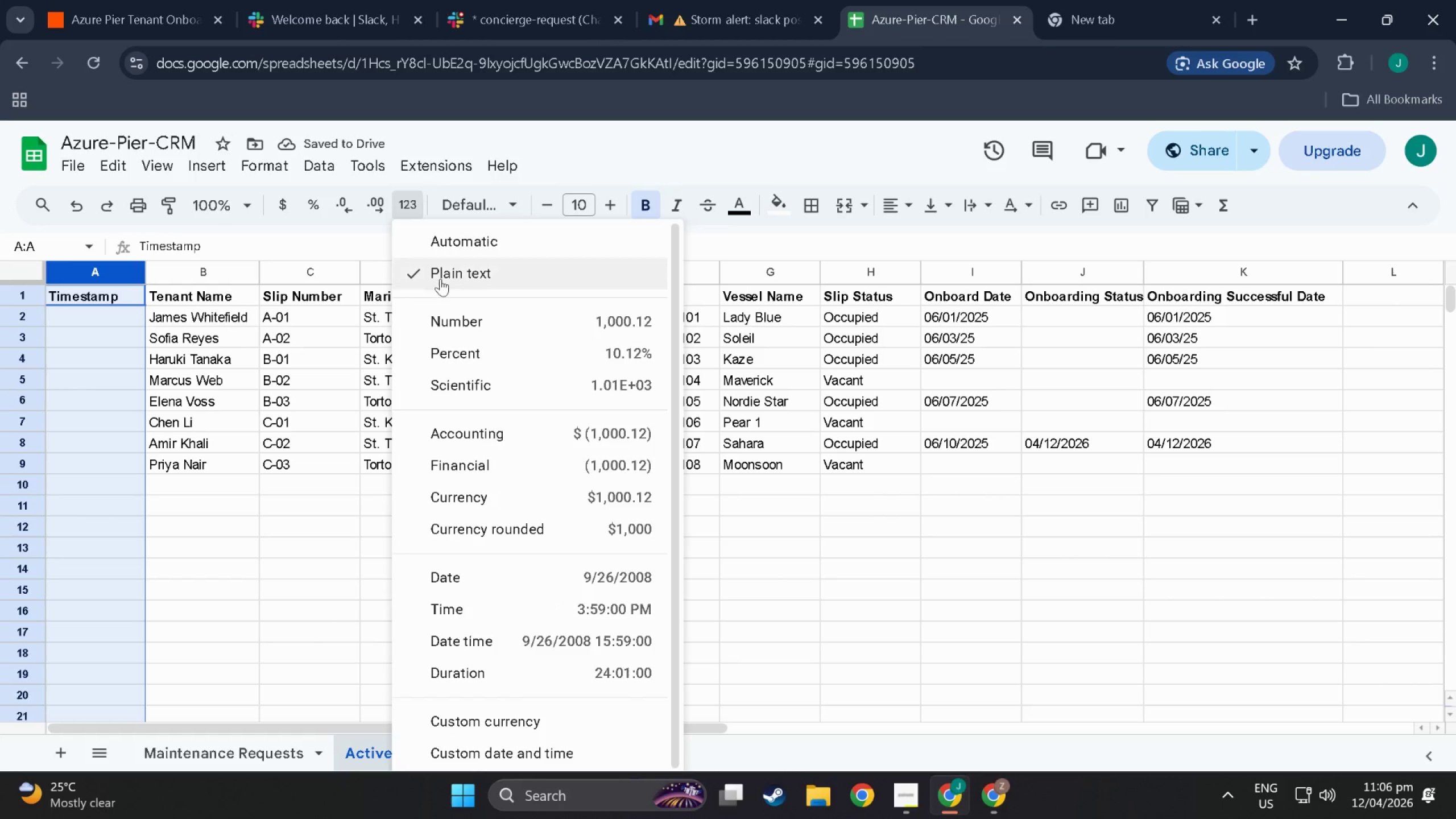 
left_click([448, 275])
 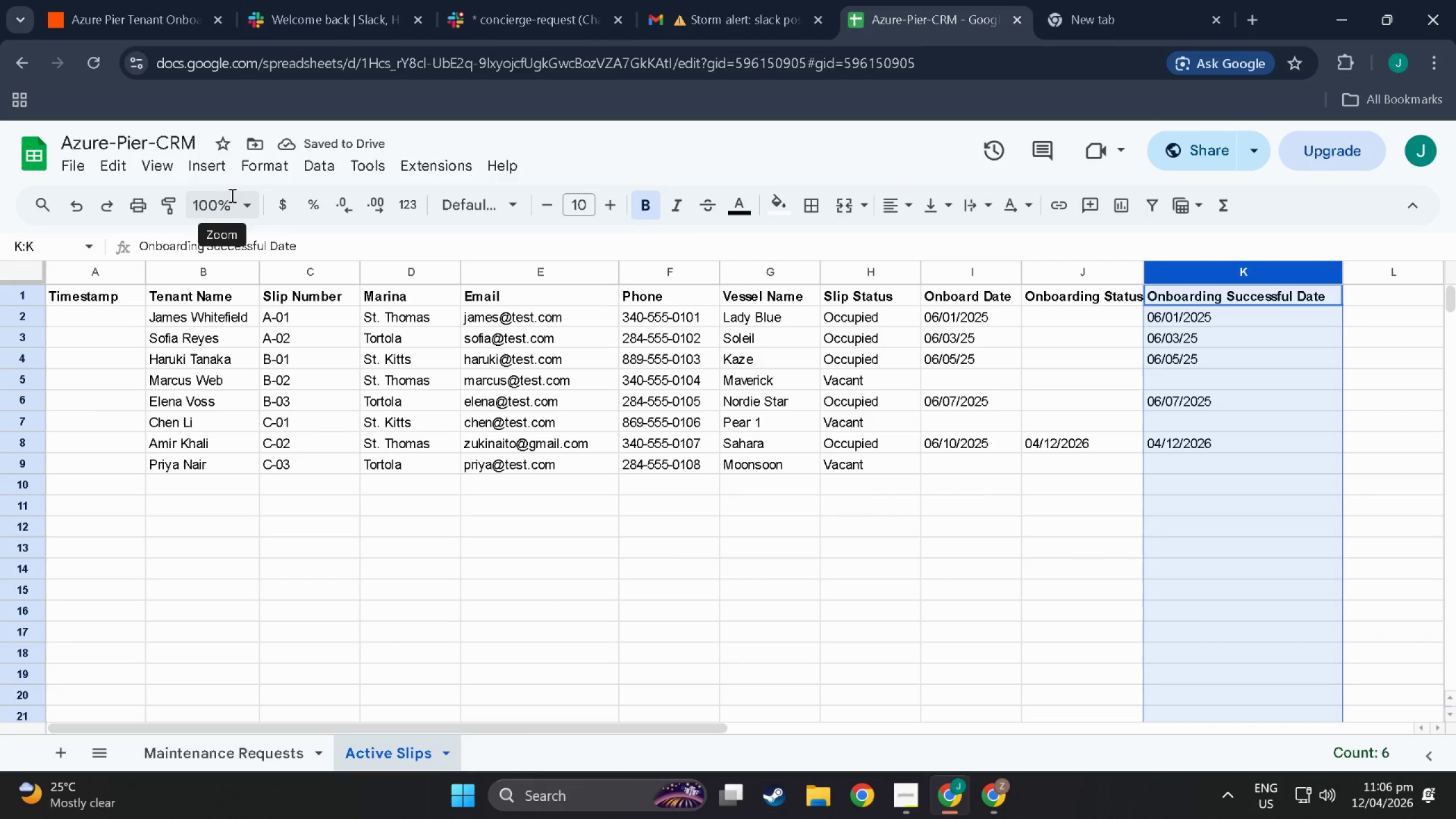 
left_click([506, 197])
 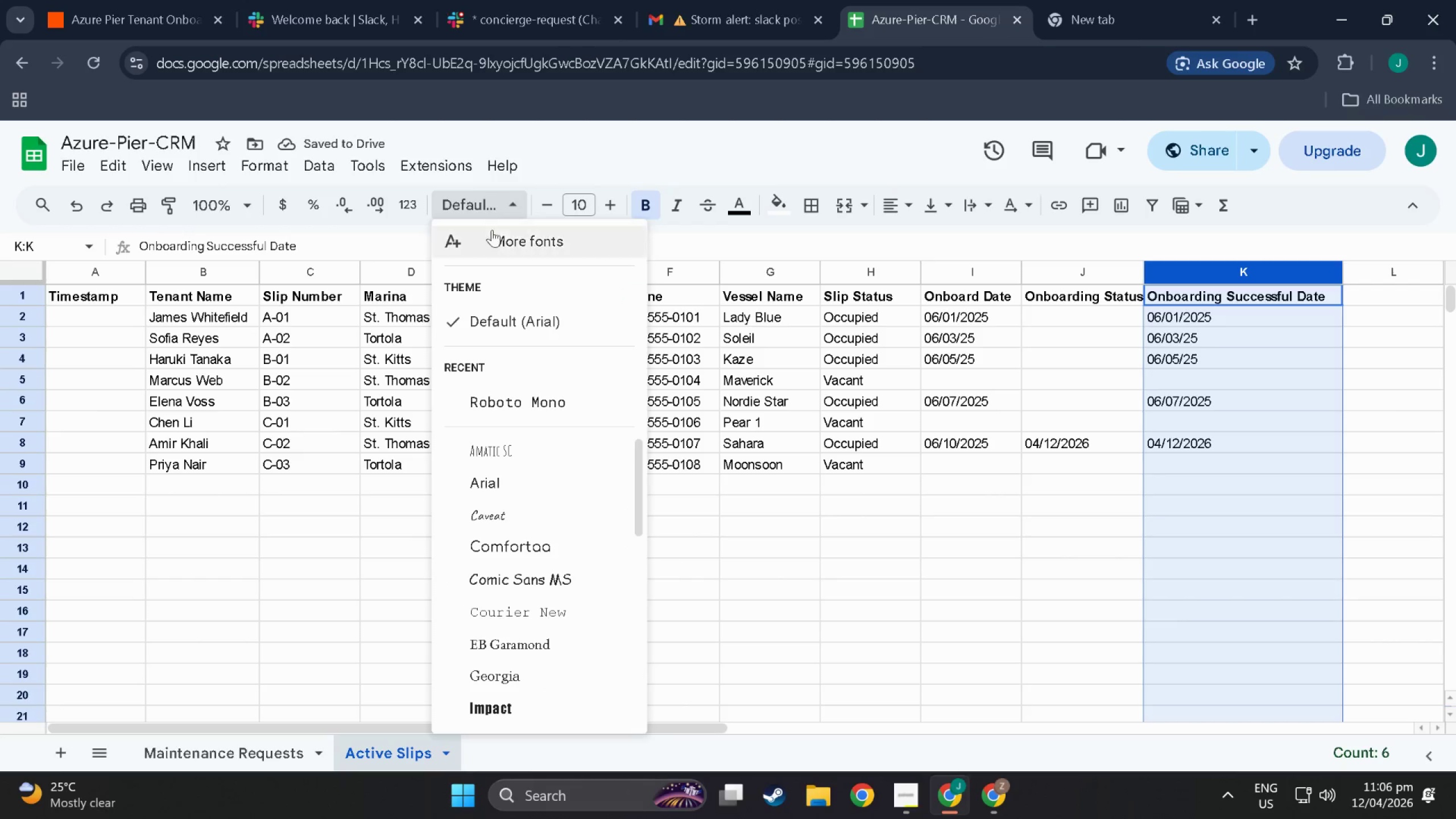 
left_click([418, 199])
 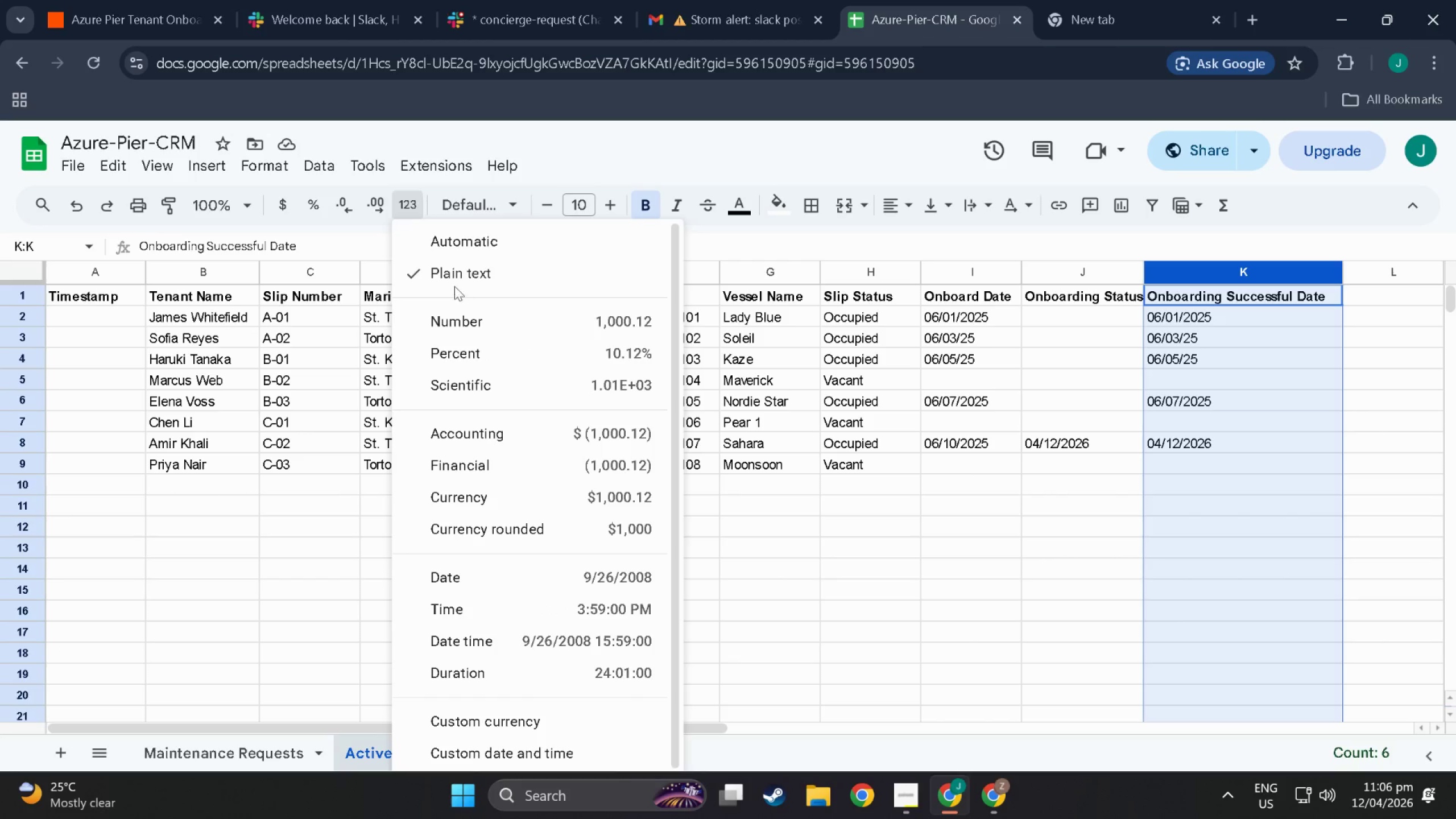 
left_click([453, 271])
 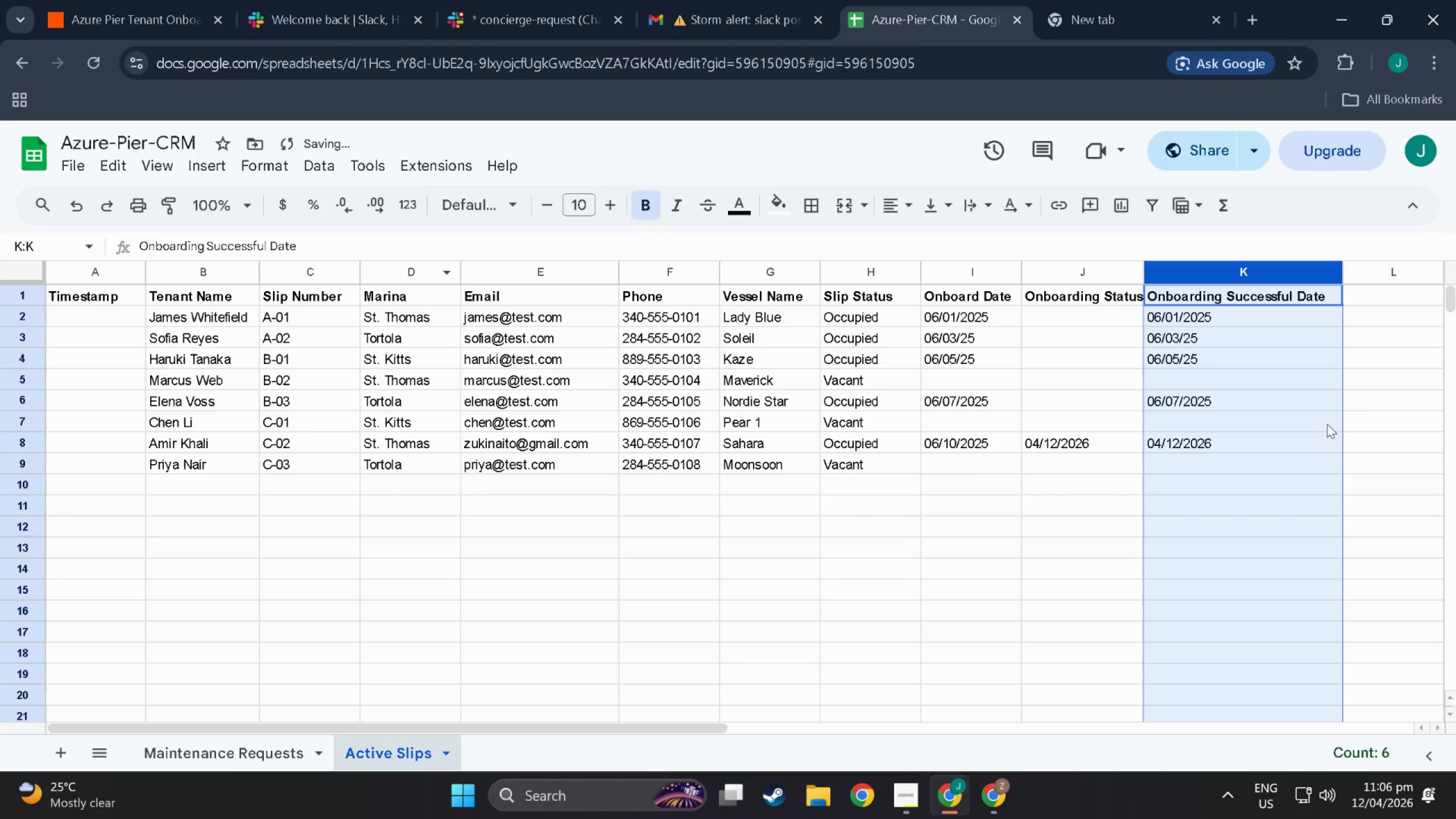 
left_click([1326, 522])
 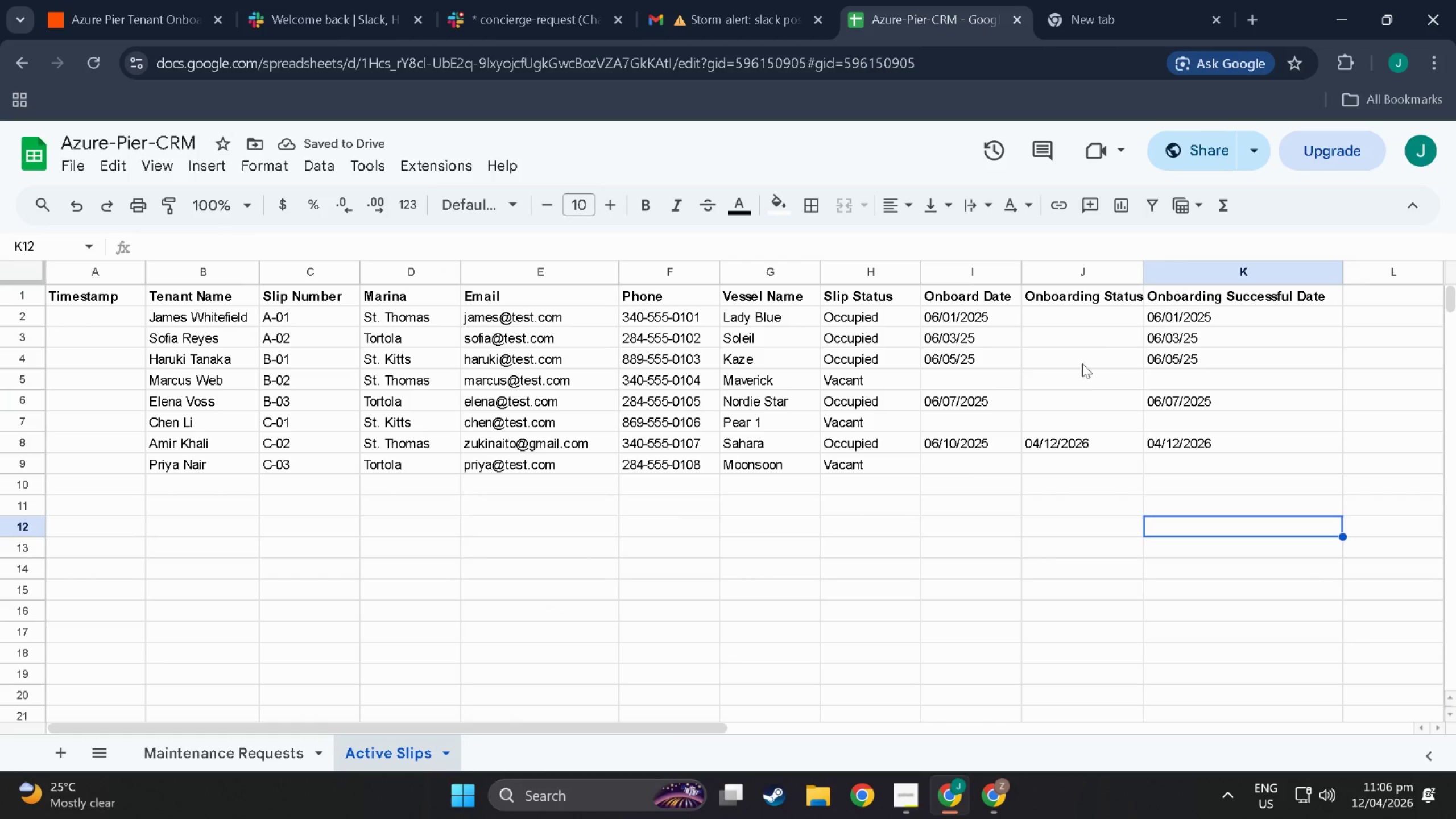 
double_click([1082, 442])
 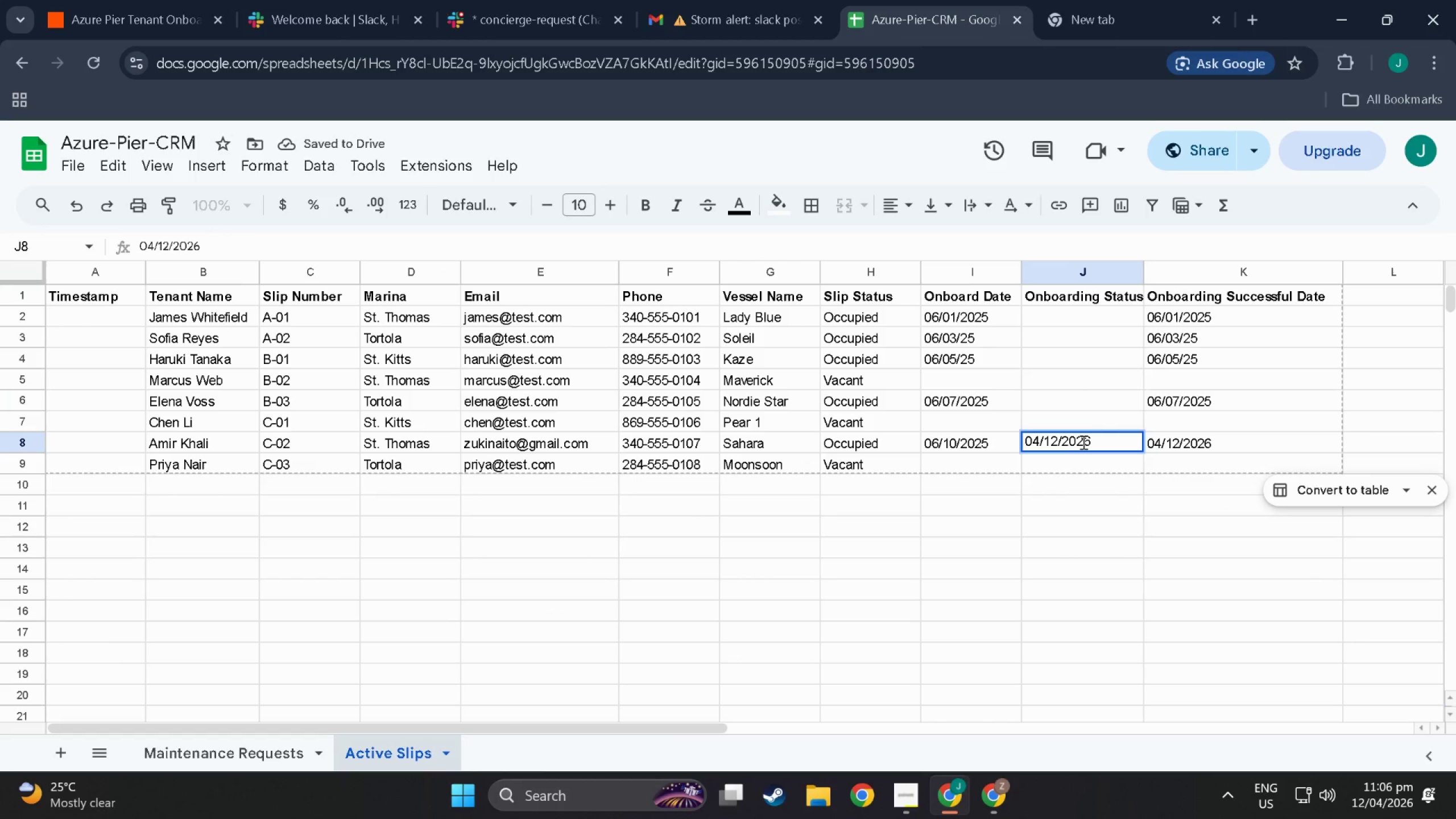 
hold_key(key=Backspace, duration=0.78)
 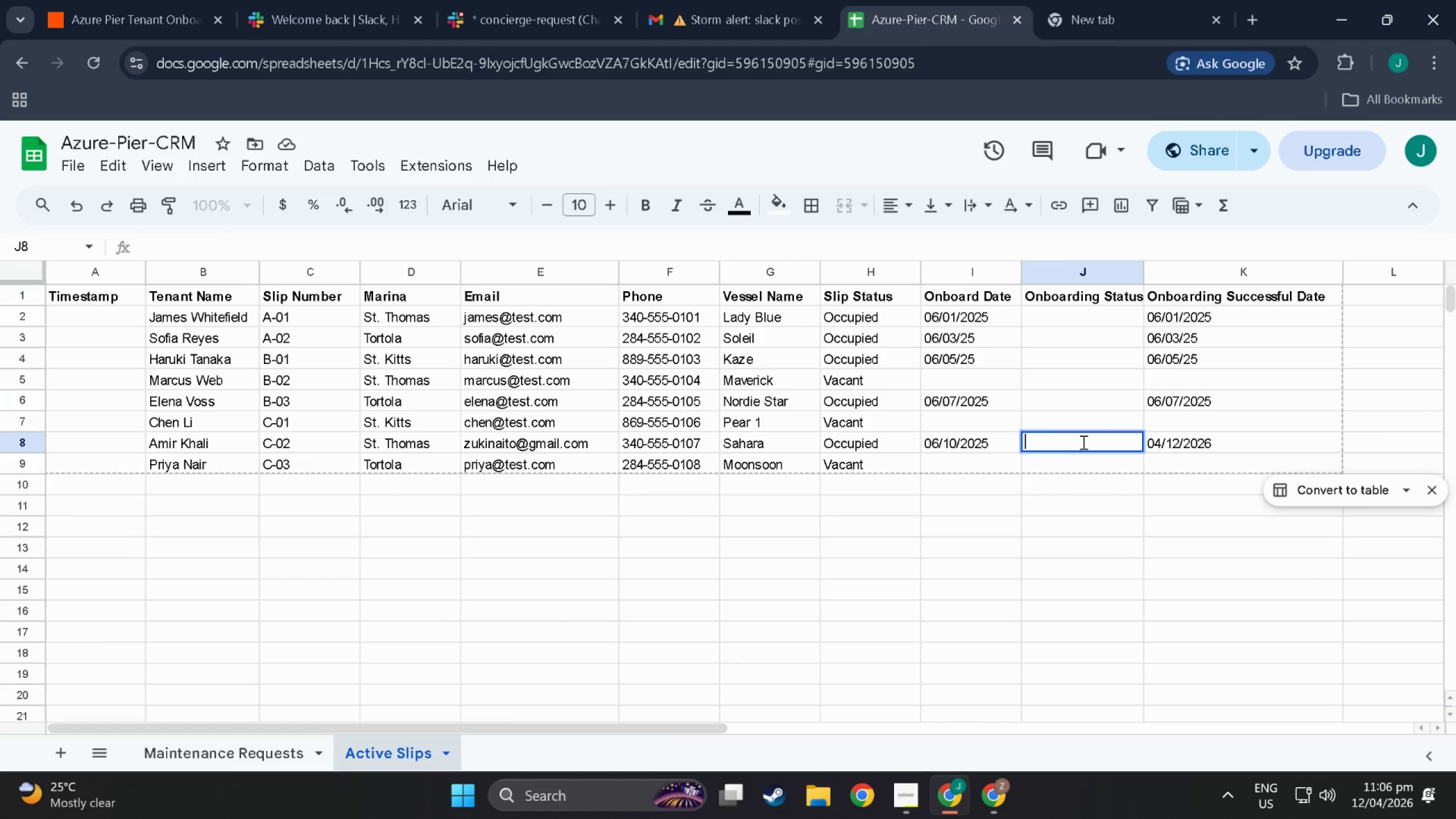 
key(Backspace)
 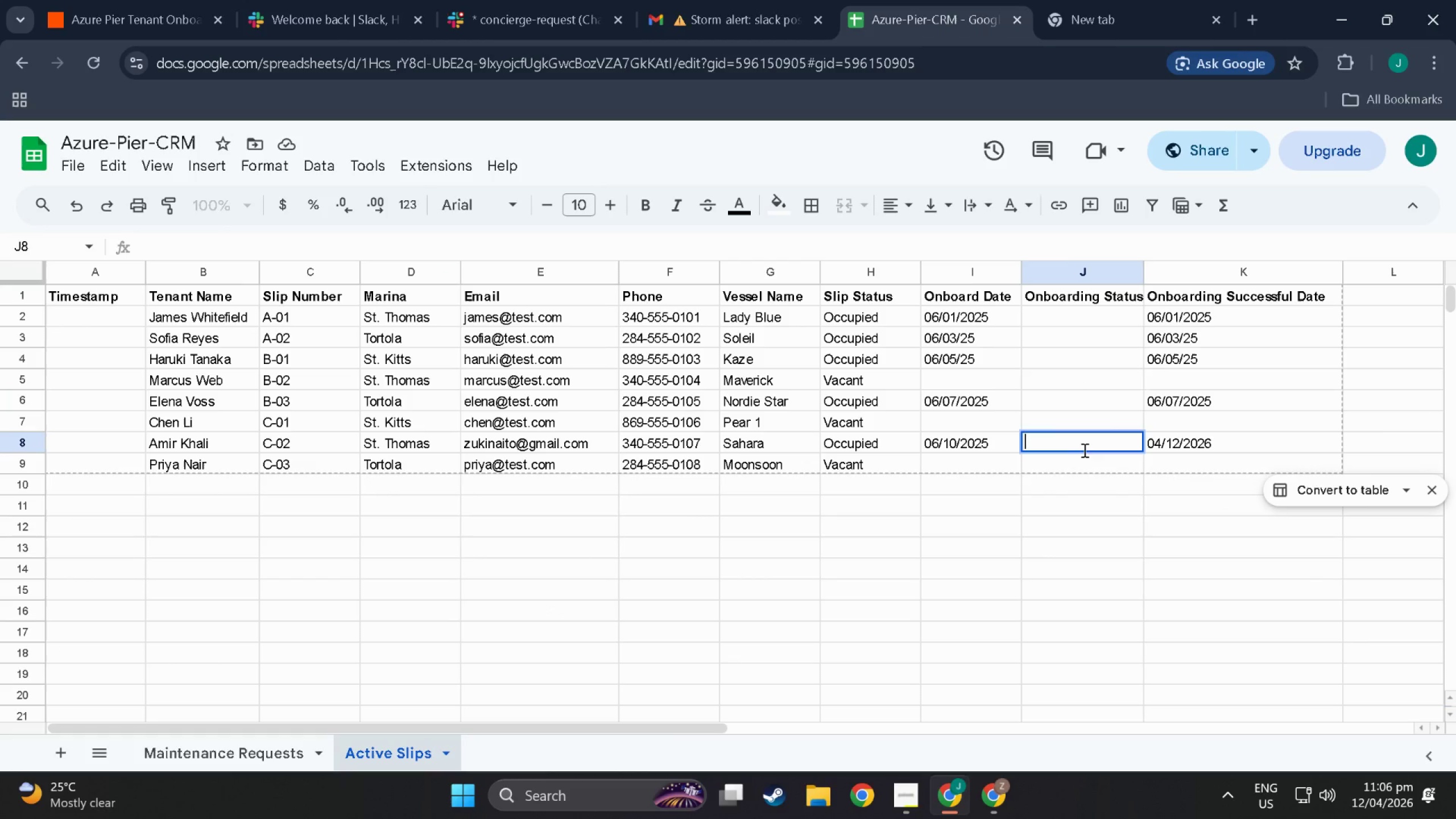 
left_click([1040, 534])
 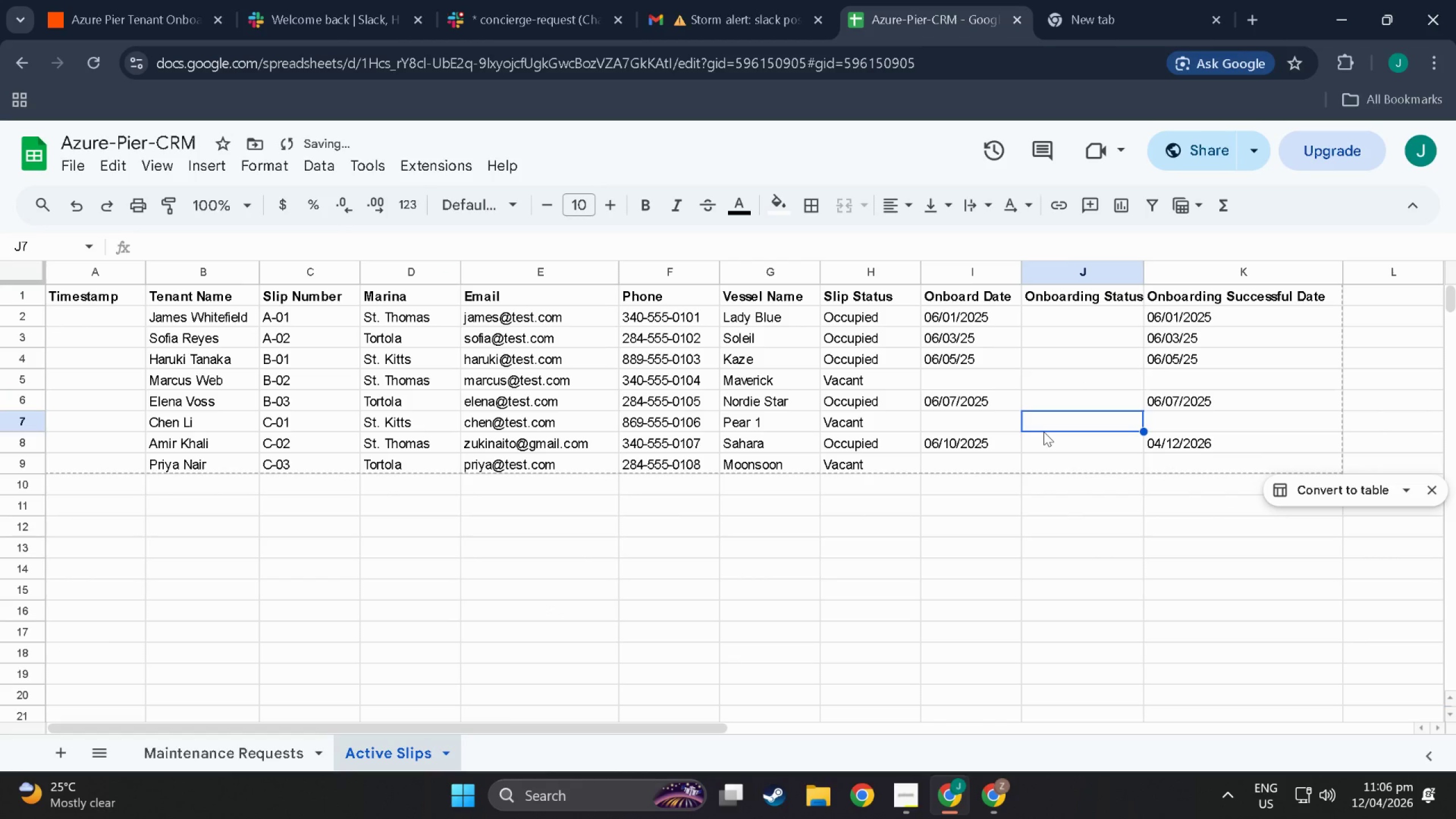 
double_click([1049, 450])
 